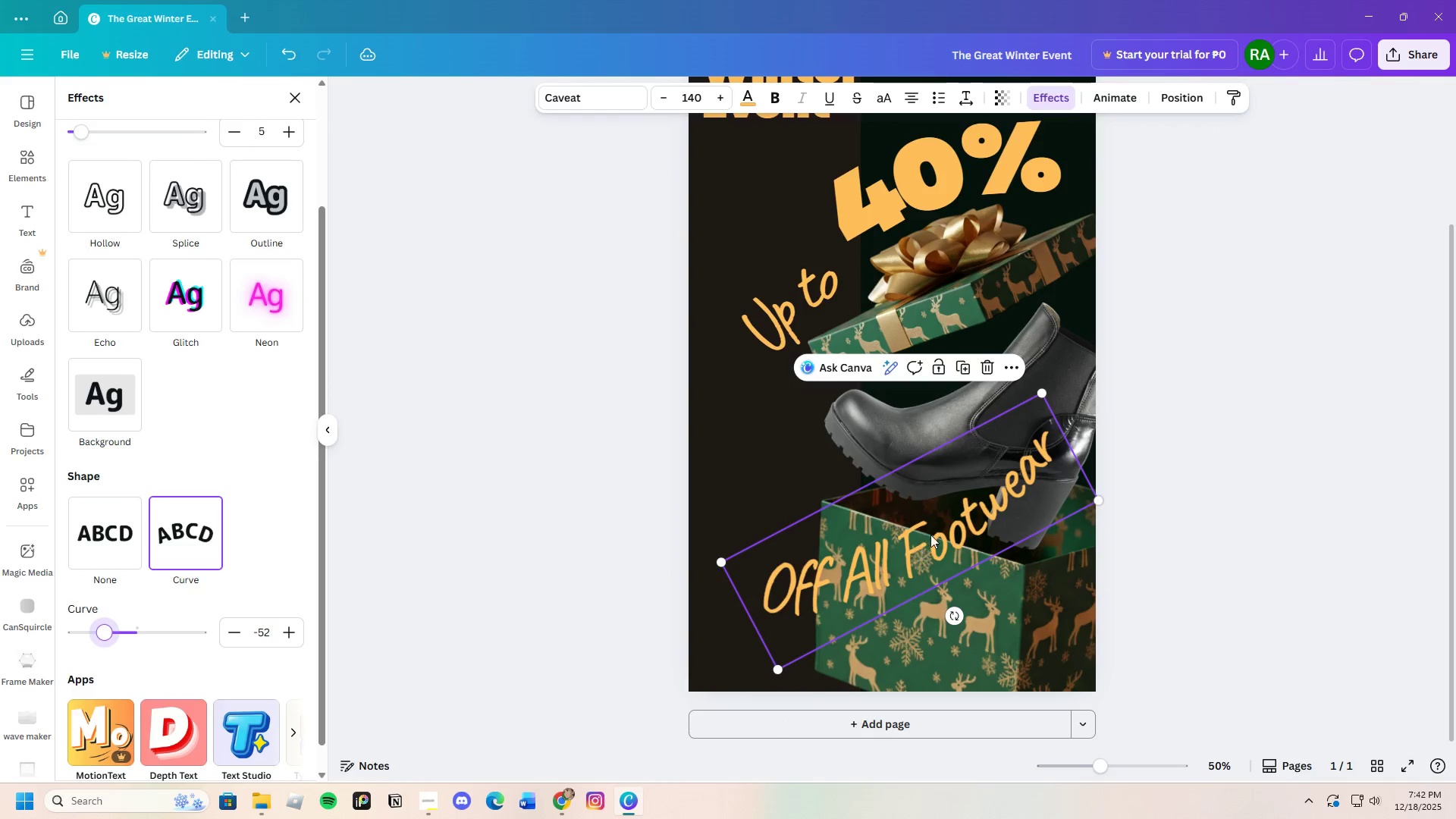 
left_click_drag(start_coordinate=[930, 535], to_coordinate=[971, 607])
 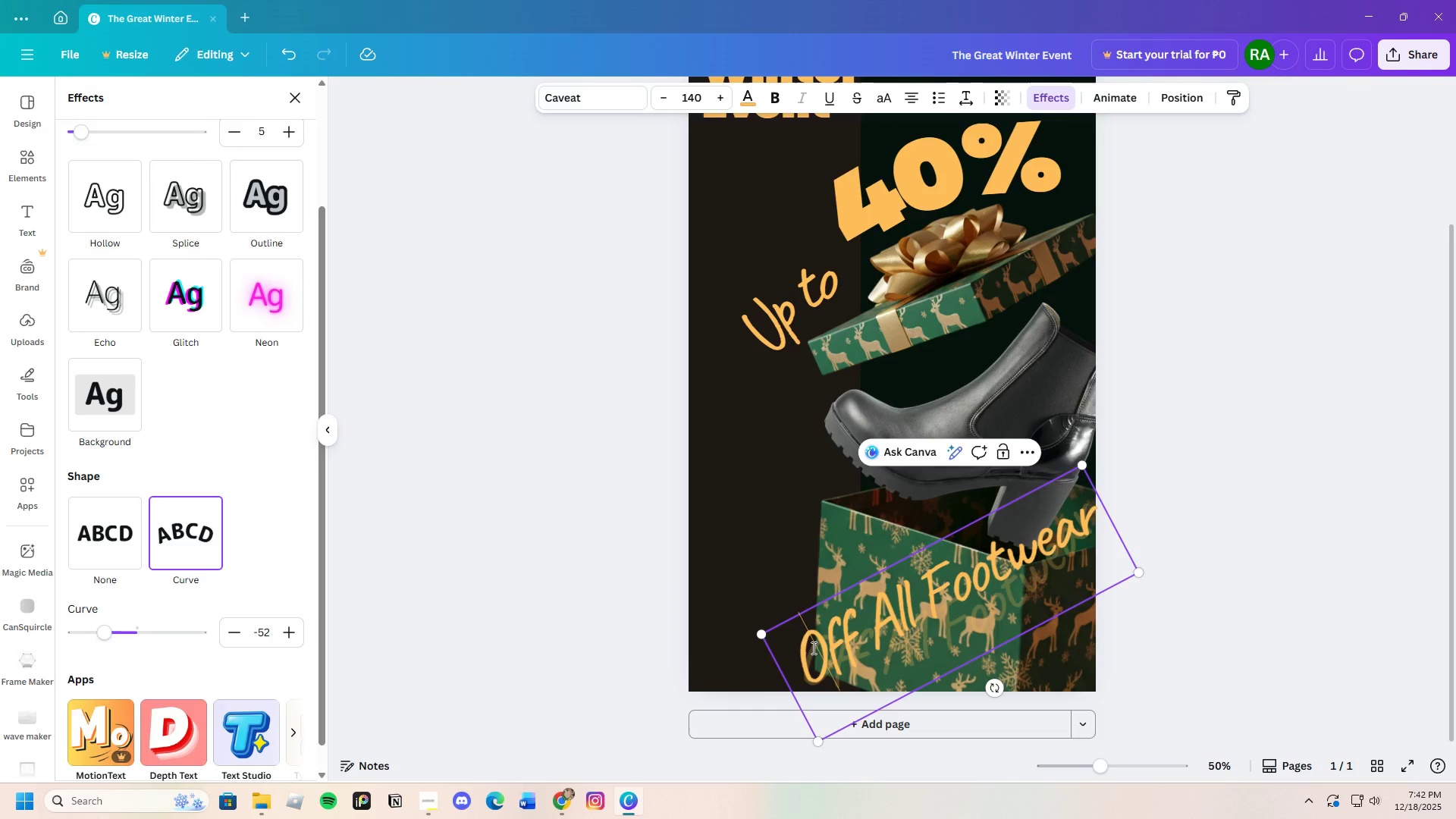 
left_click_drag(start_coordinate=[792, 661], to_coordinate=[1118, 541])
 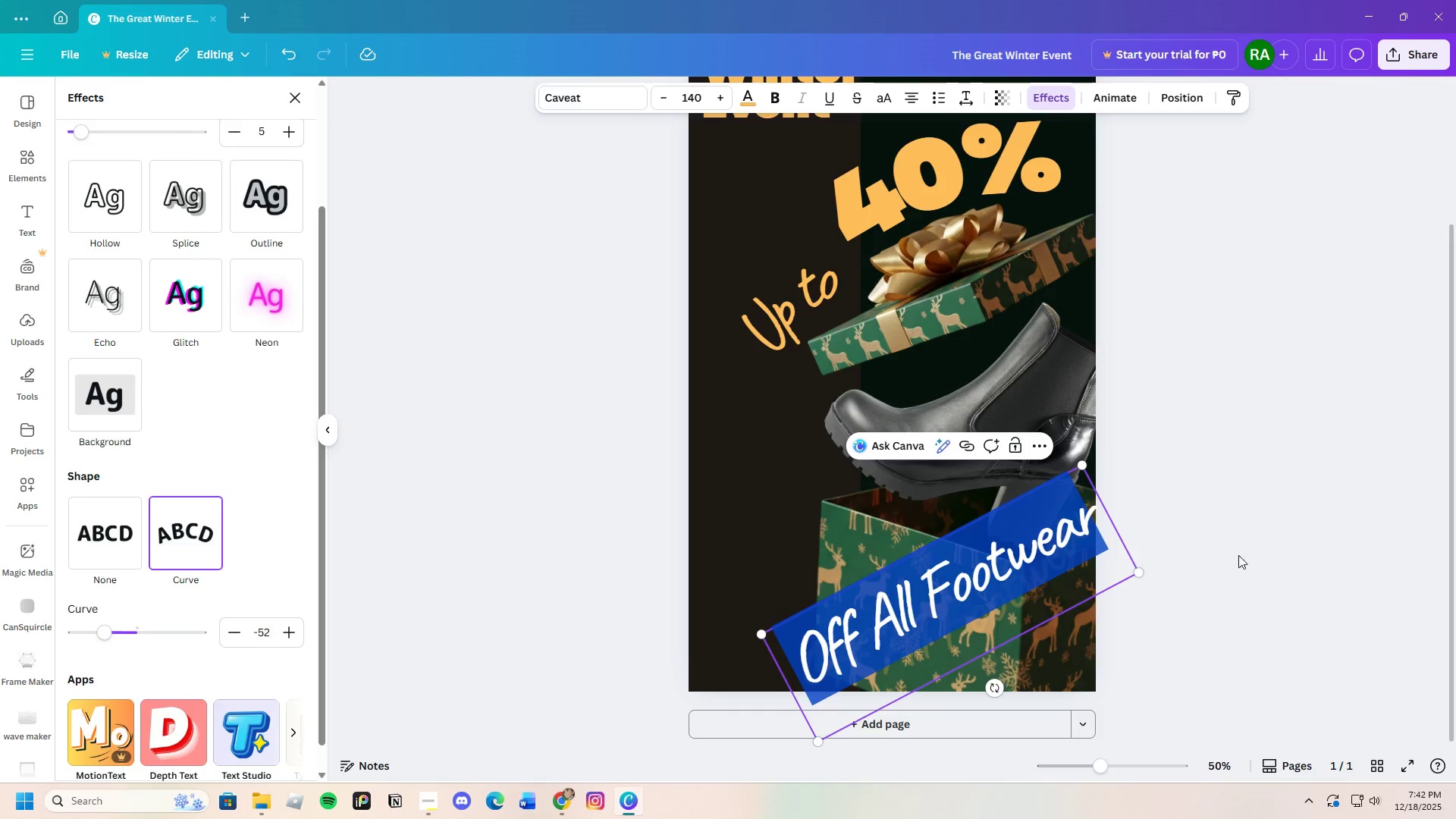 
left_click([1198, 551])
 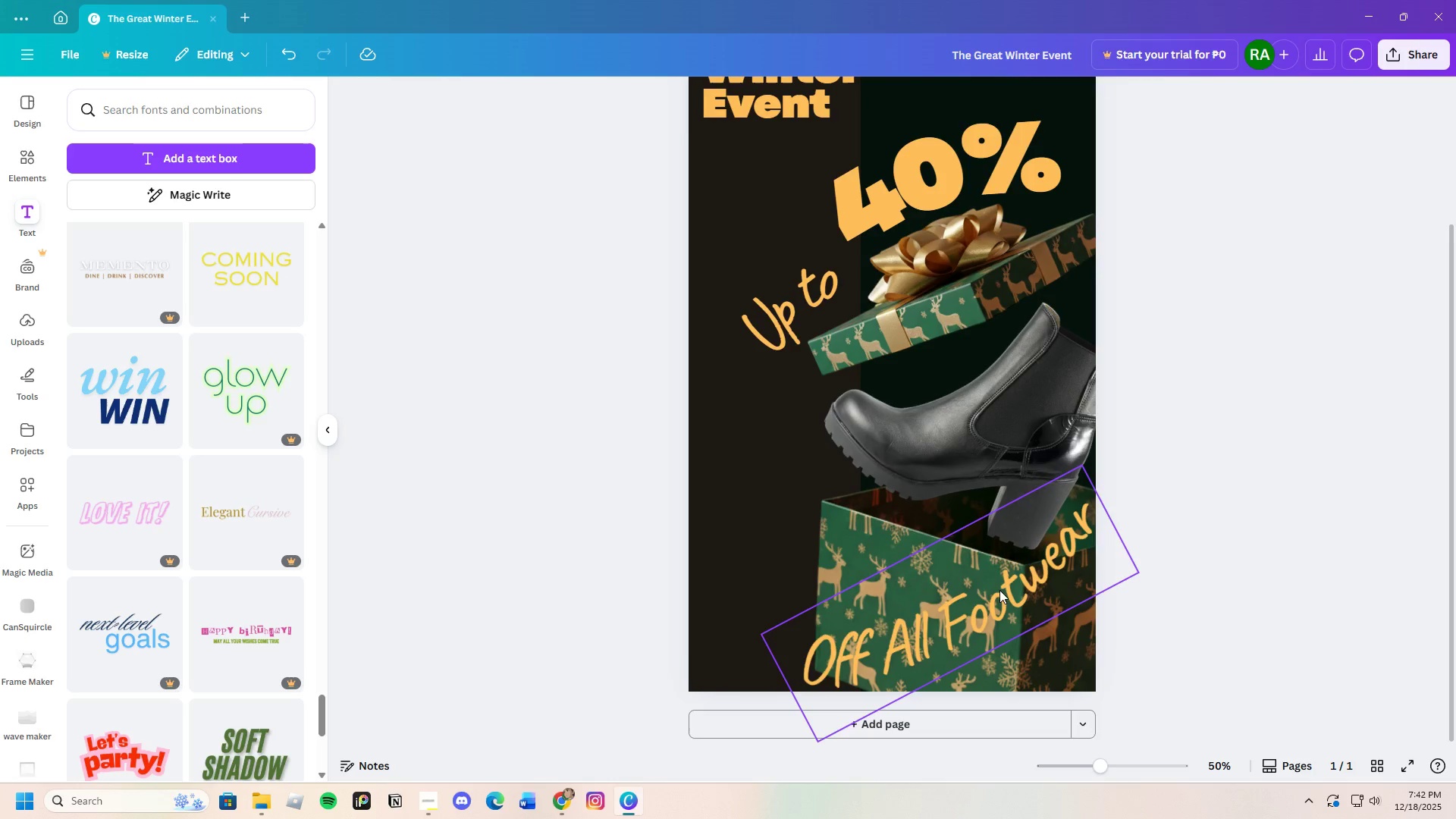 
left_click([996, 591])
 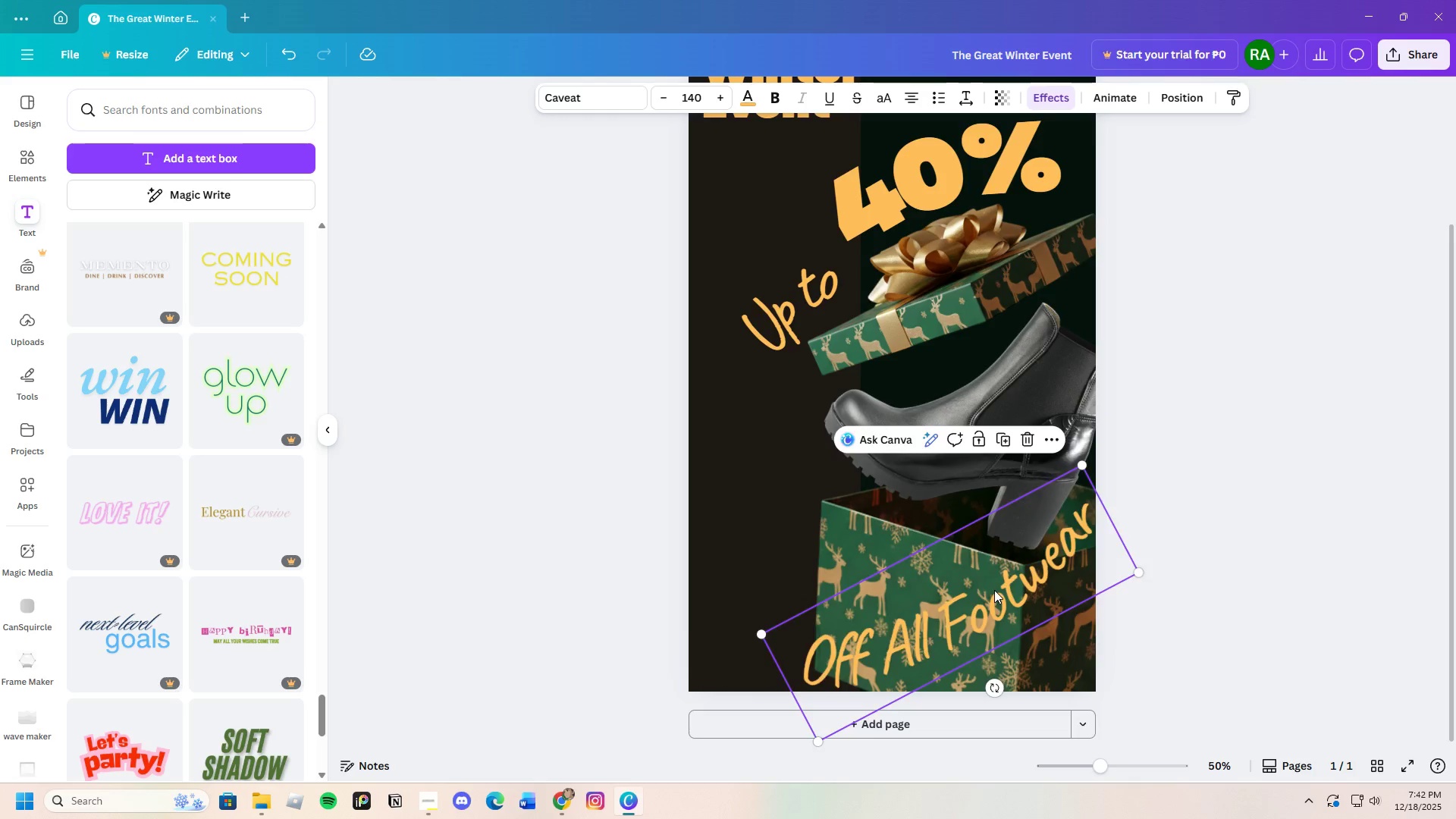 
left_click_drag(start_coordinate=[996, 591], to_coordinate=[959, 504])
 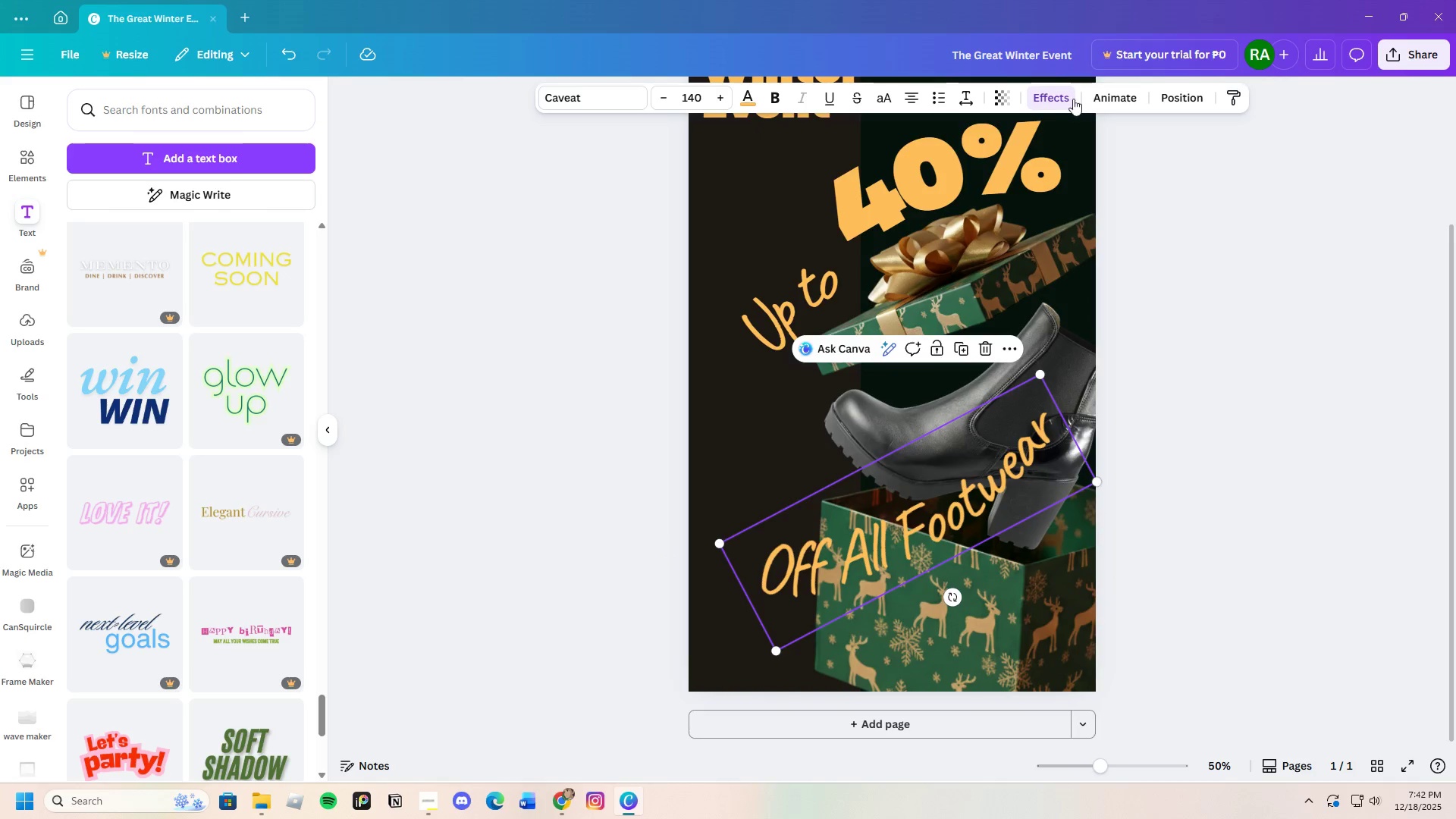 
left_click([1062, 95])
 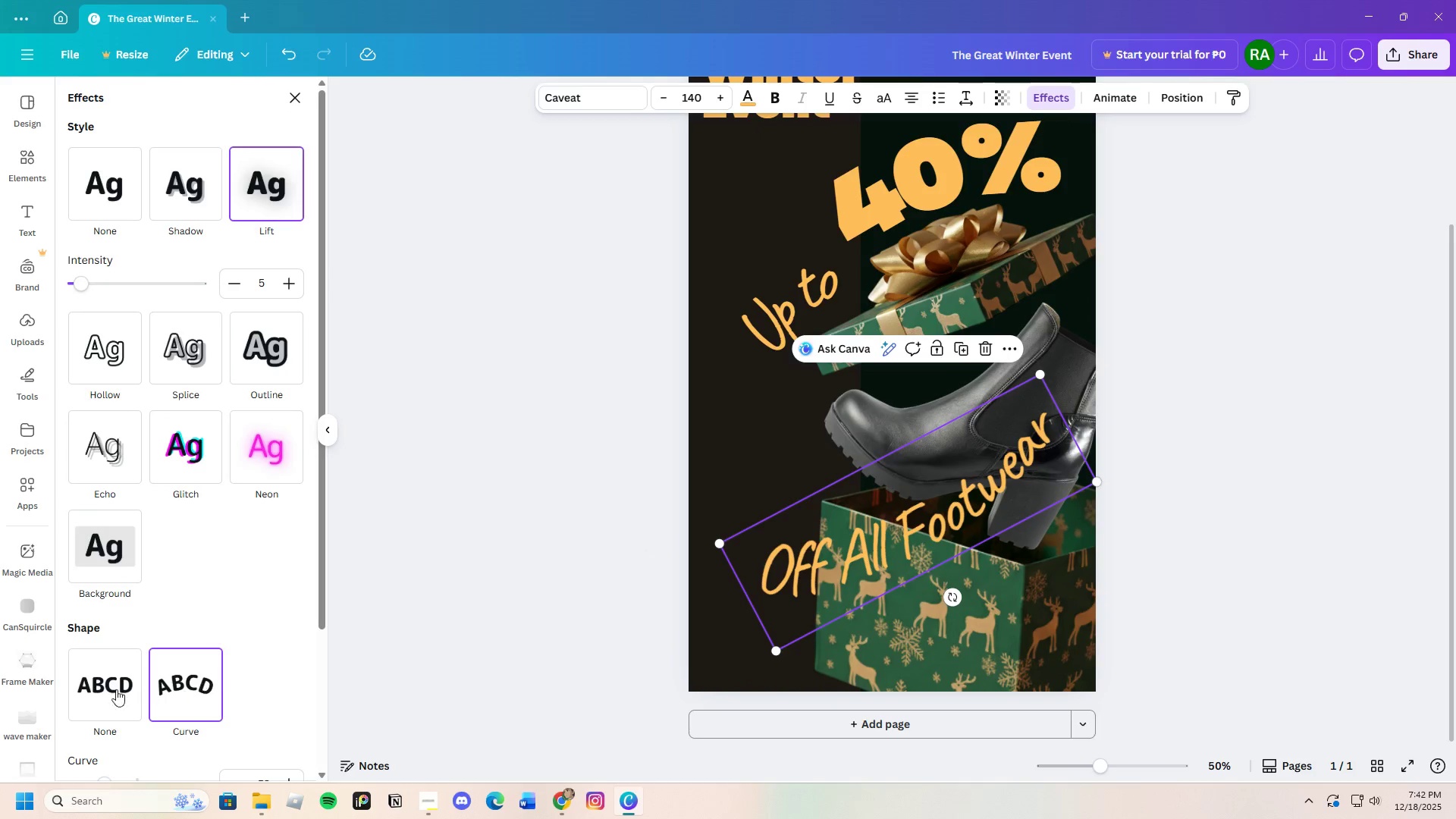 
left_click([91, 689])
 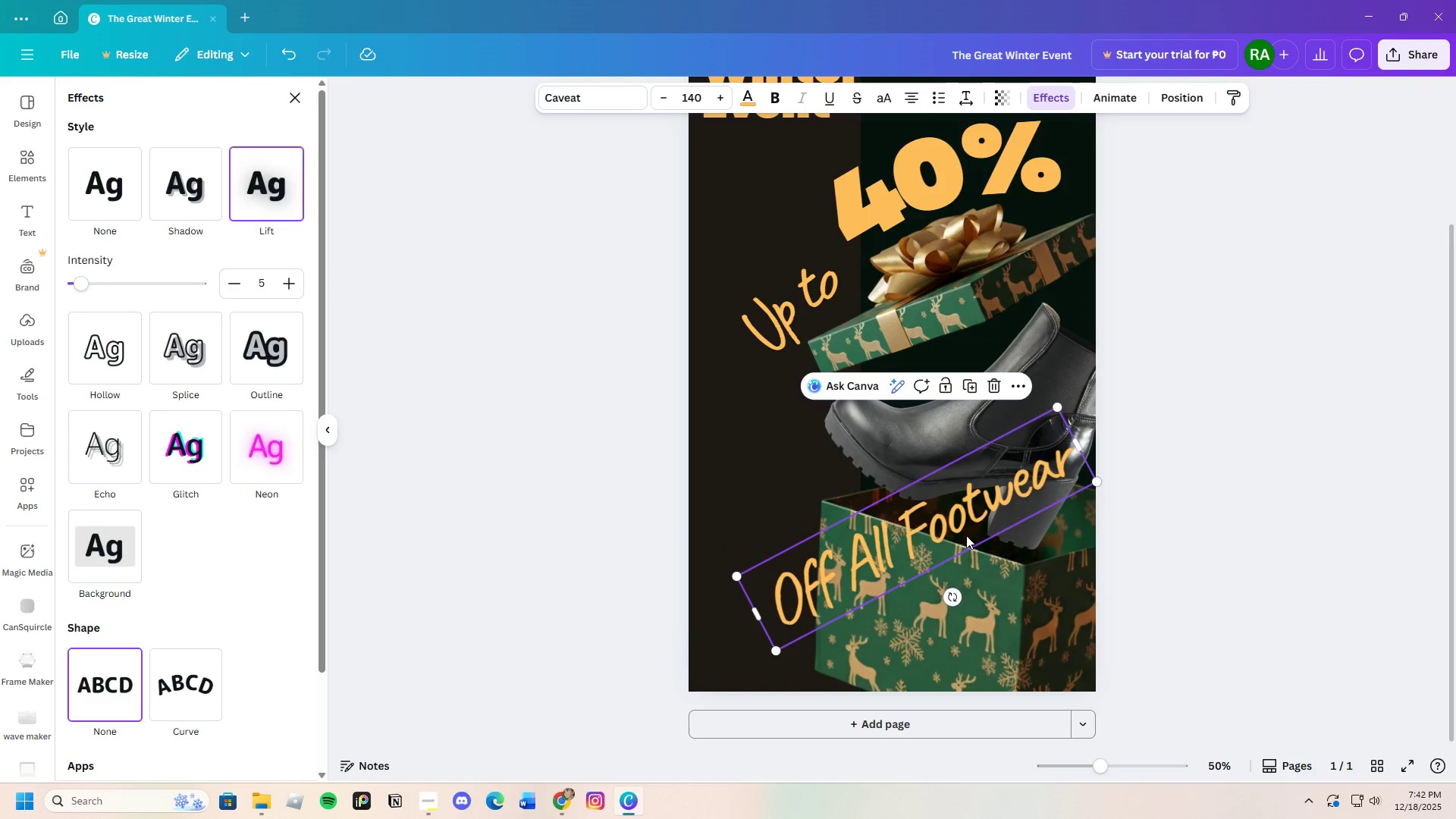 
left_click([957, 532])
 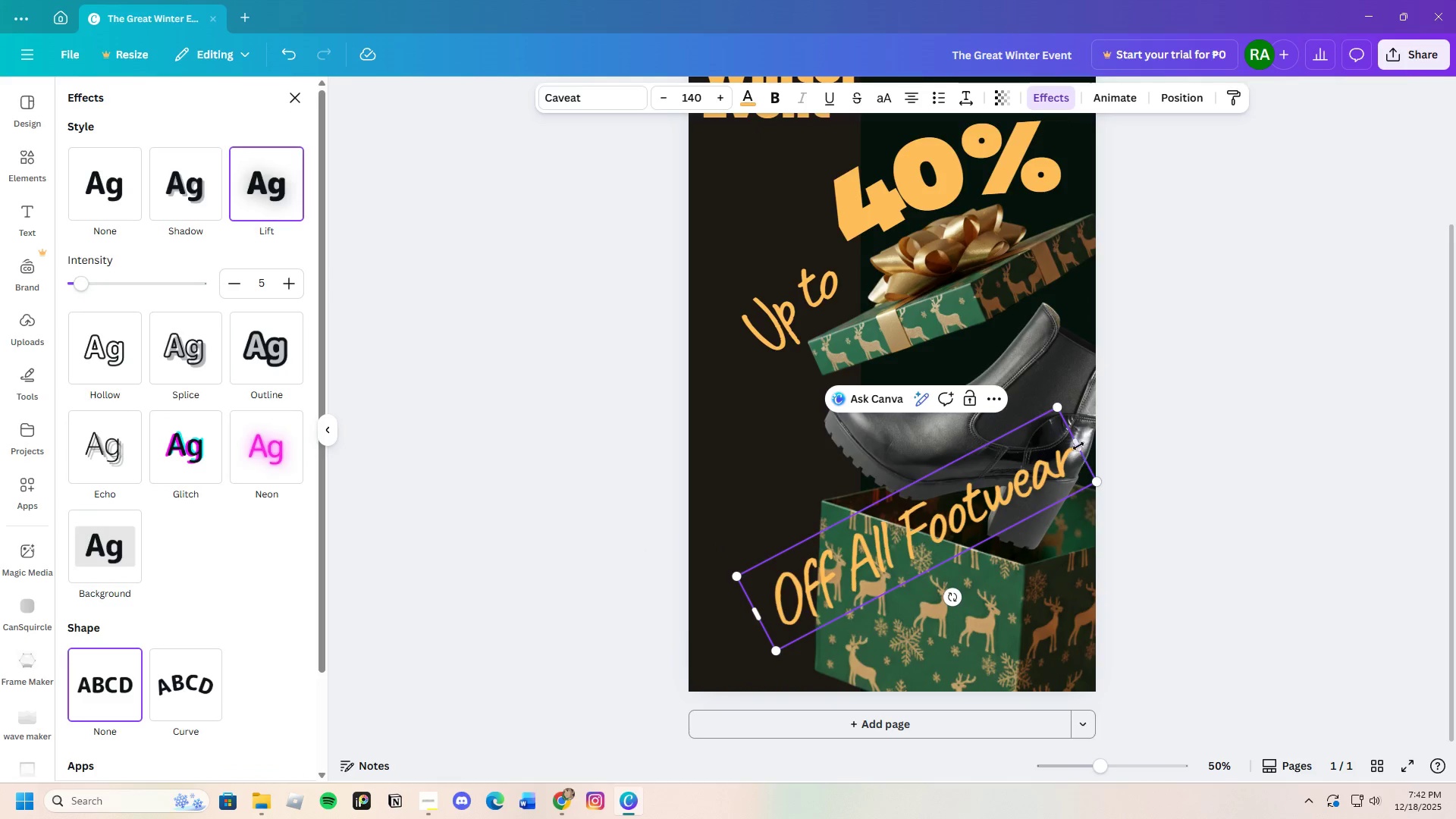 
left_click_drag(start_coordinate=[1078, 444], to_coordinate=[943, 510])
 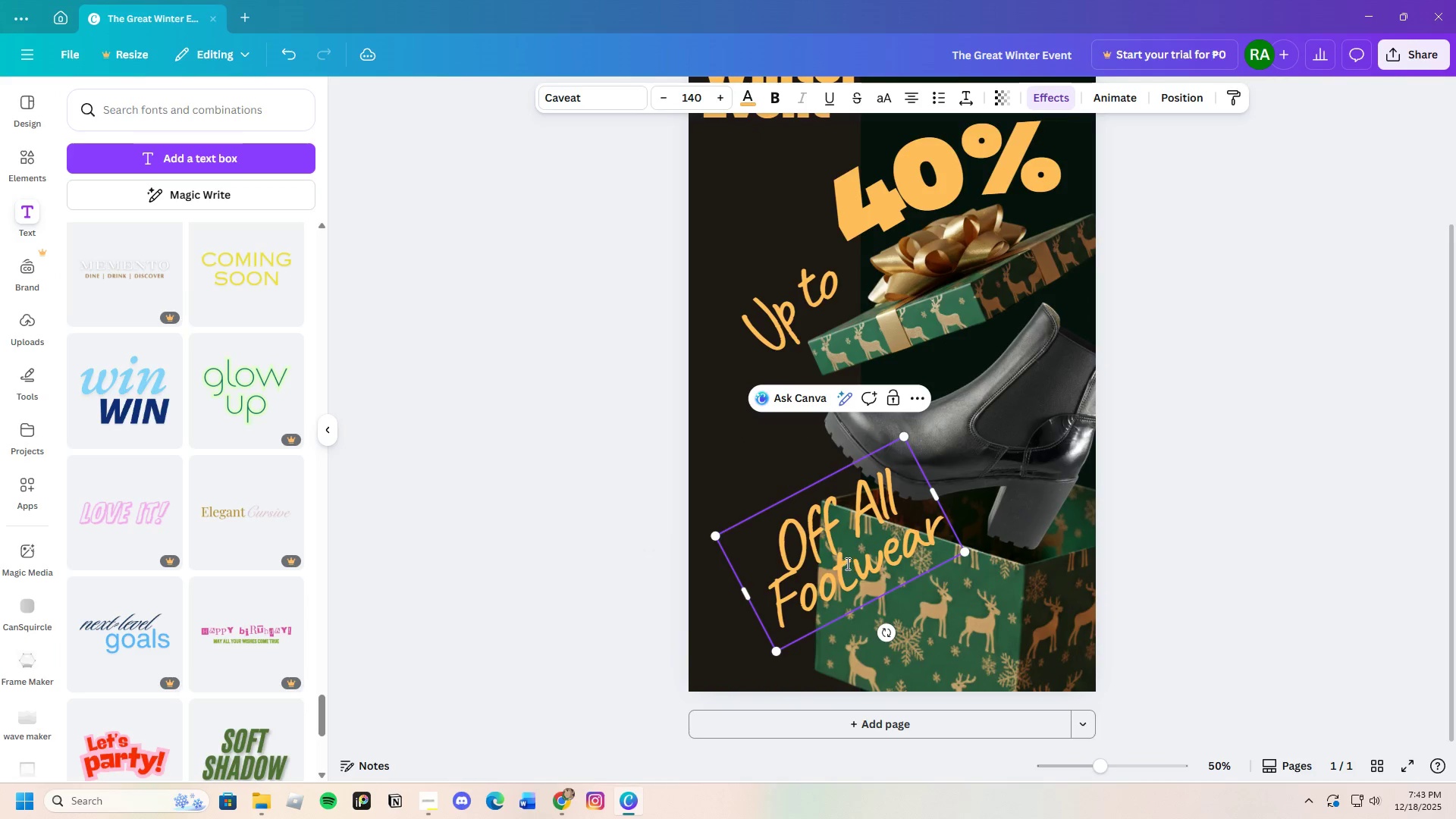 
left_click_drag(start_coordinate=[845, 561], to_coordinate=[806, 526])
 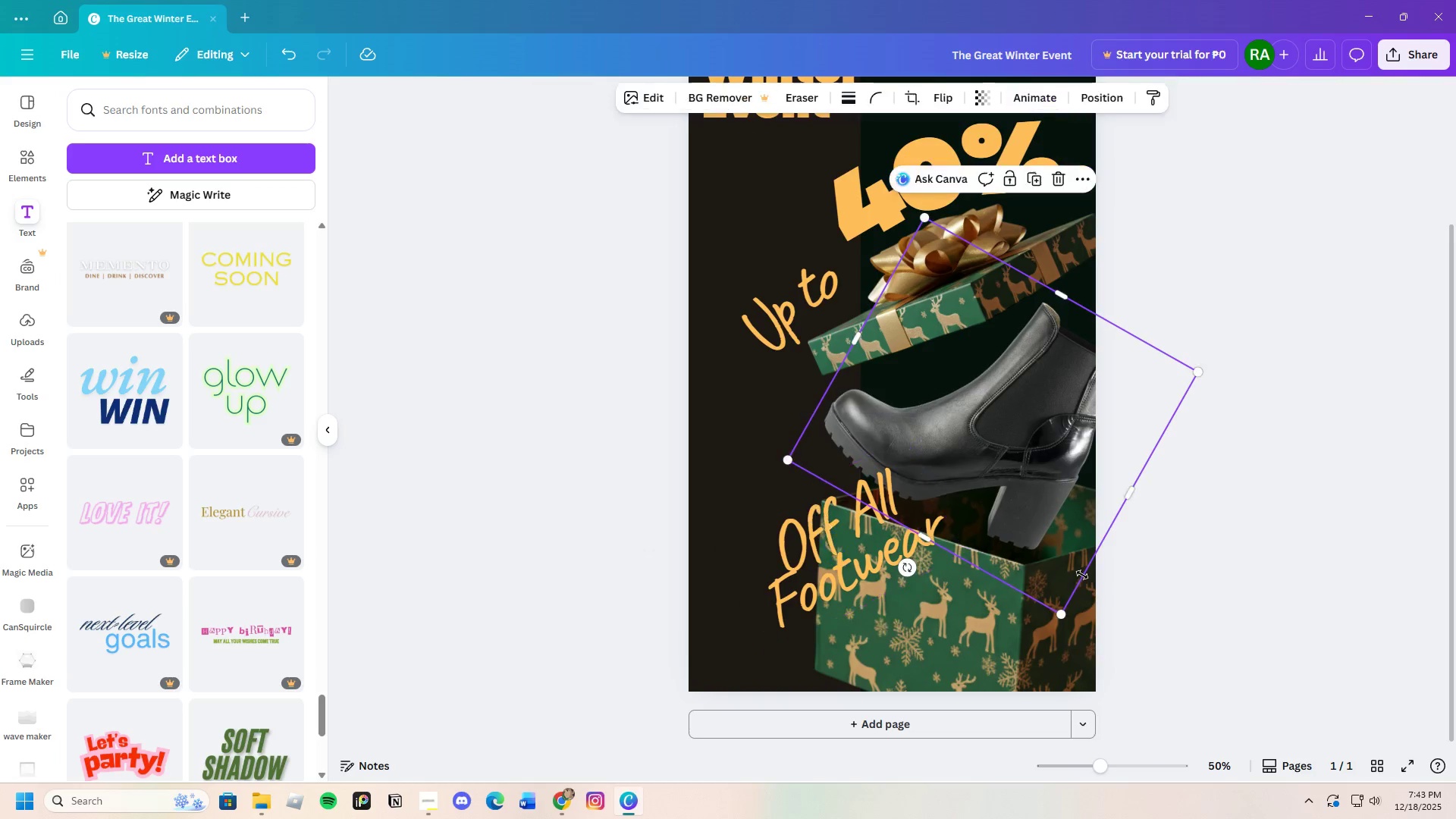 
left_click([1082, 575])
 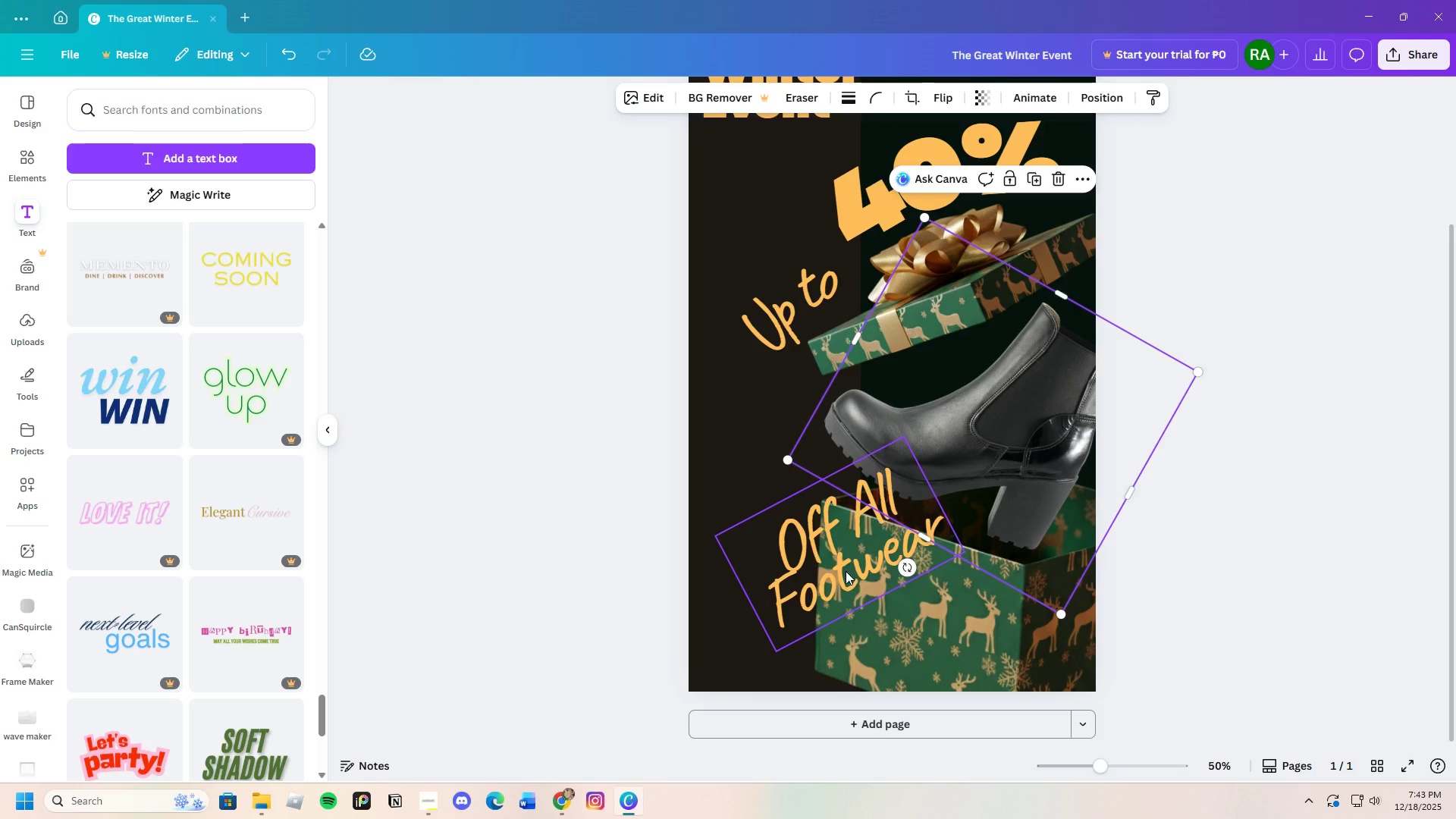 
left_click_drag(start_coordinate=[844, 572], to_coordinate=[802, 516])
 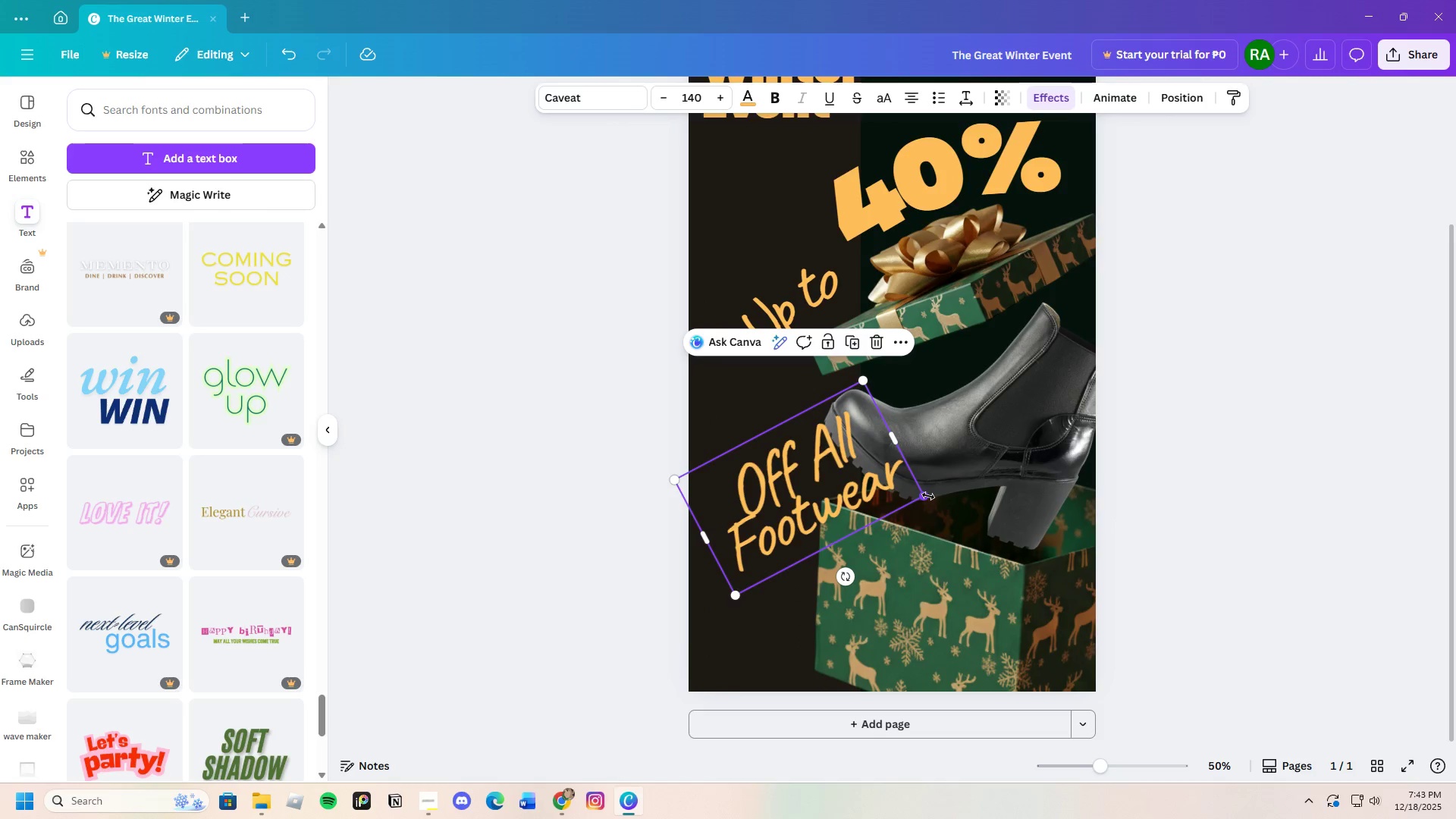 
left_click_drag(start_coordinate=[927, 497], to_coordinate=[859, 486])
 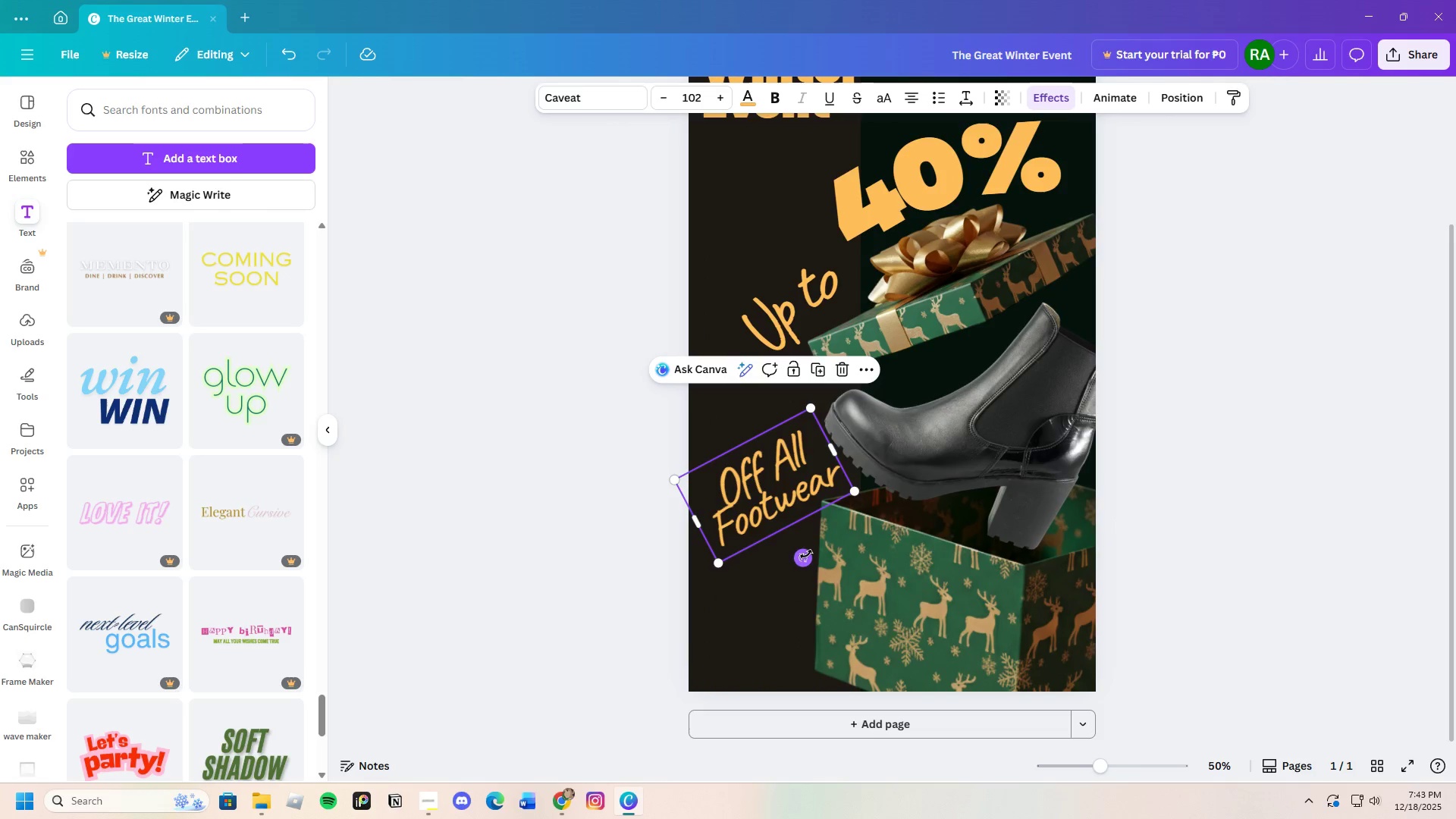 
left_click_drag(start_coordinate=[806, 556], to_coordinate=[767, 565])
 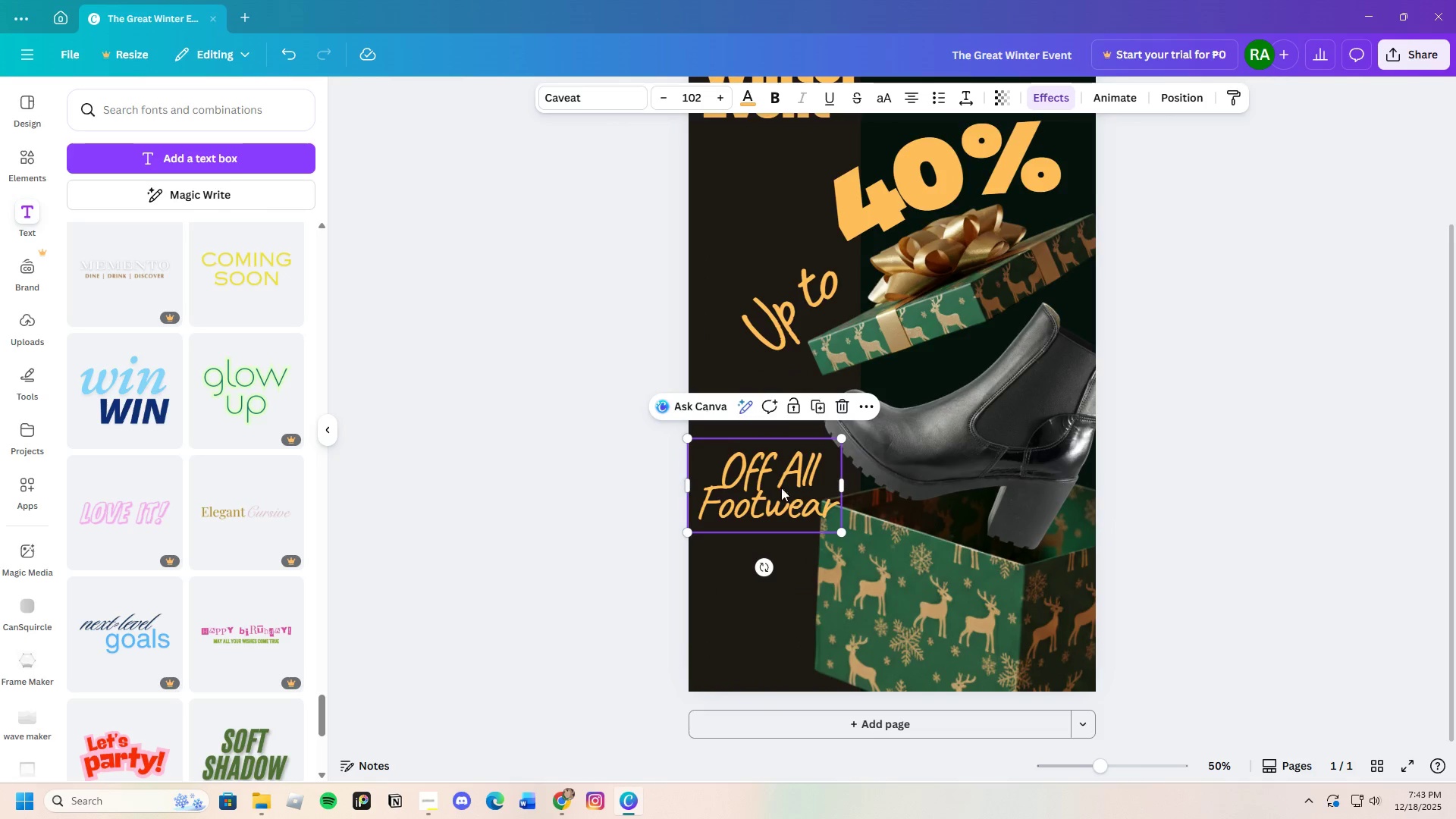 
left_click_drag(start_coordinate=[769, 481], to_coordinate=[907, 560])
 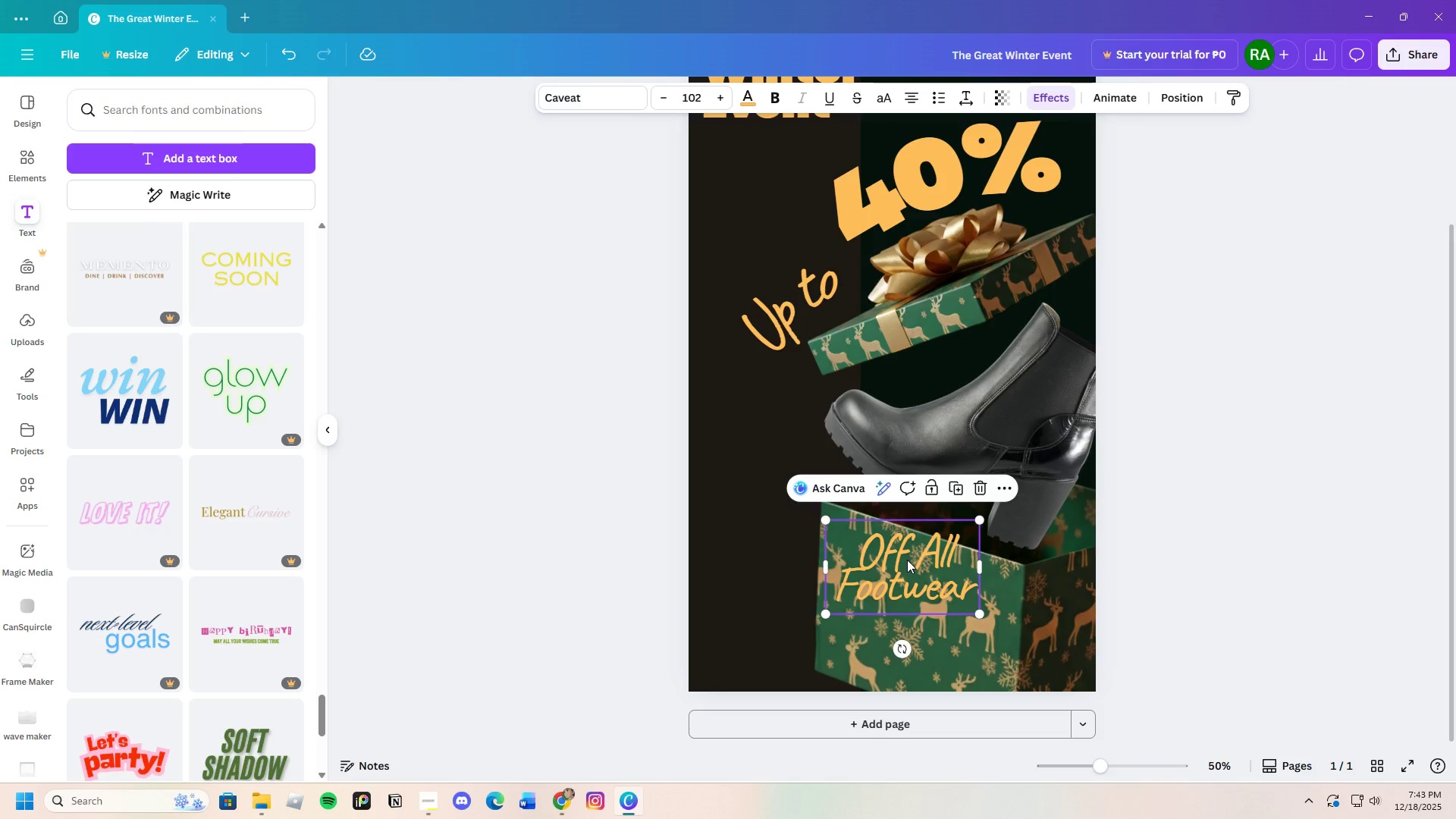 
left_click_drag(start_coordinate=[907, 560], to_coordinate=[928, 562])
 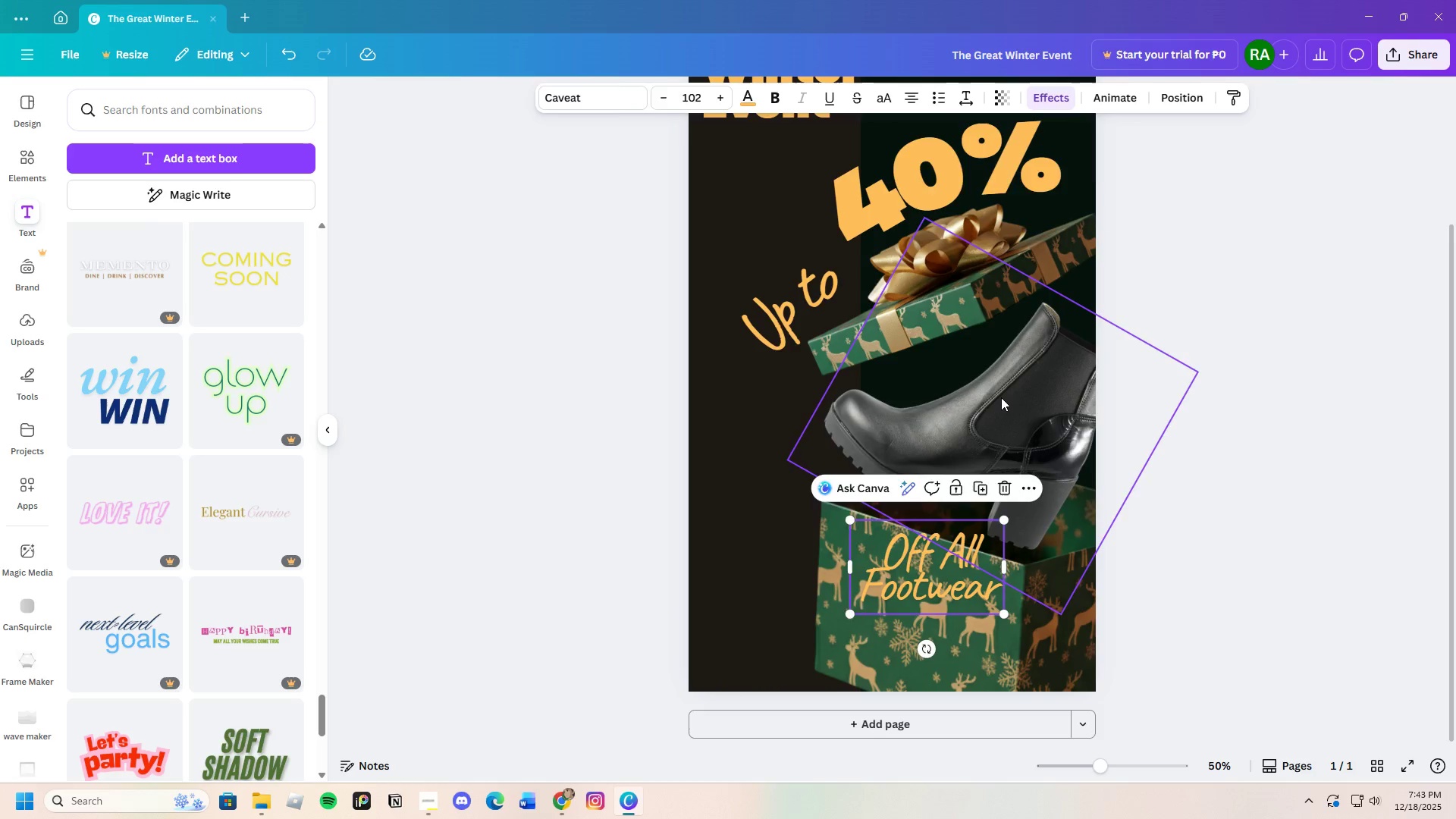 
left_click([1001, 397])
 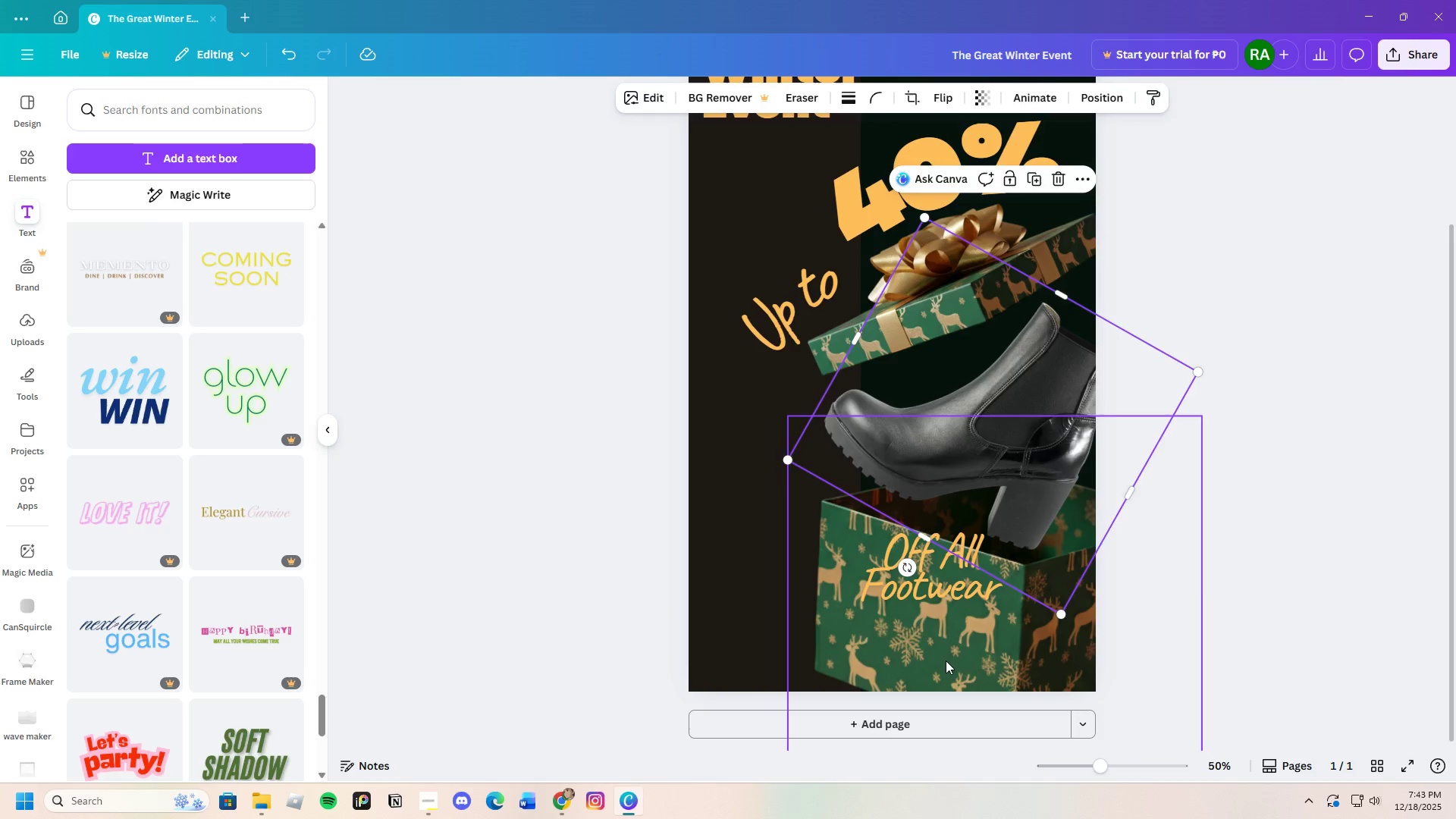 
left_click_drag(start_coordinate=[949, 658], to_coordinate=[959, 696])
 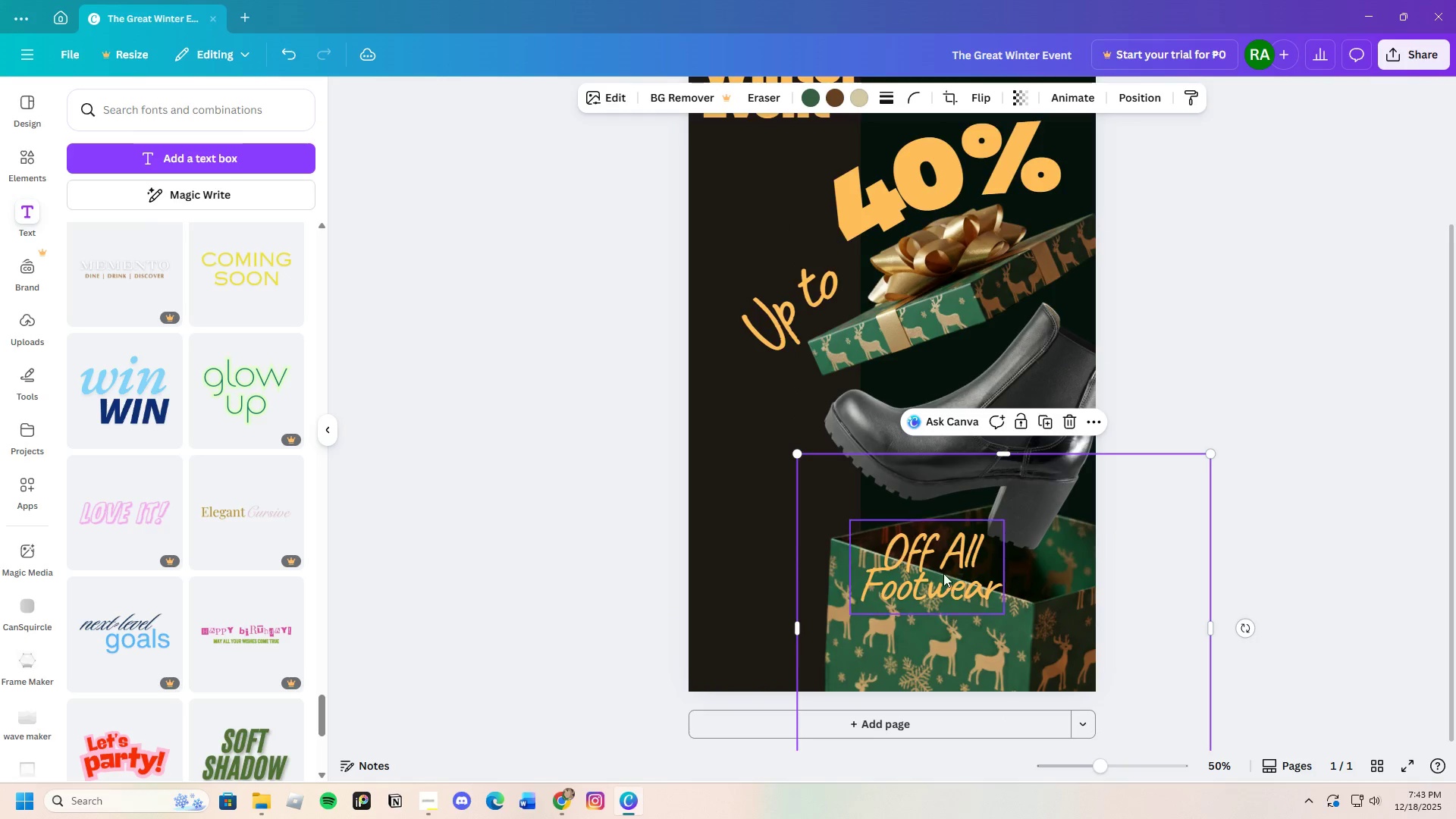 
left_click_drag(start_coordinate=[943, 573], to_coordinate=[937, 423])
 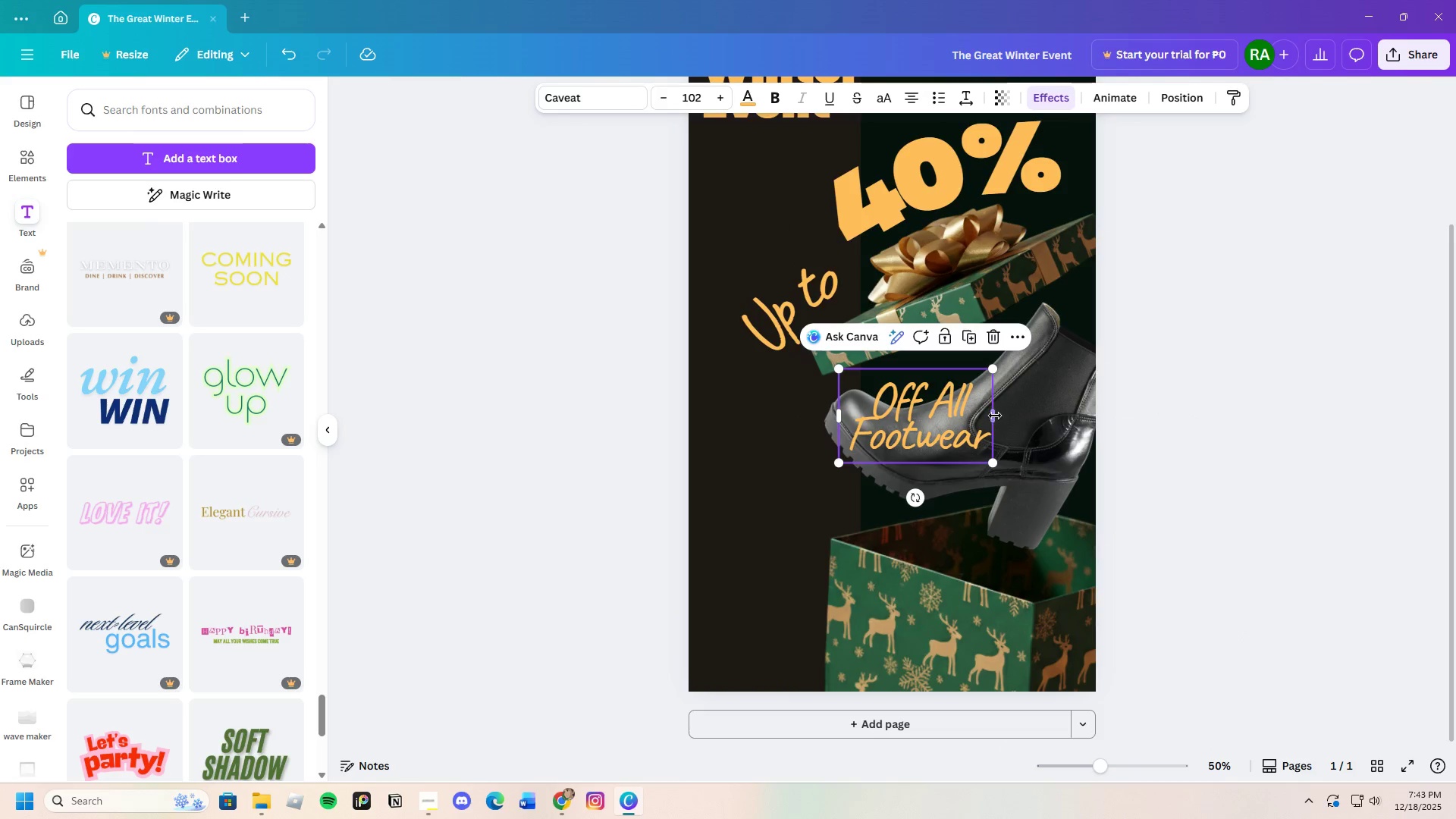 
left_click_drag(start_coordinate=[996, 415], to_coordinate=[1108, 406])
 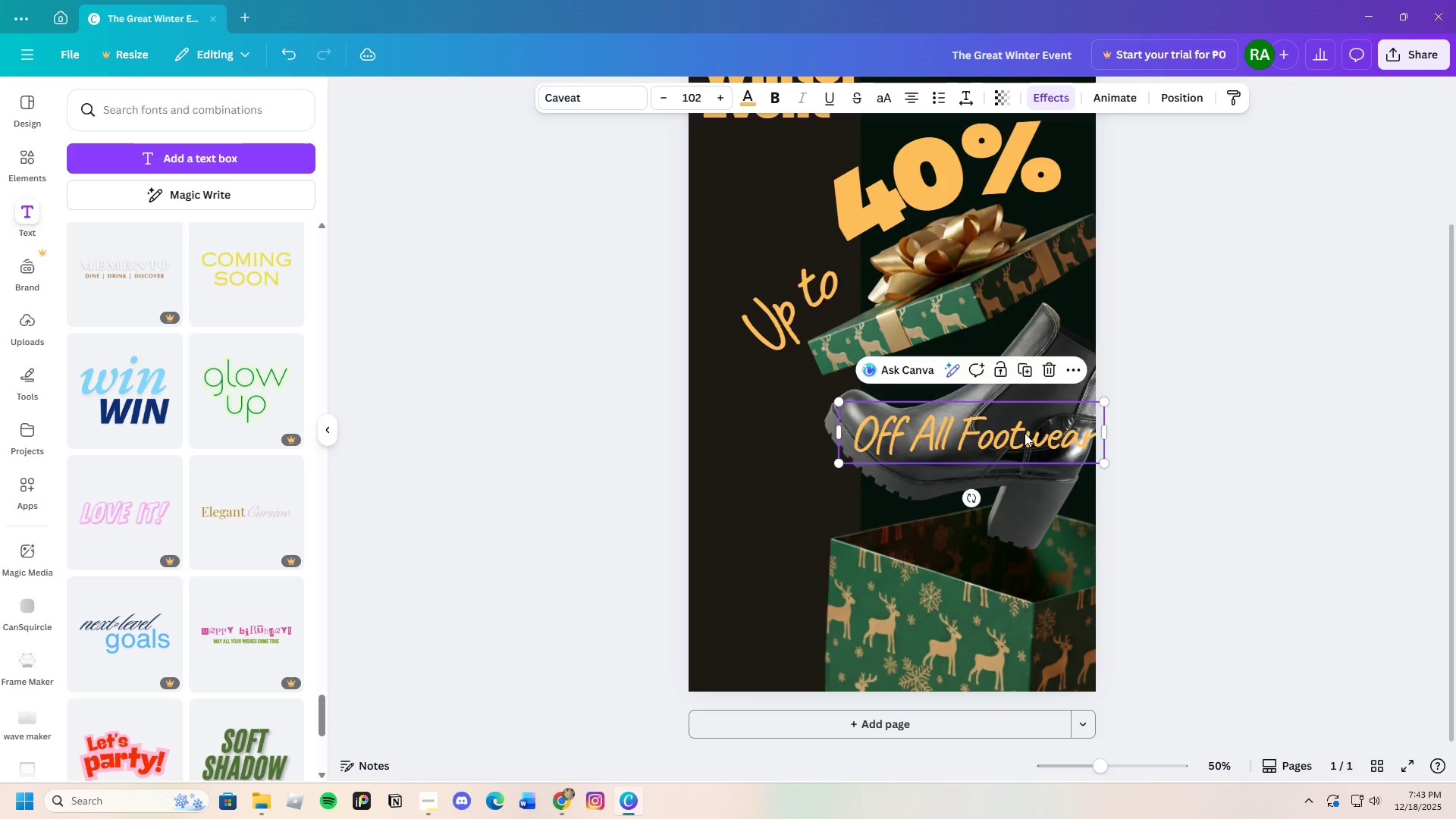 
left_click_drag(start_coordinate=[1025, 433], to_coordinate=[1003, 391])
 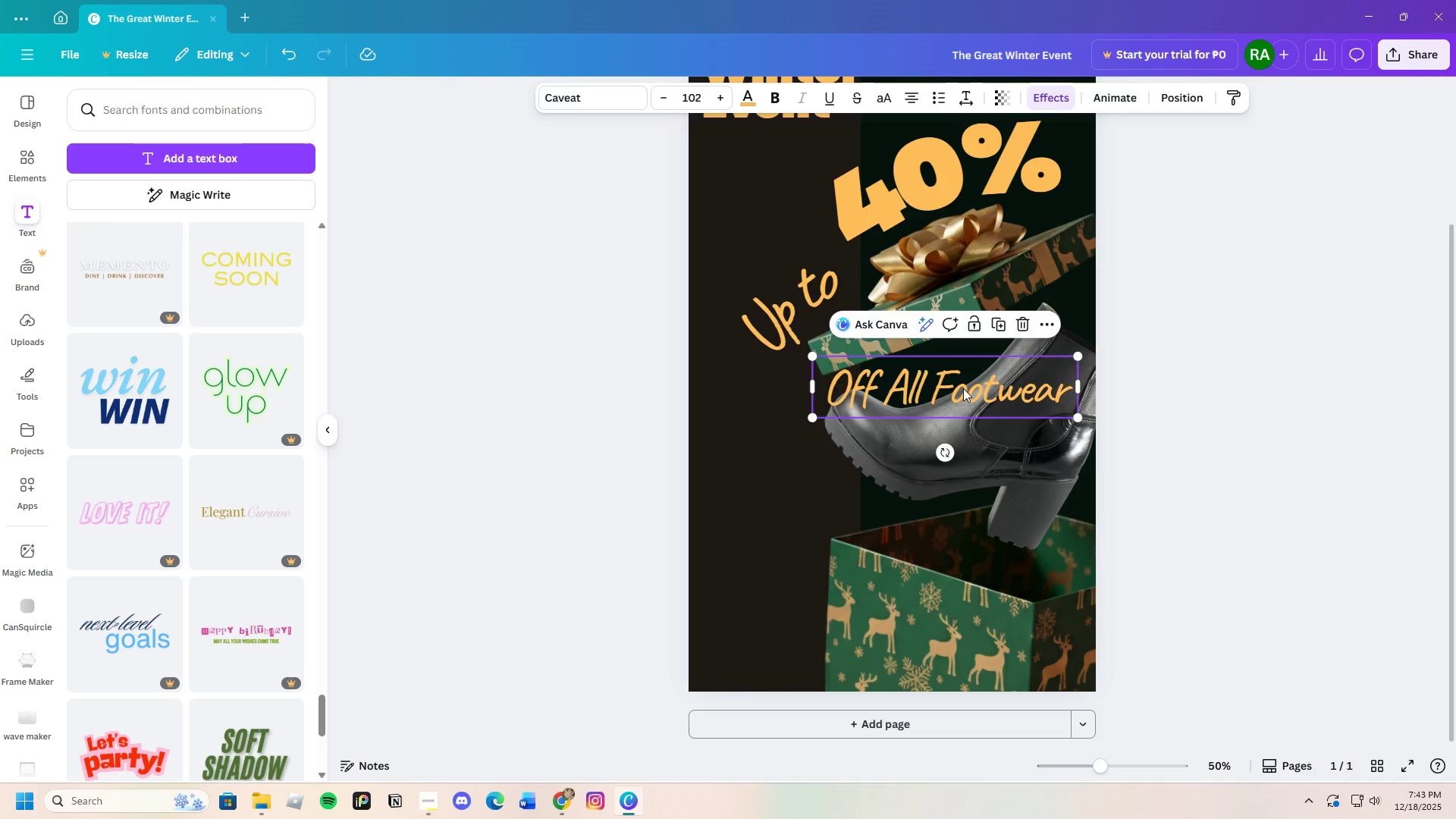 
left_click([932, 388])
 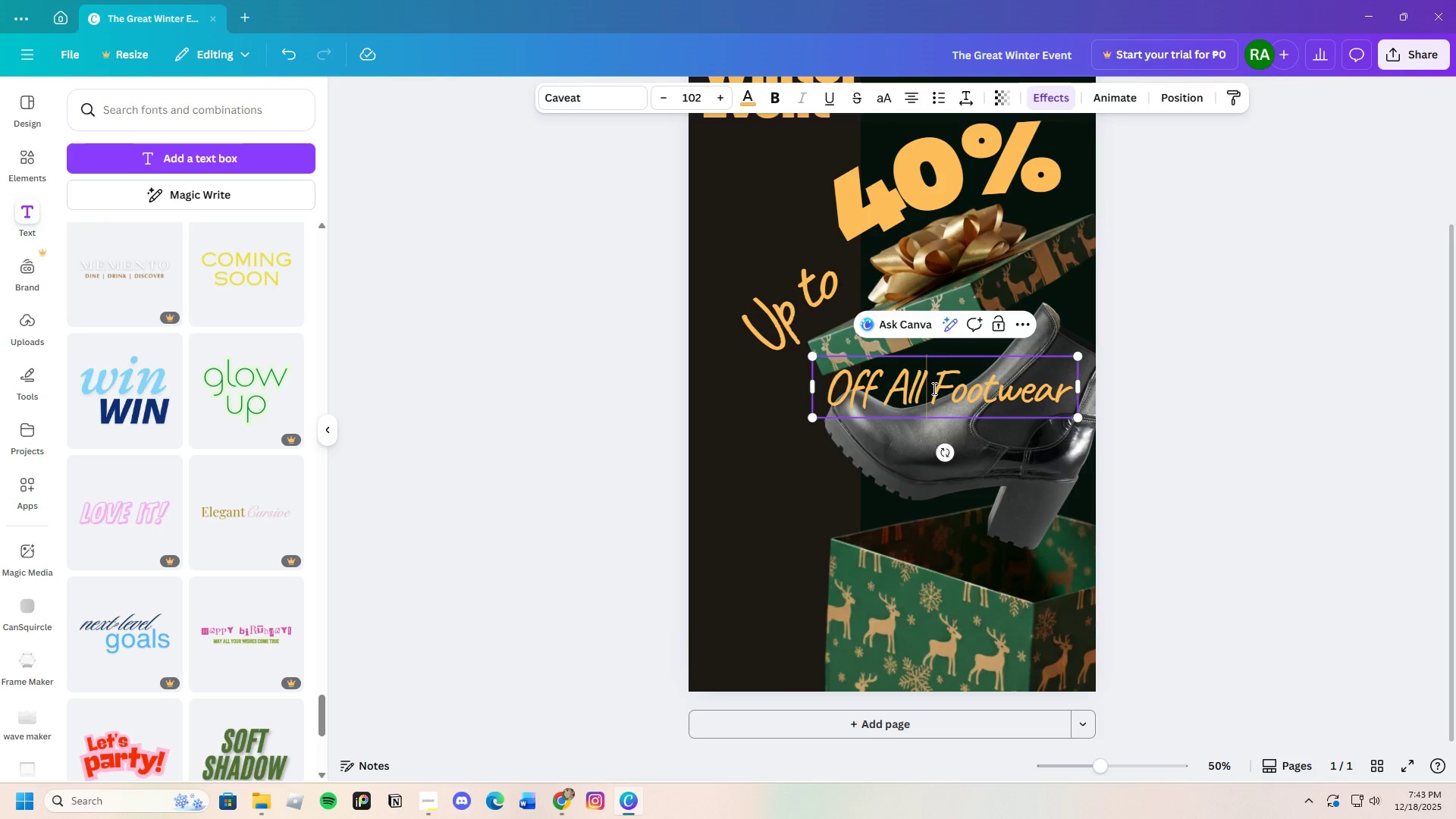 
left_click_drag(start_coordinate=[933, 388], to_coordinate=[1067, 404])
 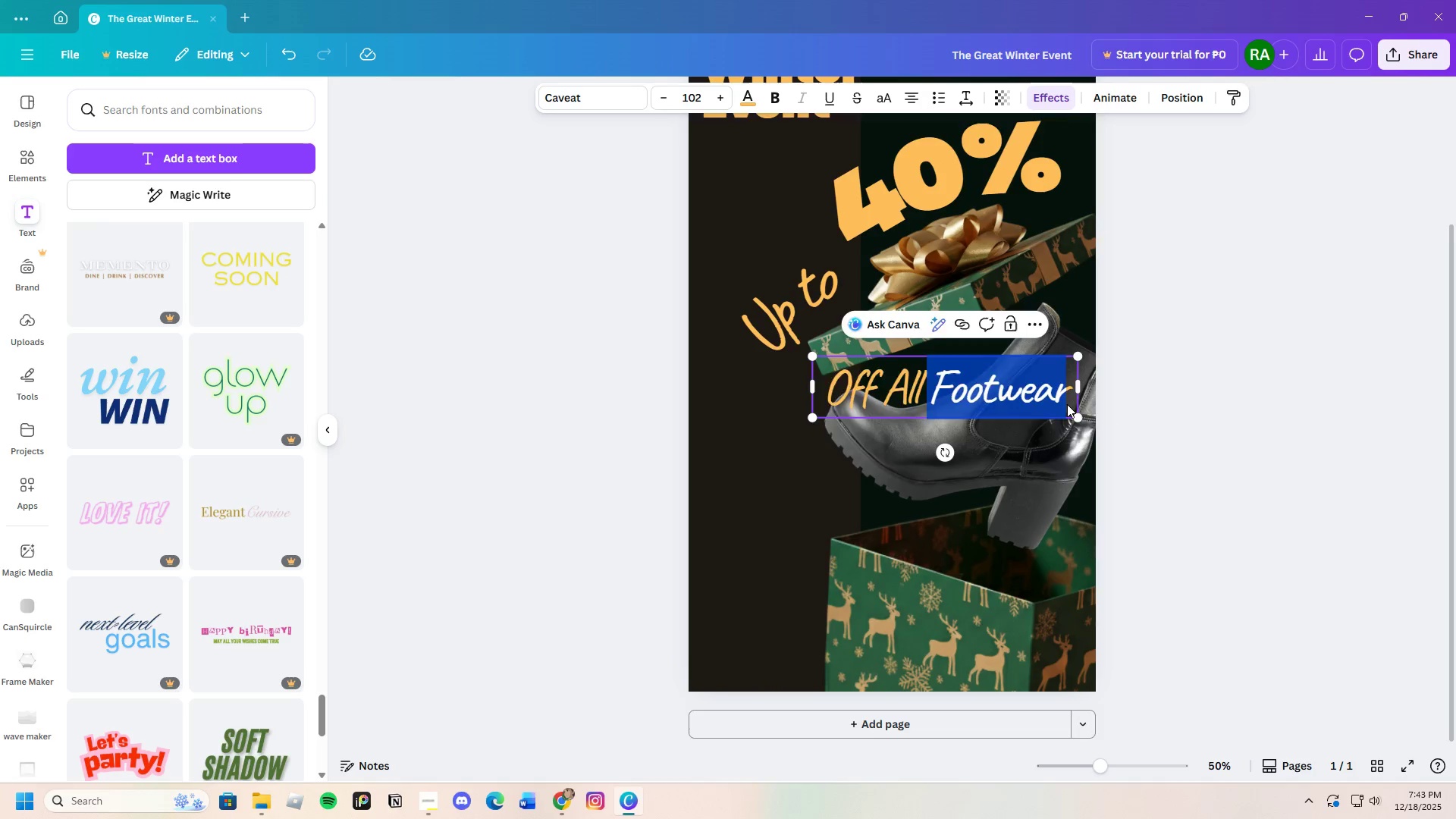 
key(Backspace)
 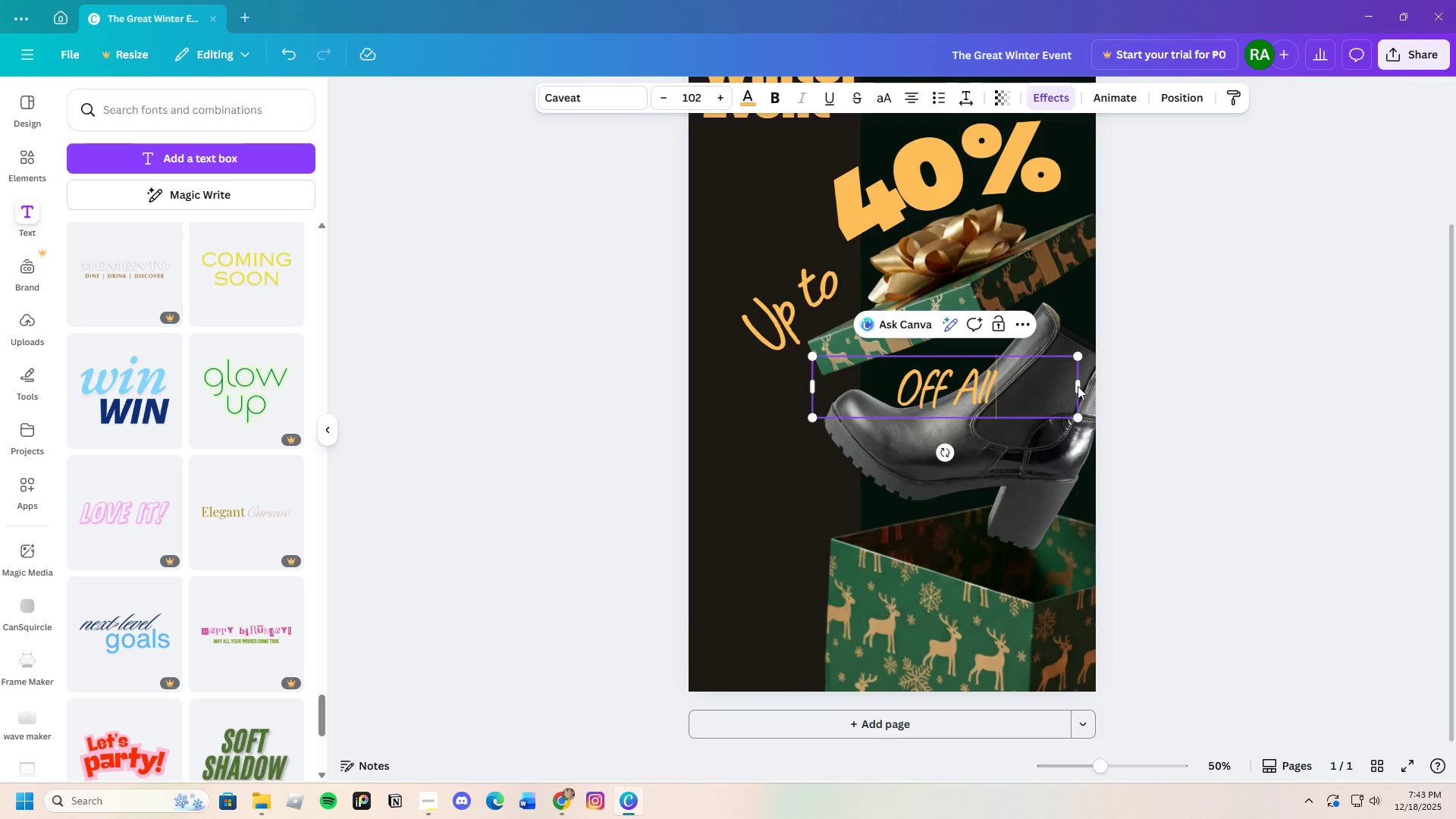 
left_click_drag(start_coordinate=[1078, 386], to_coordinate=[970, 388])
 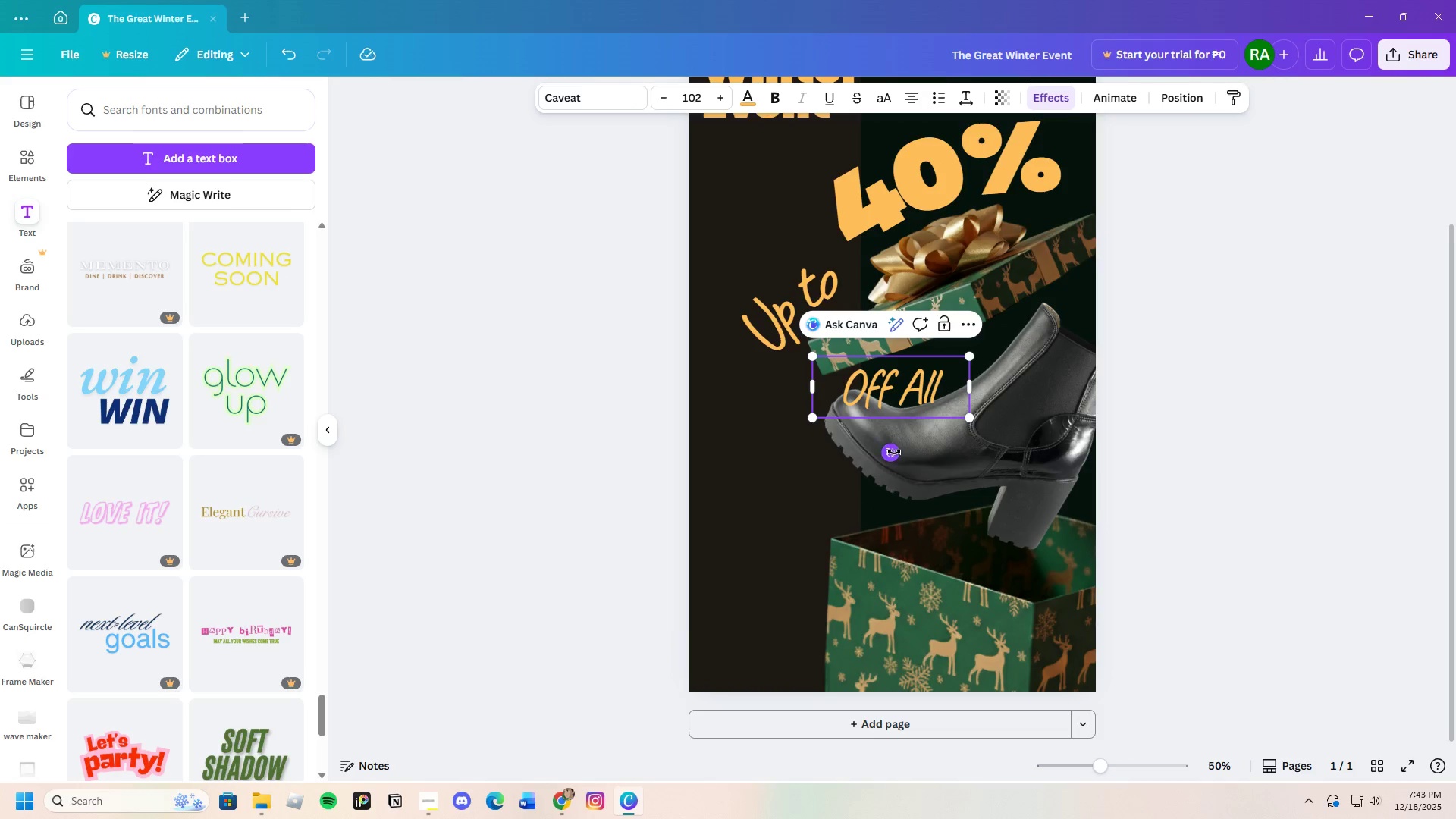 
left_click_drag(start_coordinate=[894, 452], to_coordinate=[934, 451])
 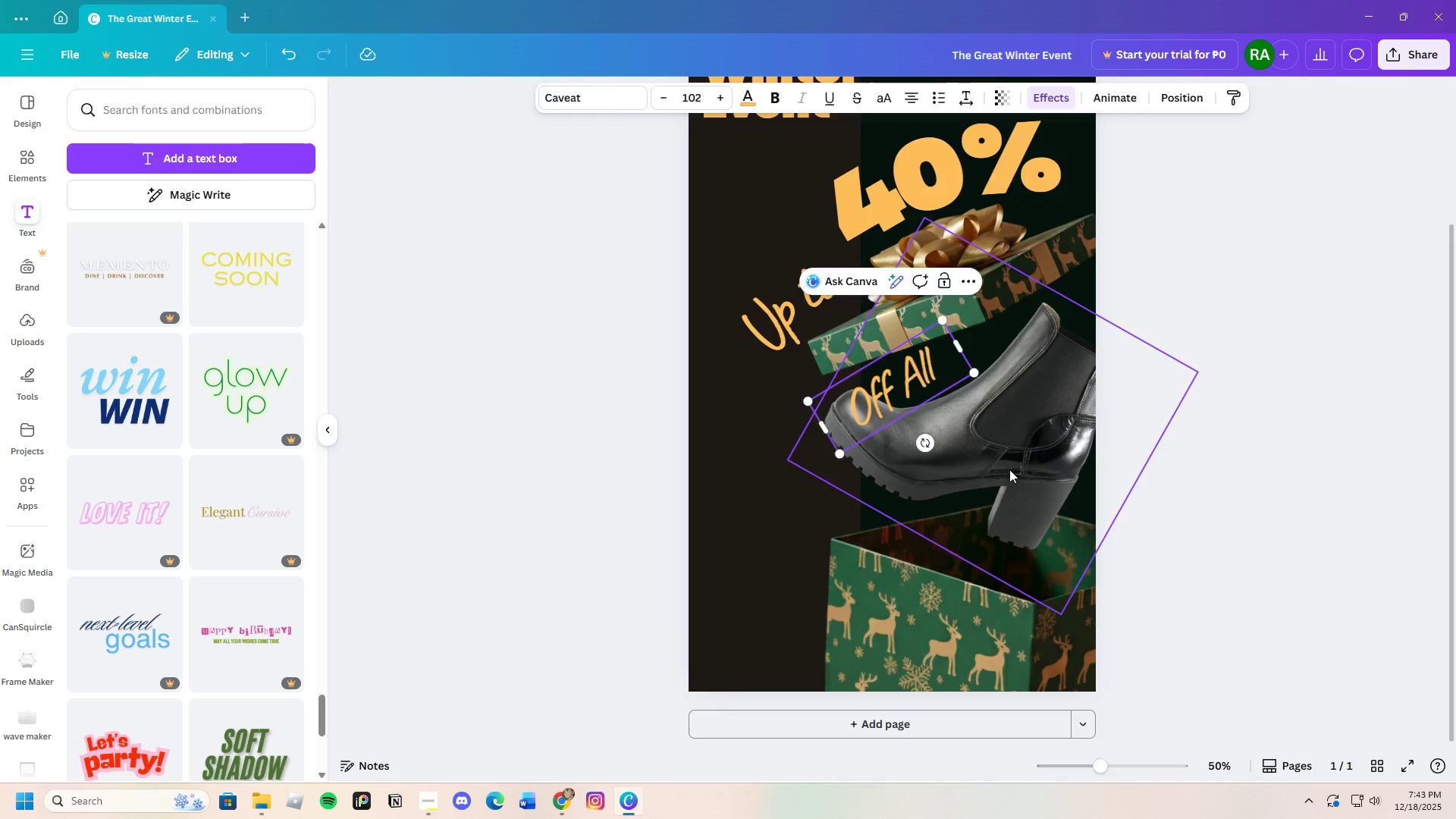 
left_click_drag(start_coordinate=[1009, 469], to_coordinate=[1006, 491])
 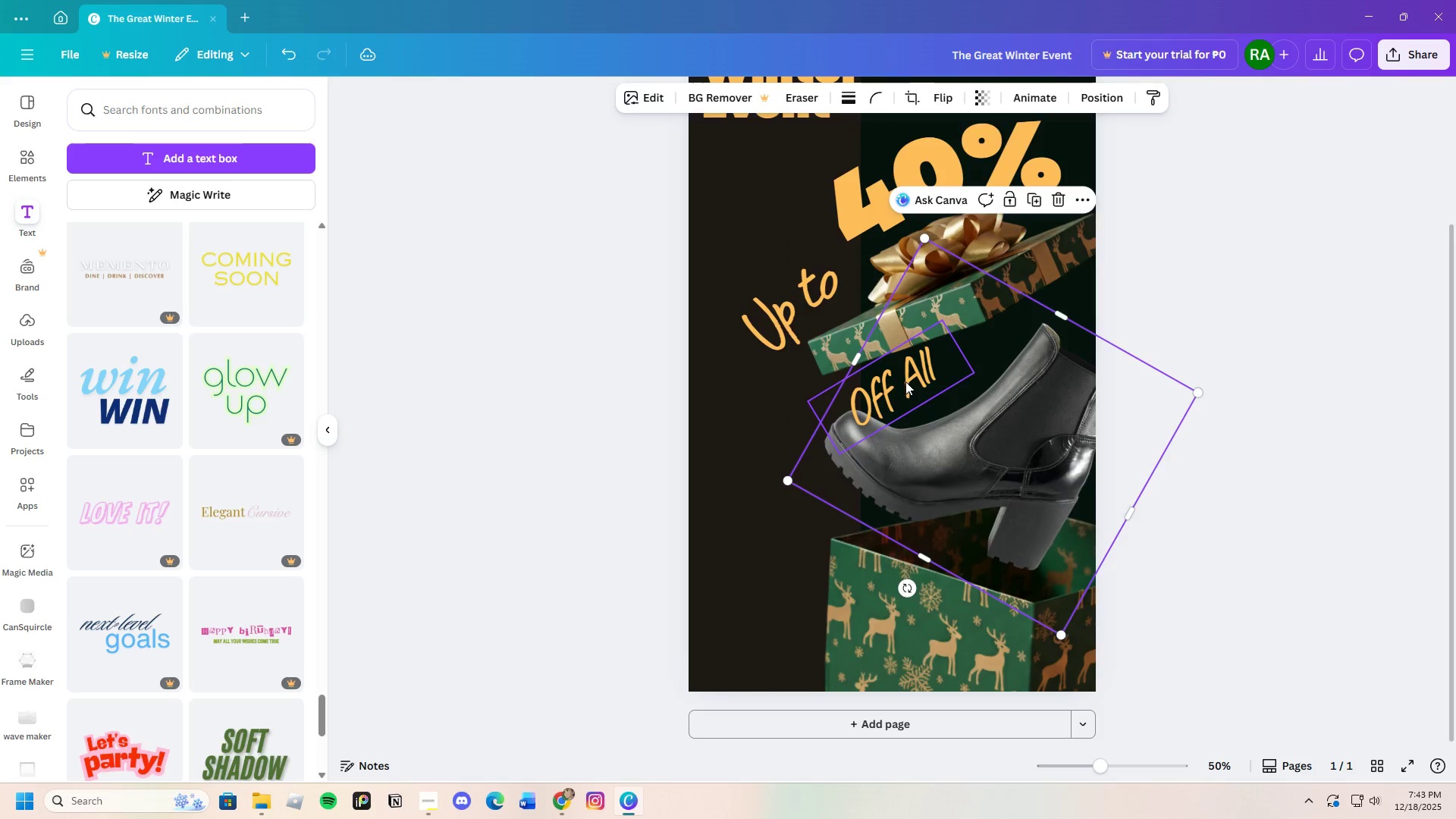 
left_click_drag(start_coordinate=[905, 381], to_coordinate=[893, 392])
 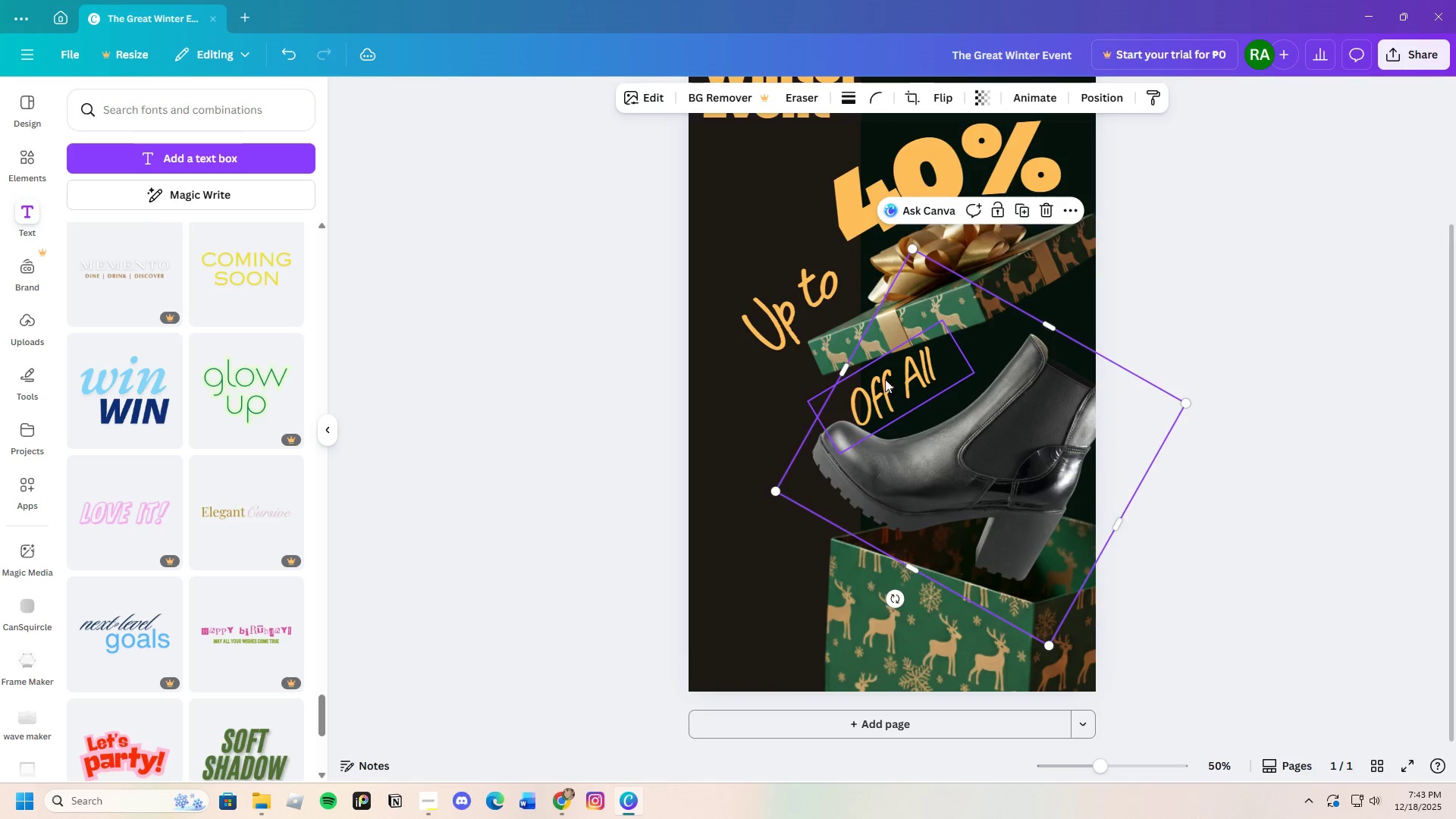 
left_click([885, 379])
 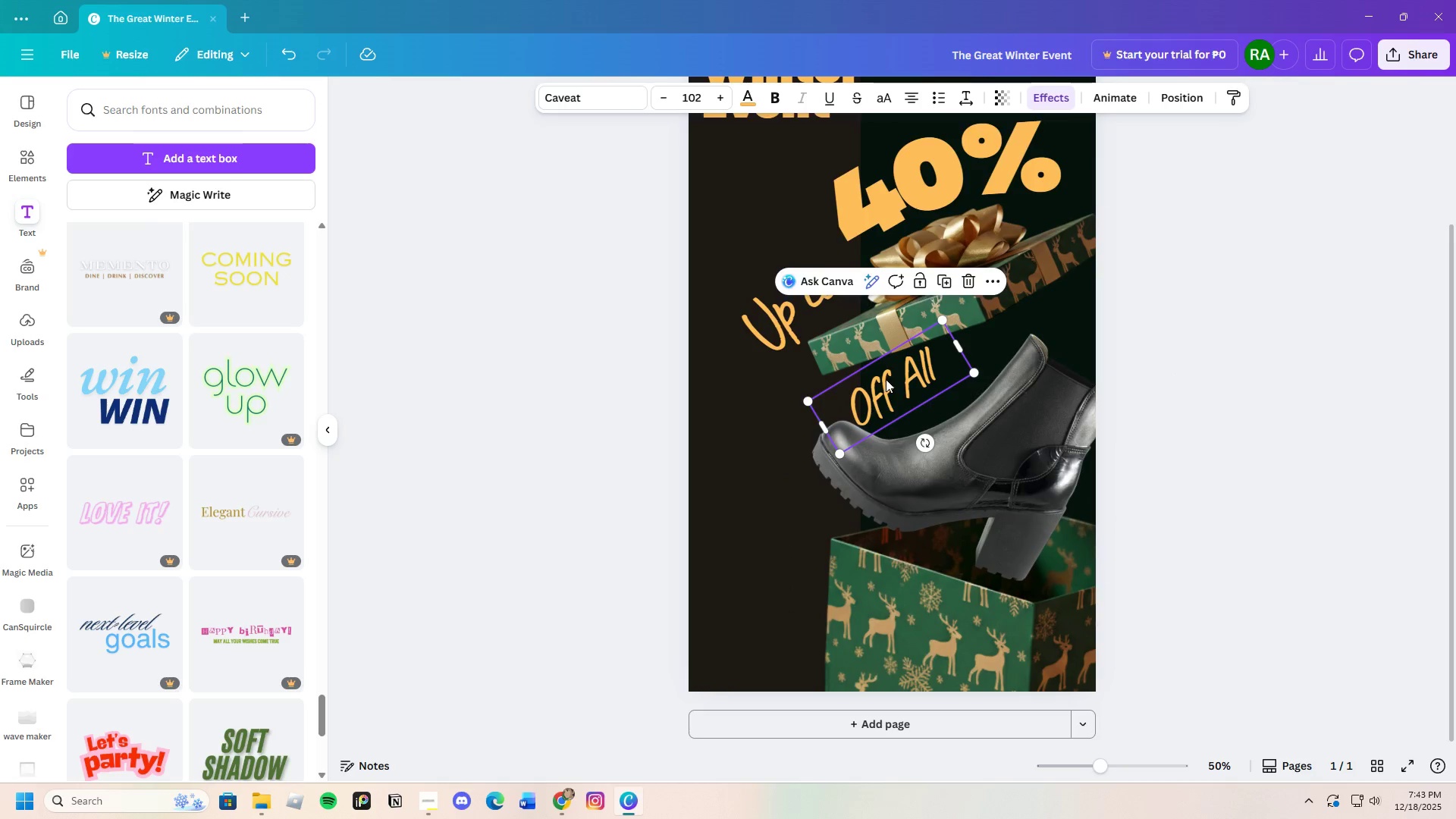 
left_click_drag(start_coordinate=[885, 379], to_coordinate=[911, 390])
 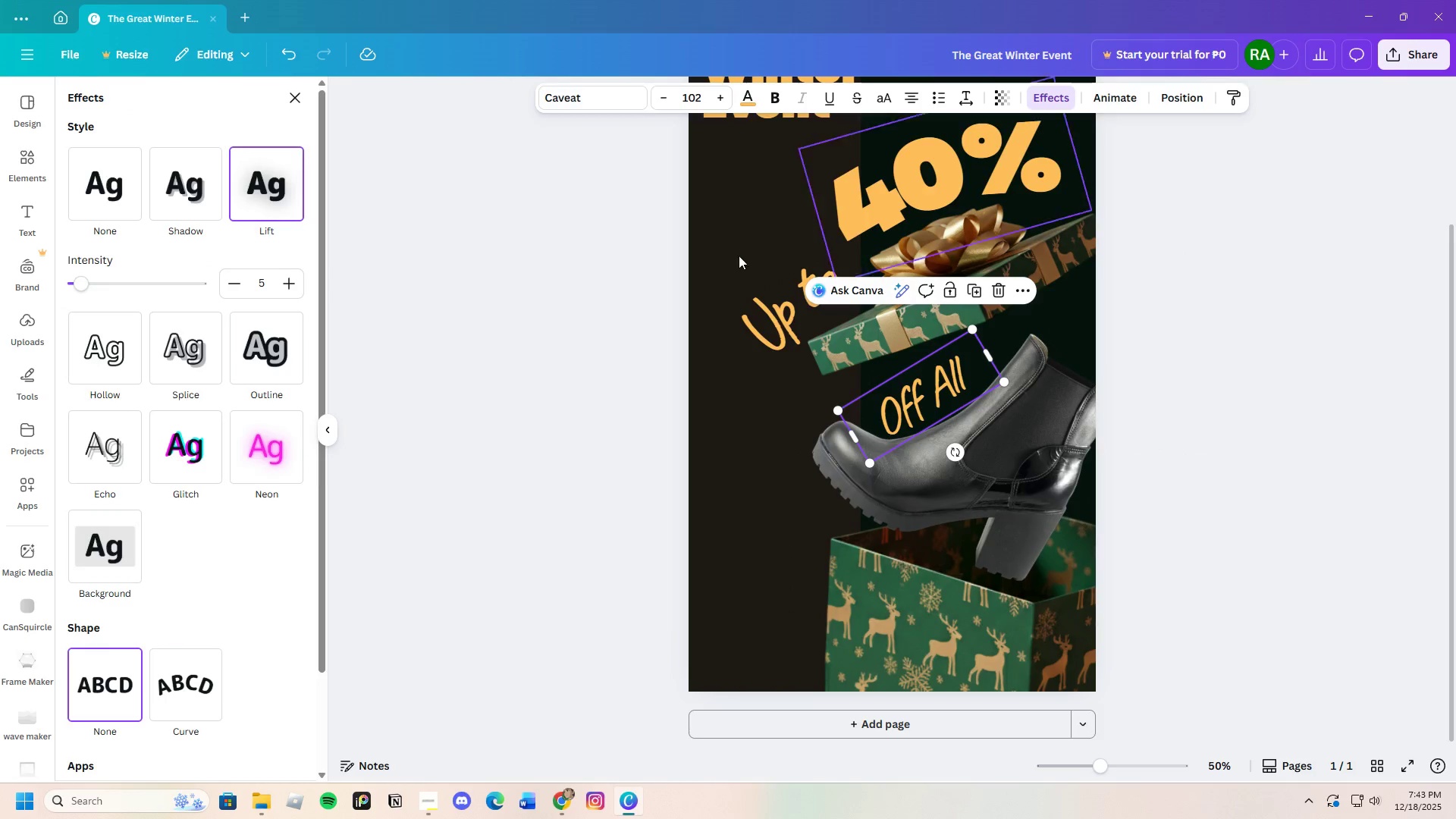 
left_click([213, 689])
 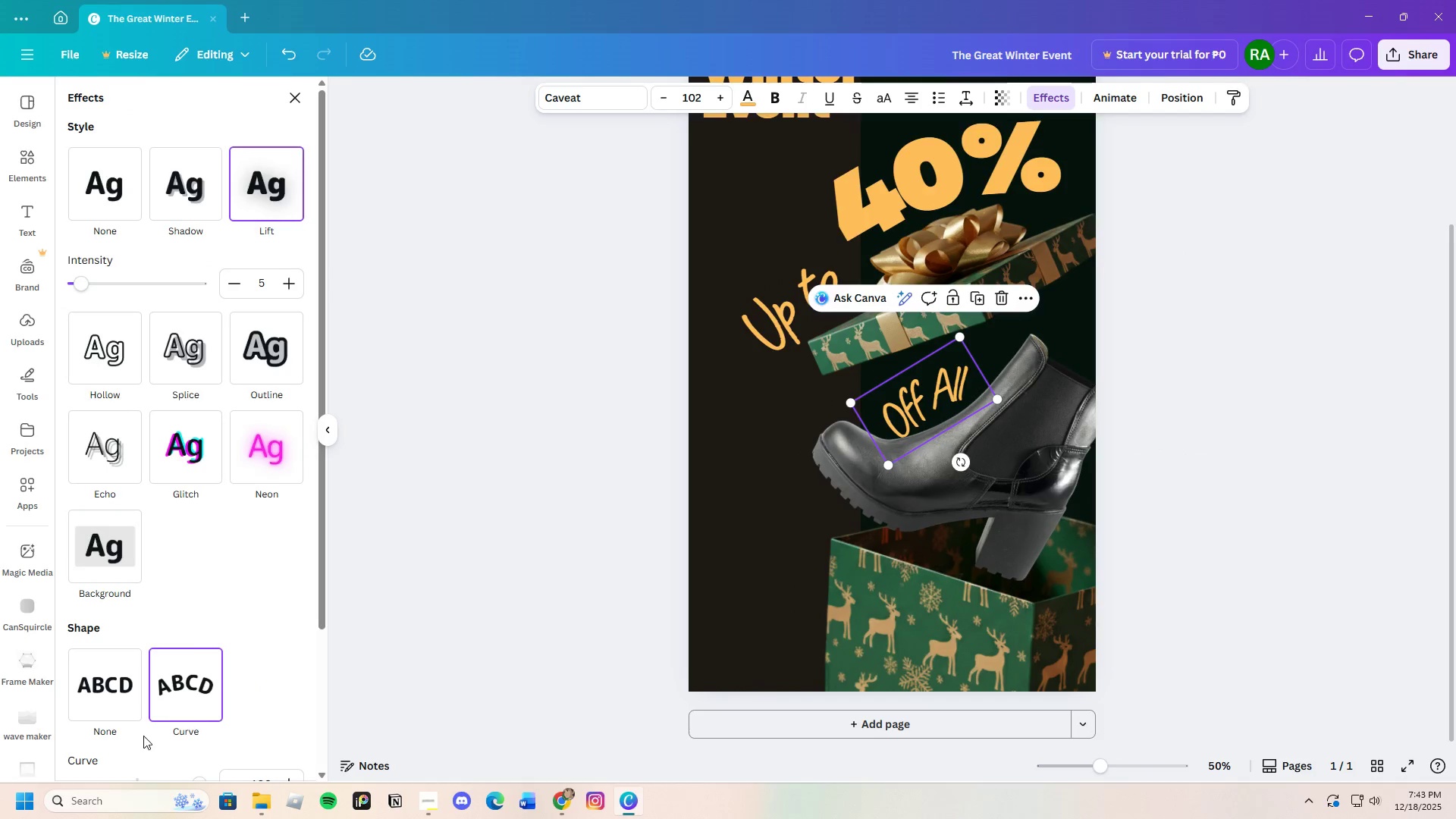 
scroll: coordinate [187, 705], scroll_direction: down, amount: 2.0
 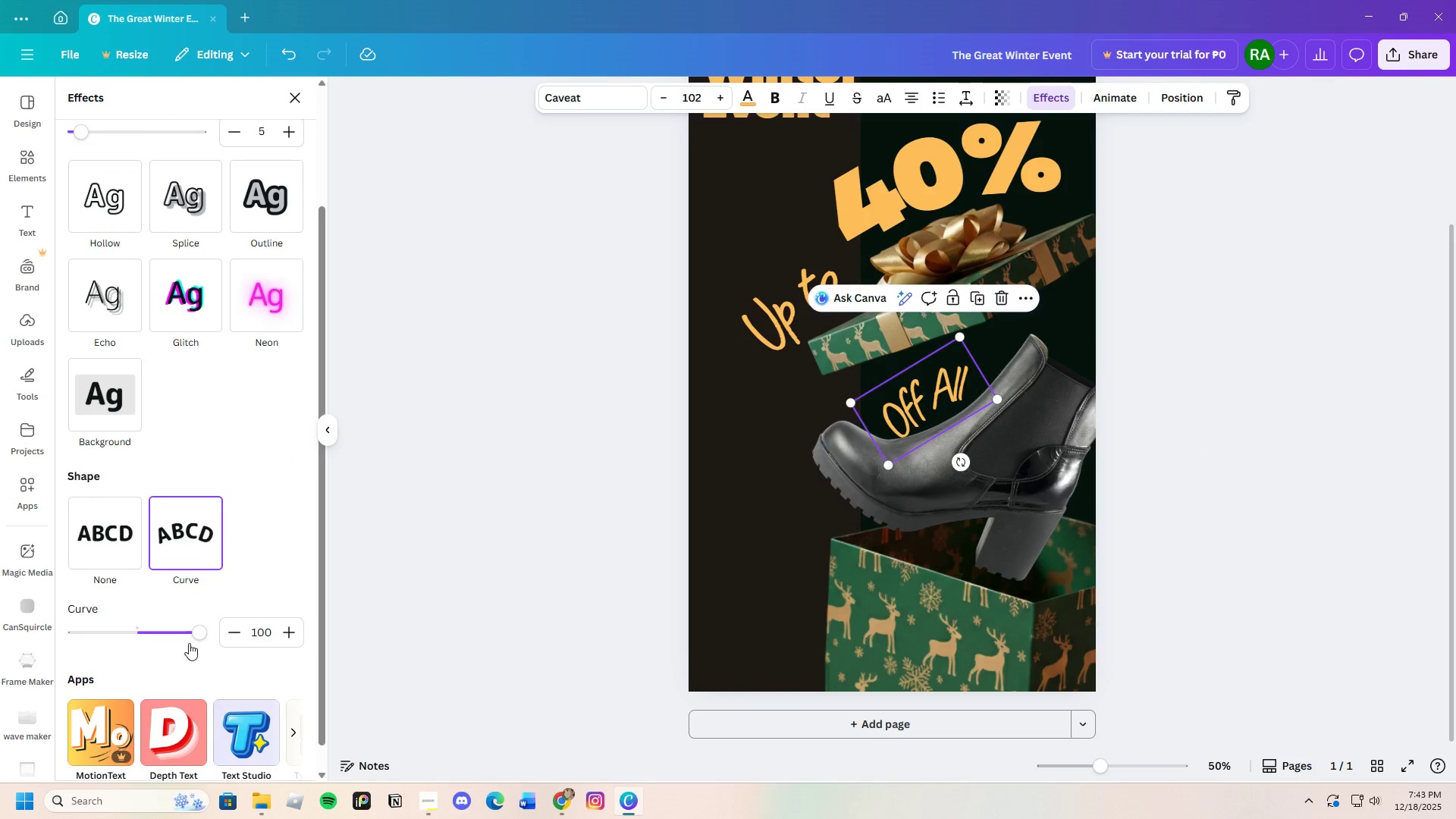 
left_click_drag(start_coordinate=[192, 641], to_coordinate=[98, 608])
 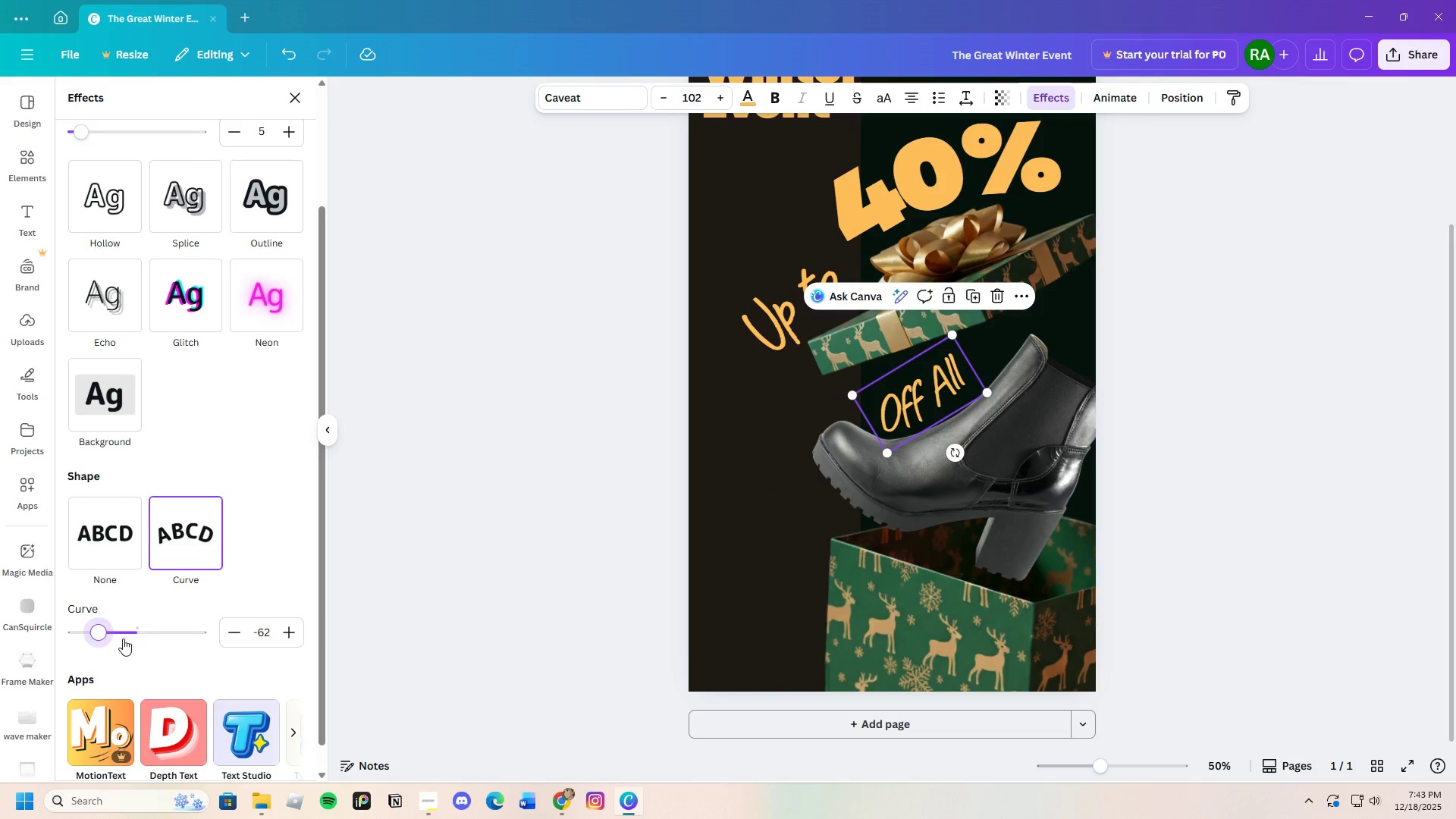 
left_click_drag(start_coordinate=[102, 635], to_coordinate=[88, 628])
 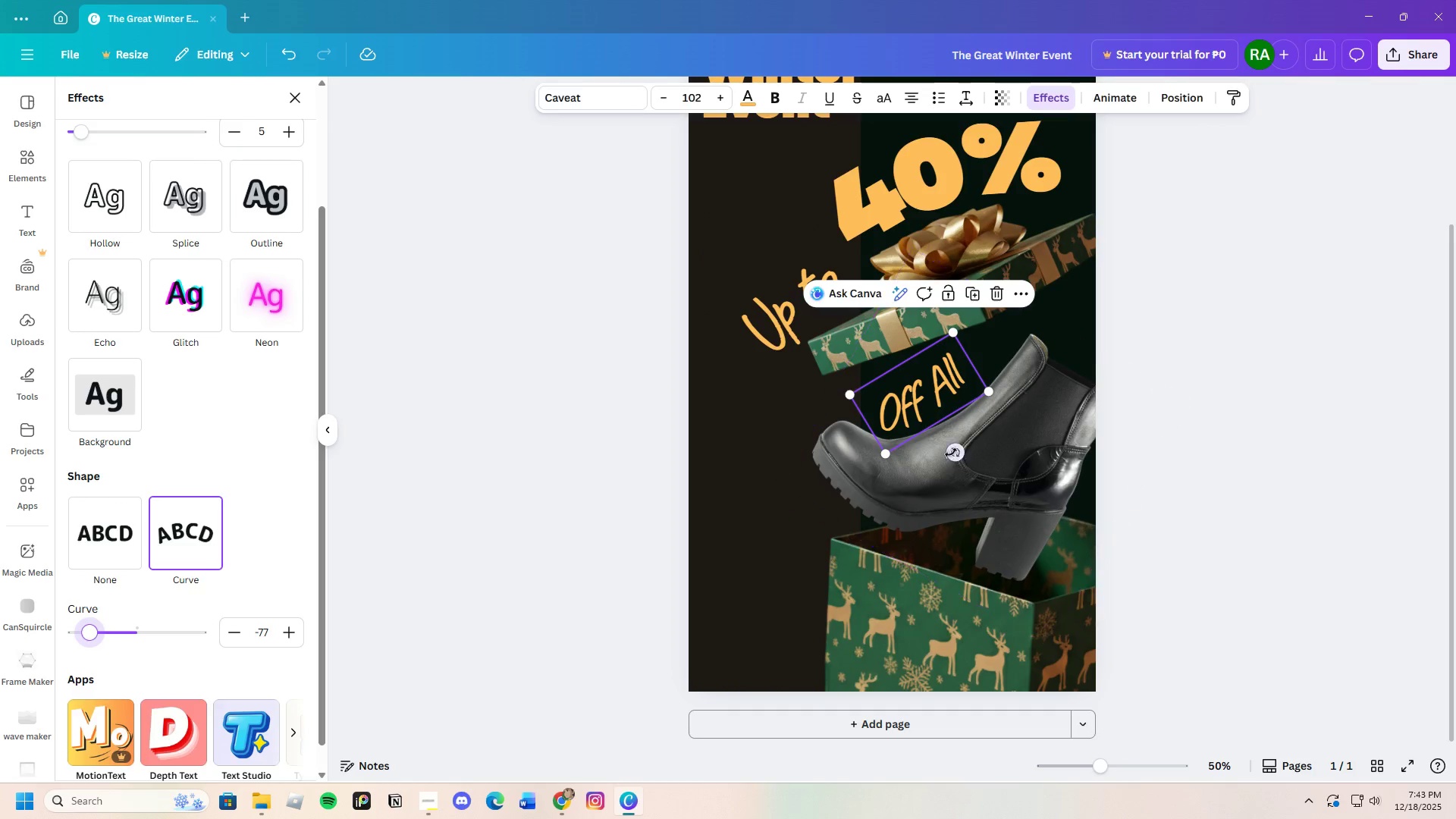 
left_click_drag(start_coordinate=[951, 453], to_coordinate=[934, 470])
 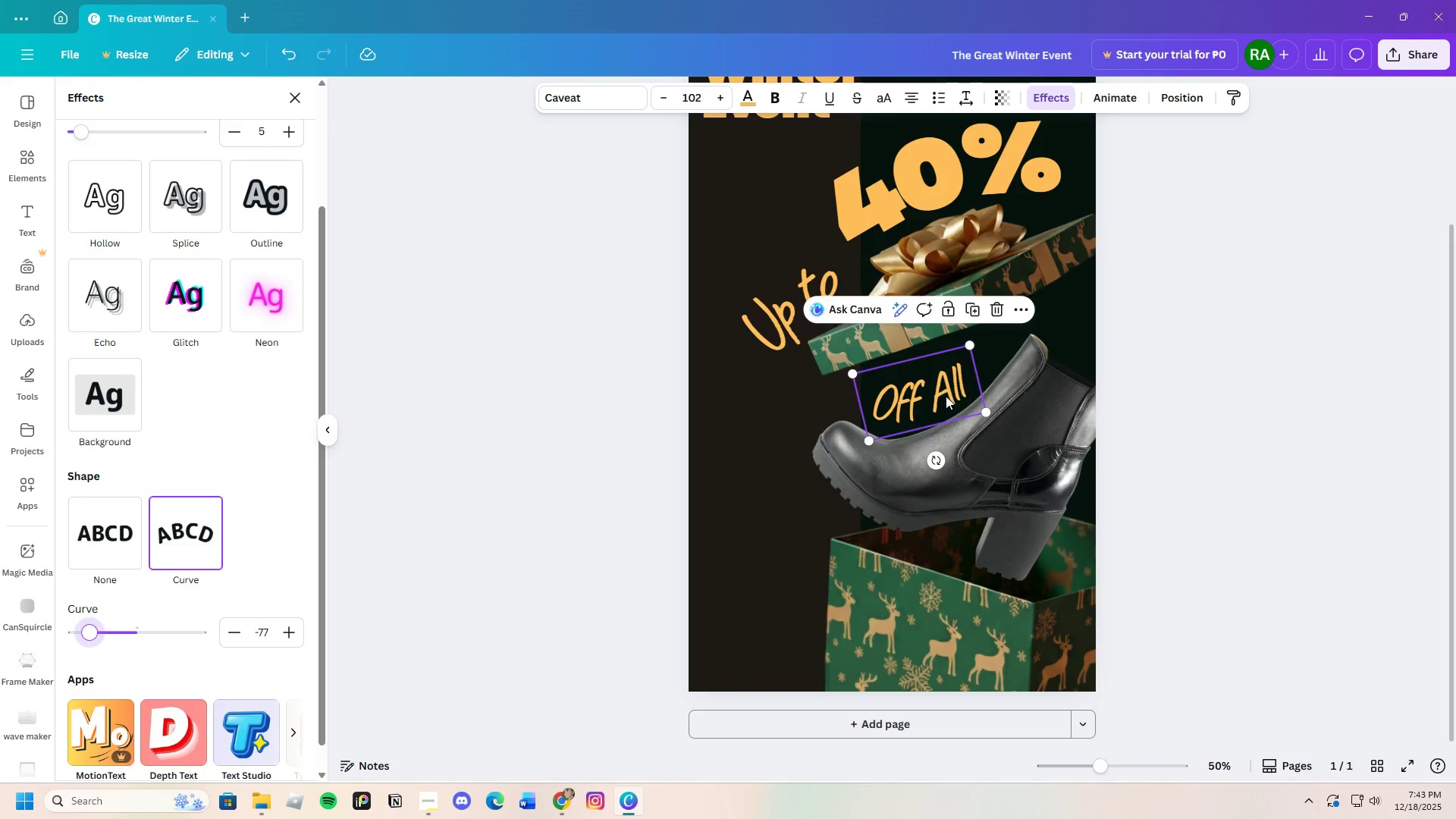 
left_click_drag(start_coordinate=[946, 396], to_coordinate=[930, 410])
 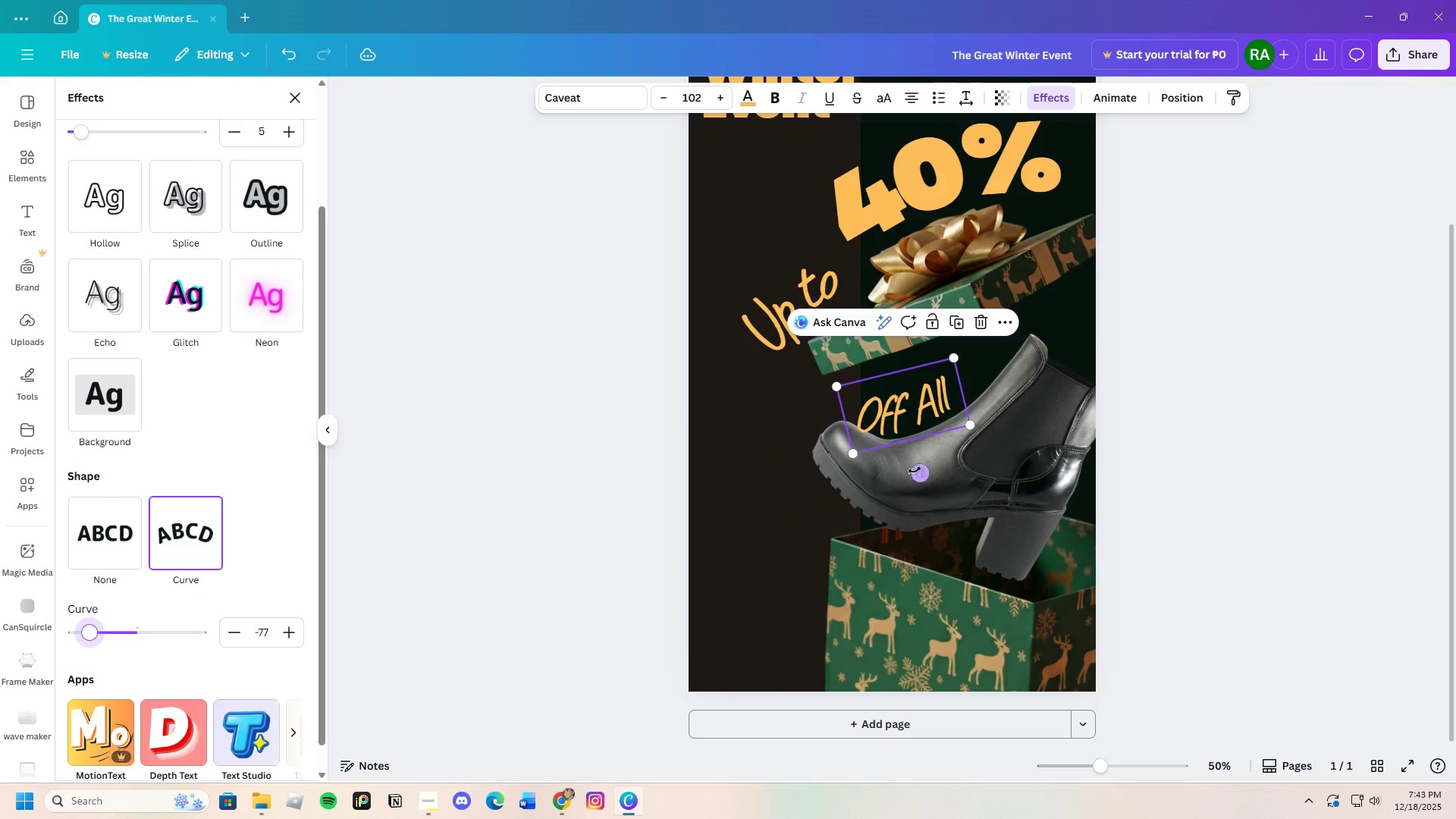 
left_click_drag(start_coordinate=[915, 471], to_coordinate=[893, 478])
 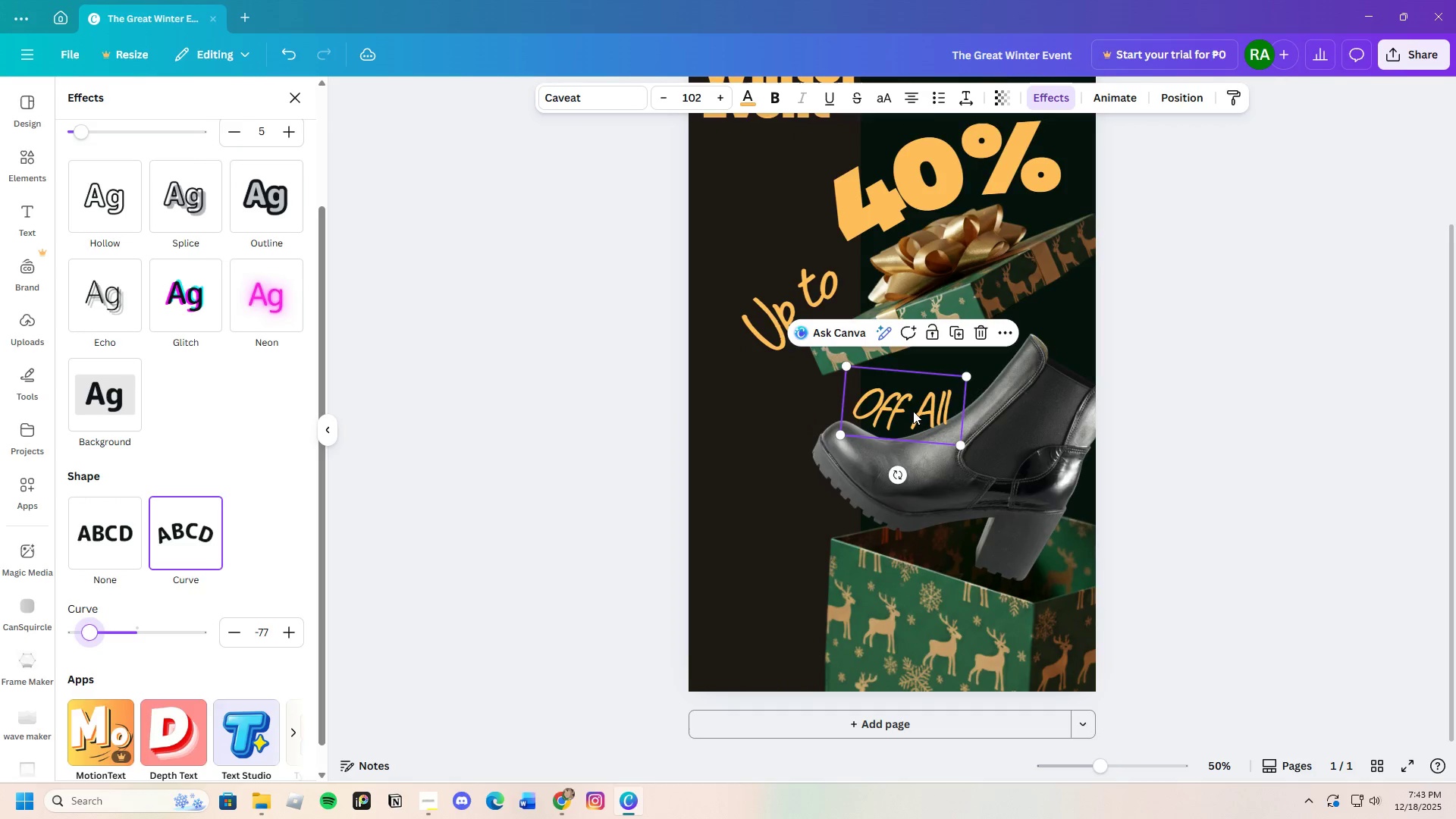 
left_click_drag(start_coordinate=[913, 411], to_coordinate=[907, 415])
 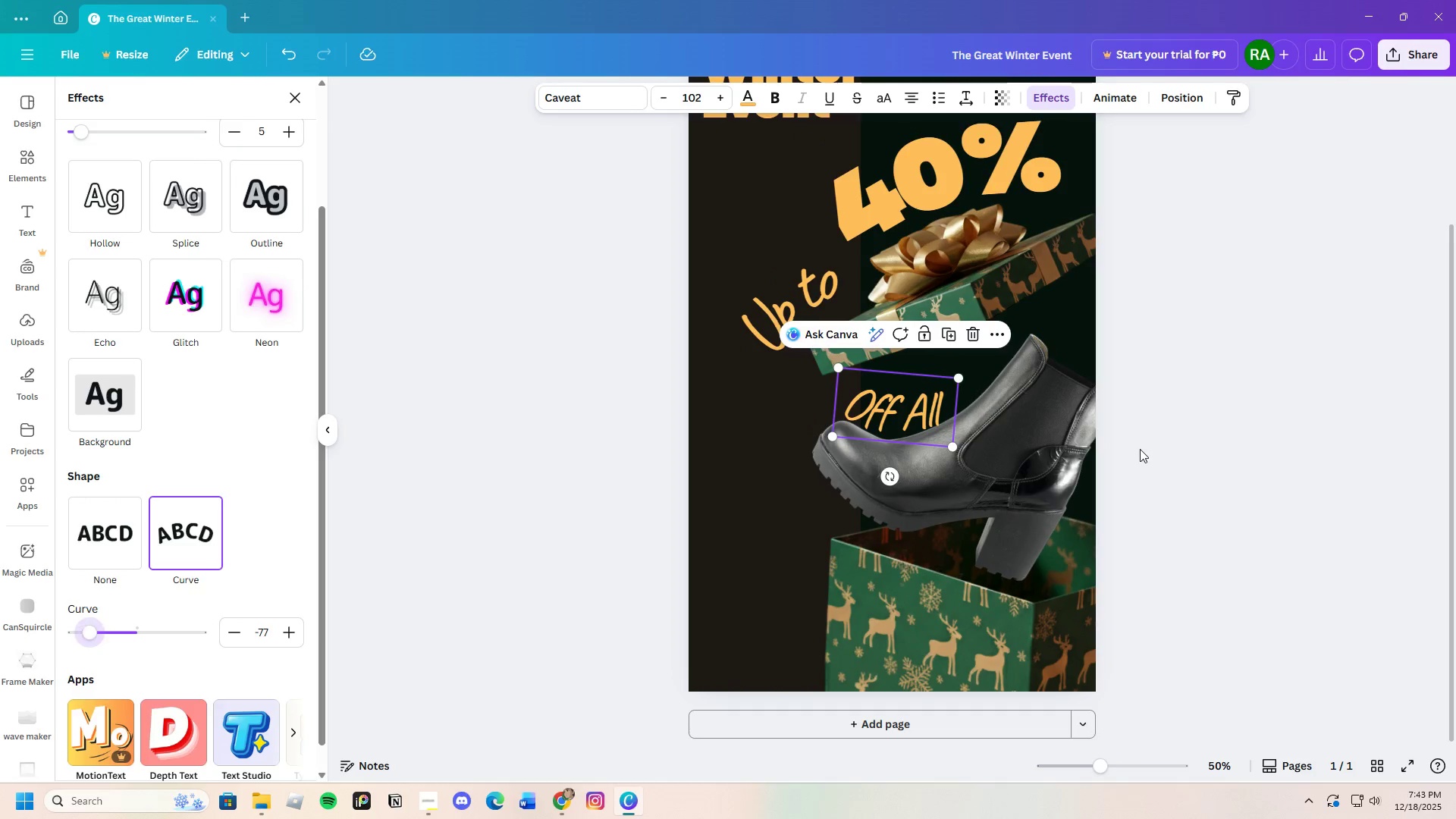 
left_click([1140, 449])
 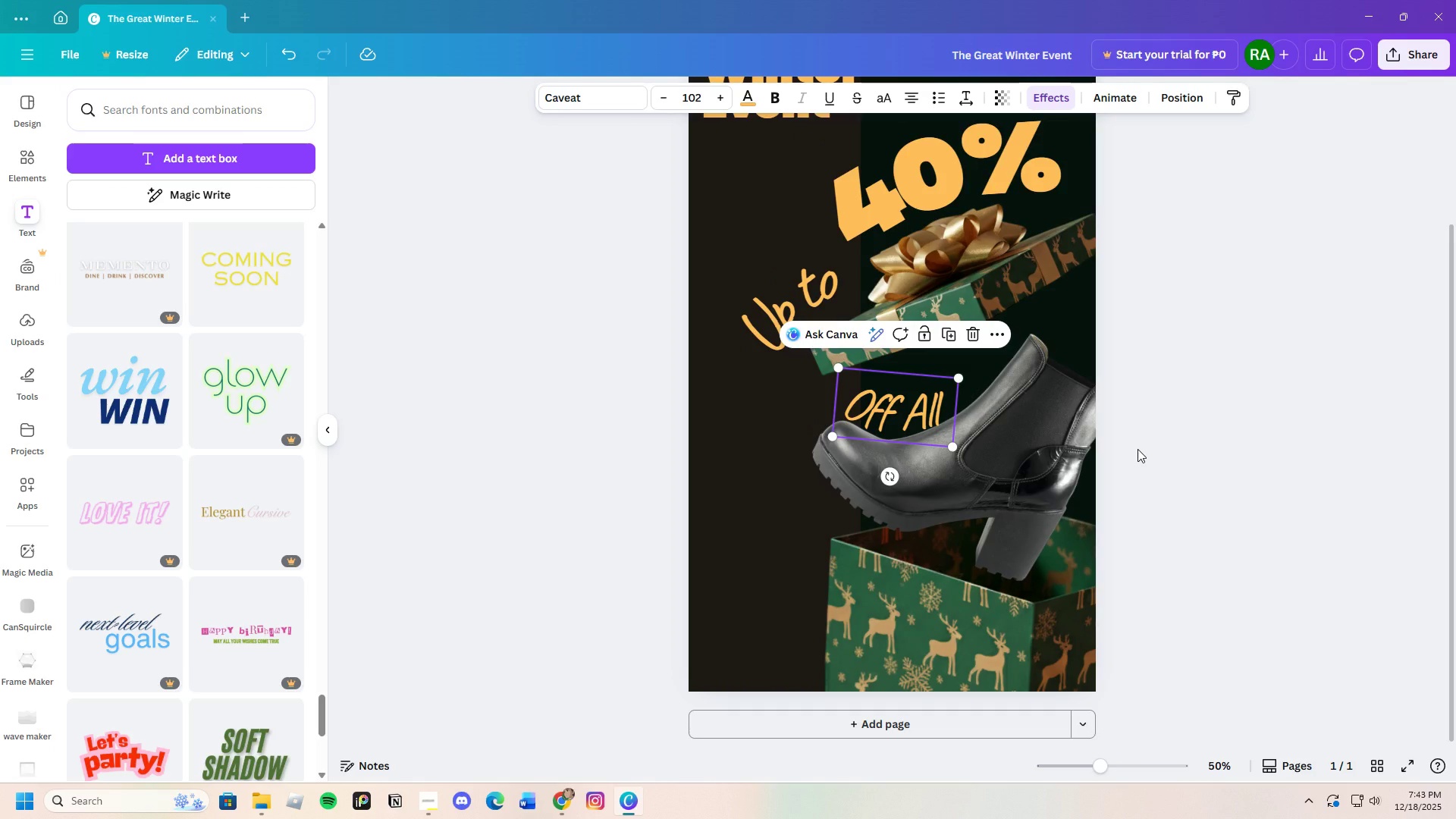 
left_click([1138, 449])
 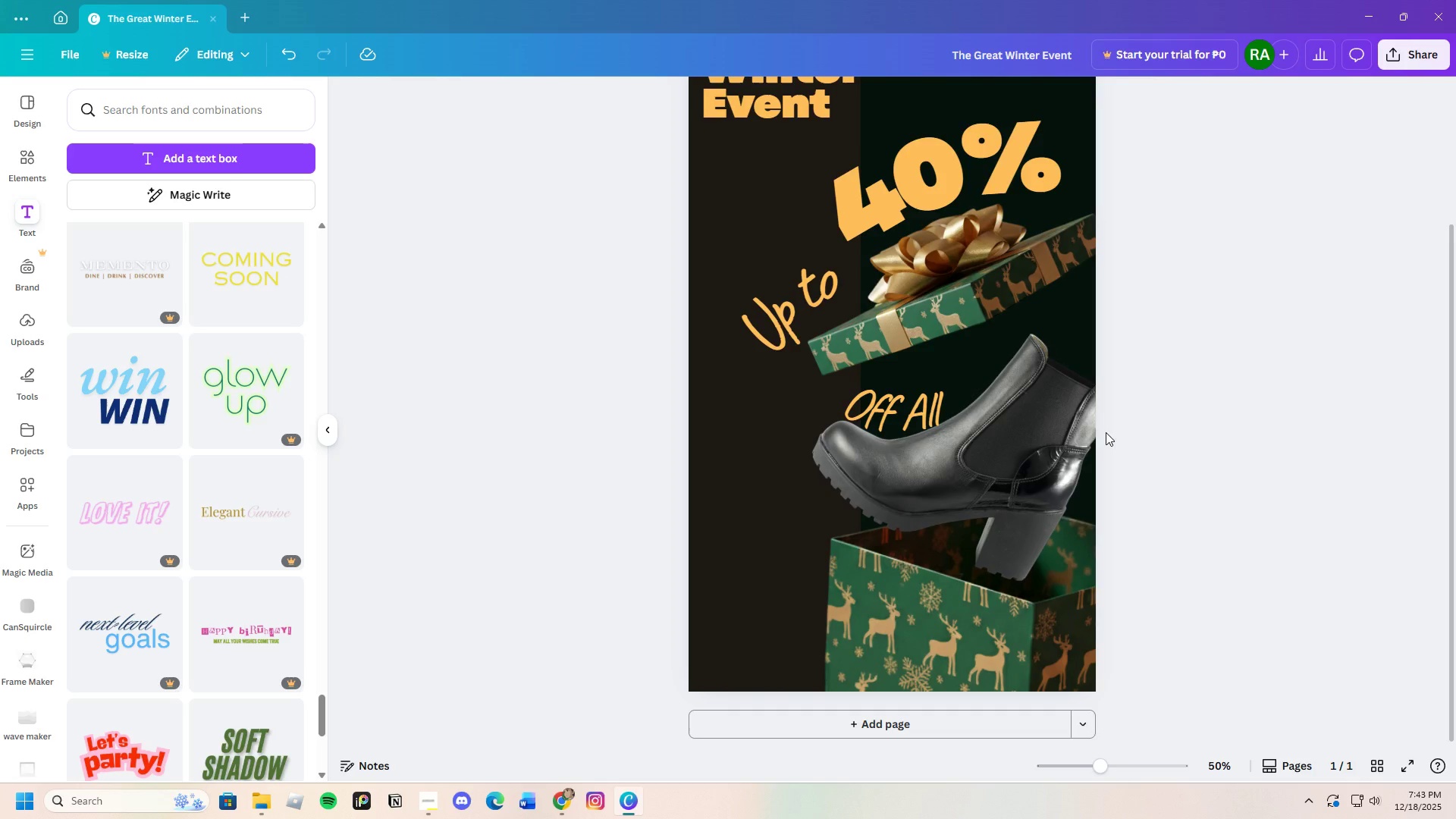 
scroll: coordinate [1100, 469], scroll_direction: up, amount: 2.0
 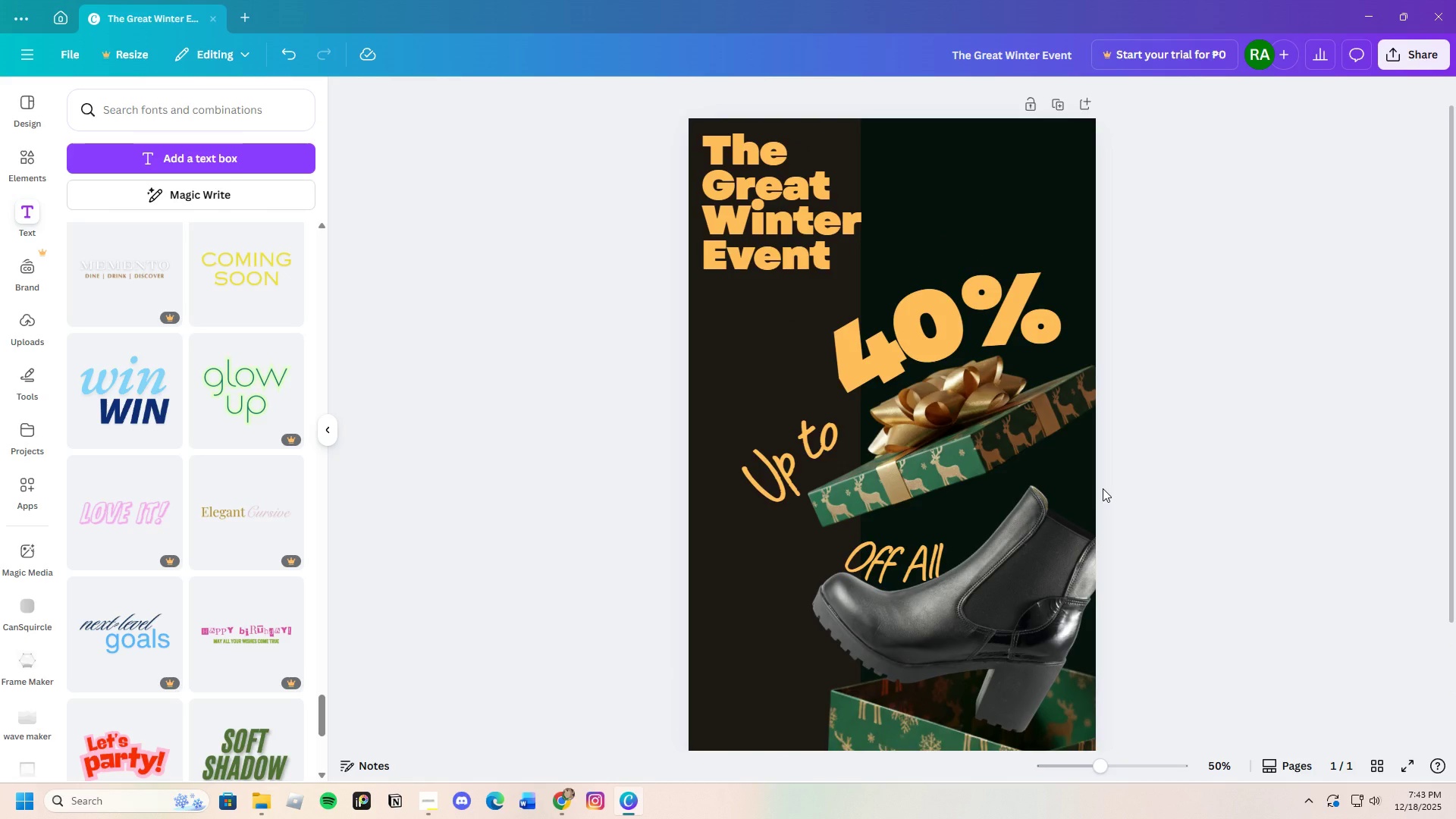 
scroll: coordinate [1103, 488], scroll_direction: down, amount: 2.0
 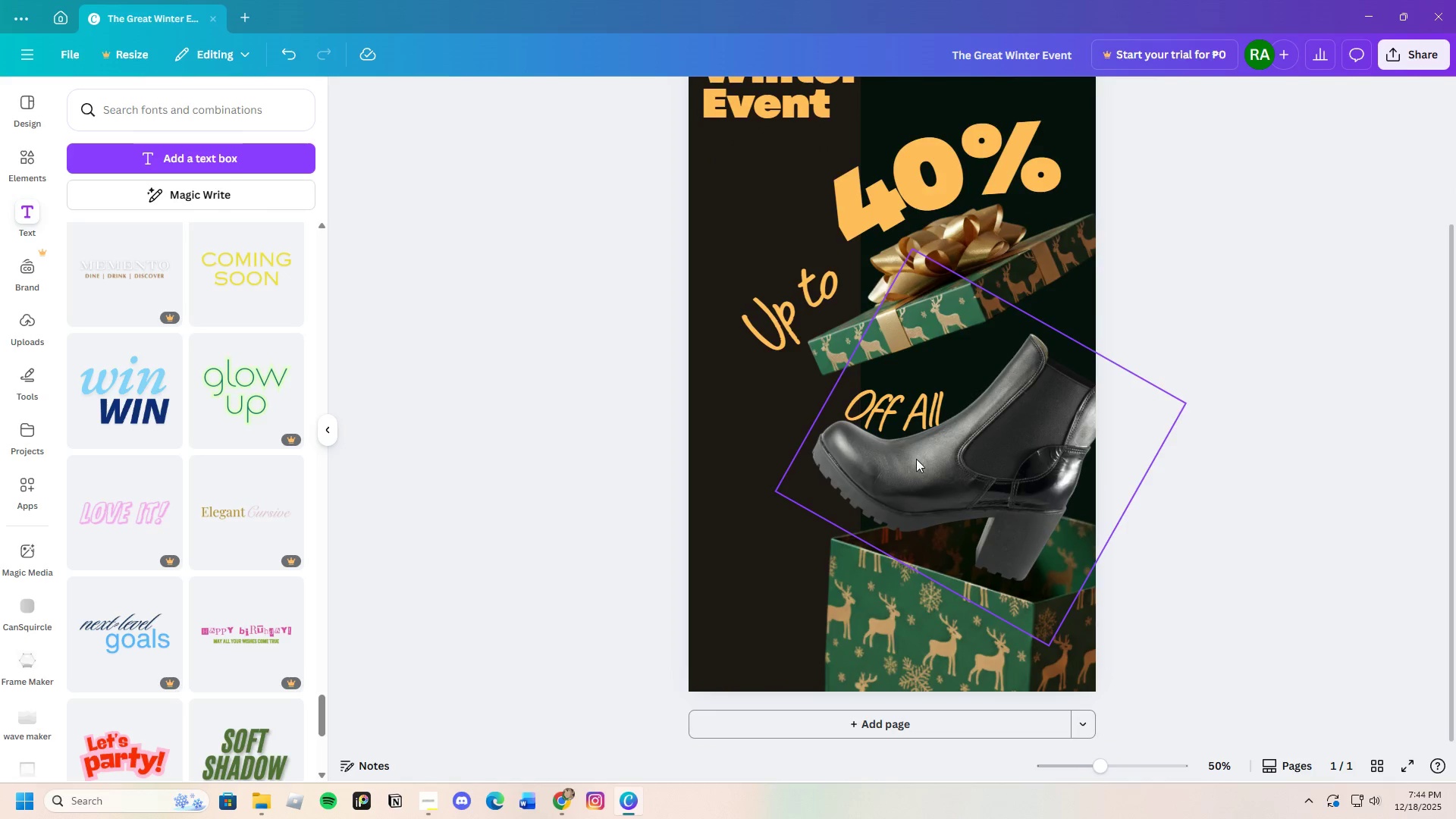 
wait(7.53)
 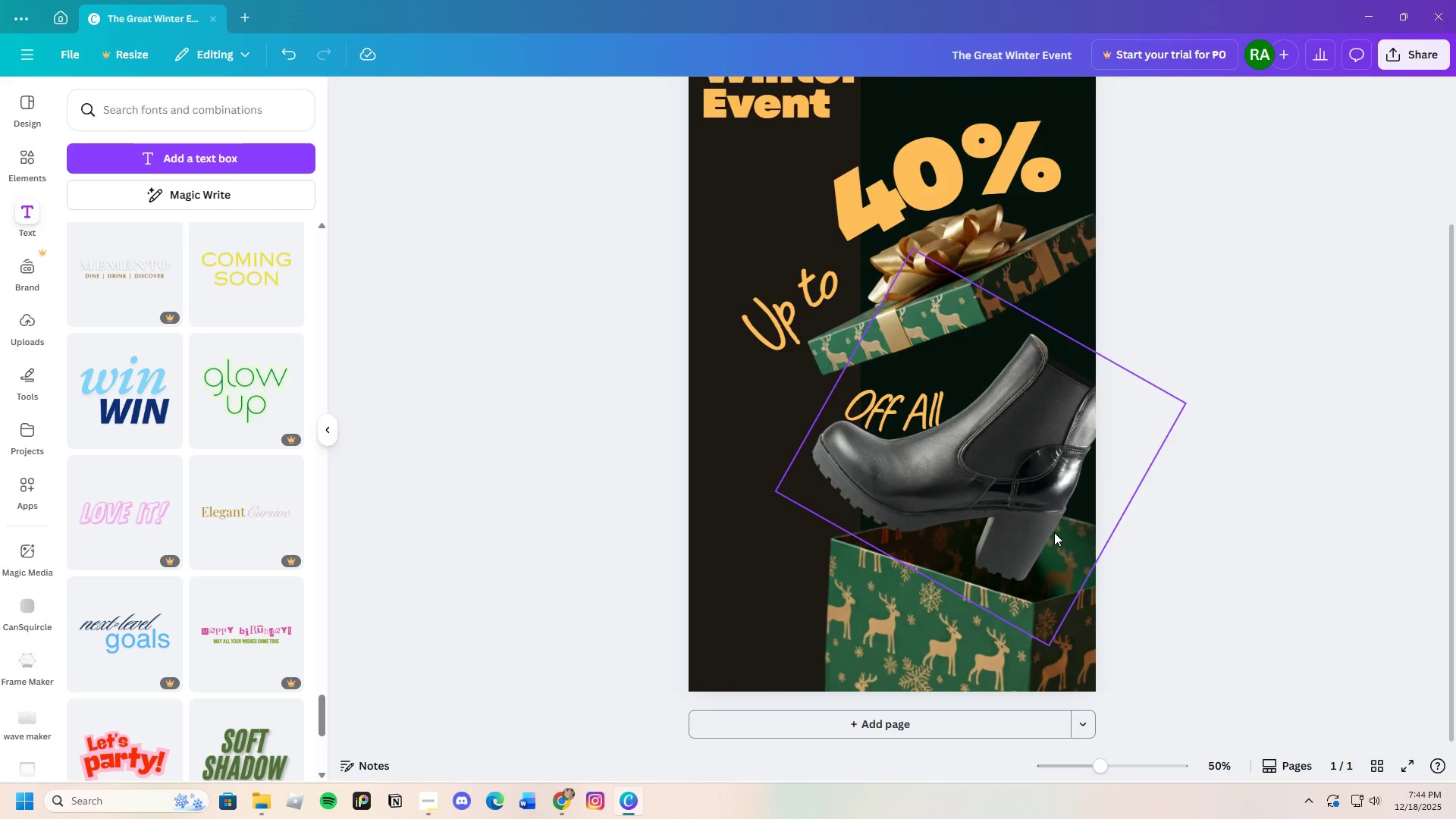 
left_click_drag(start_coordinate=[915, 406], to_coordinate=[908, 400])
 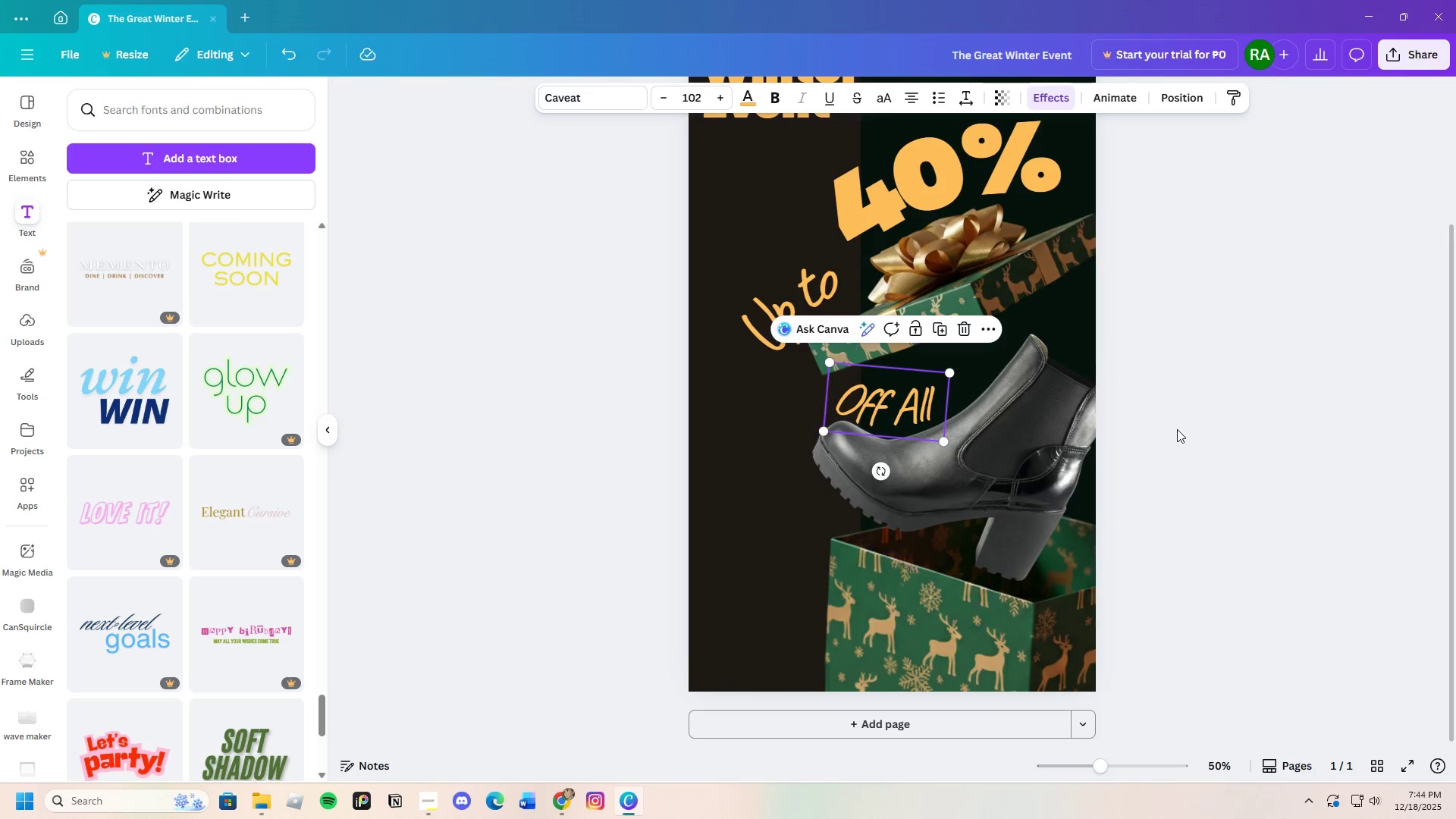 
left_click([1177, 429])
 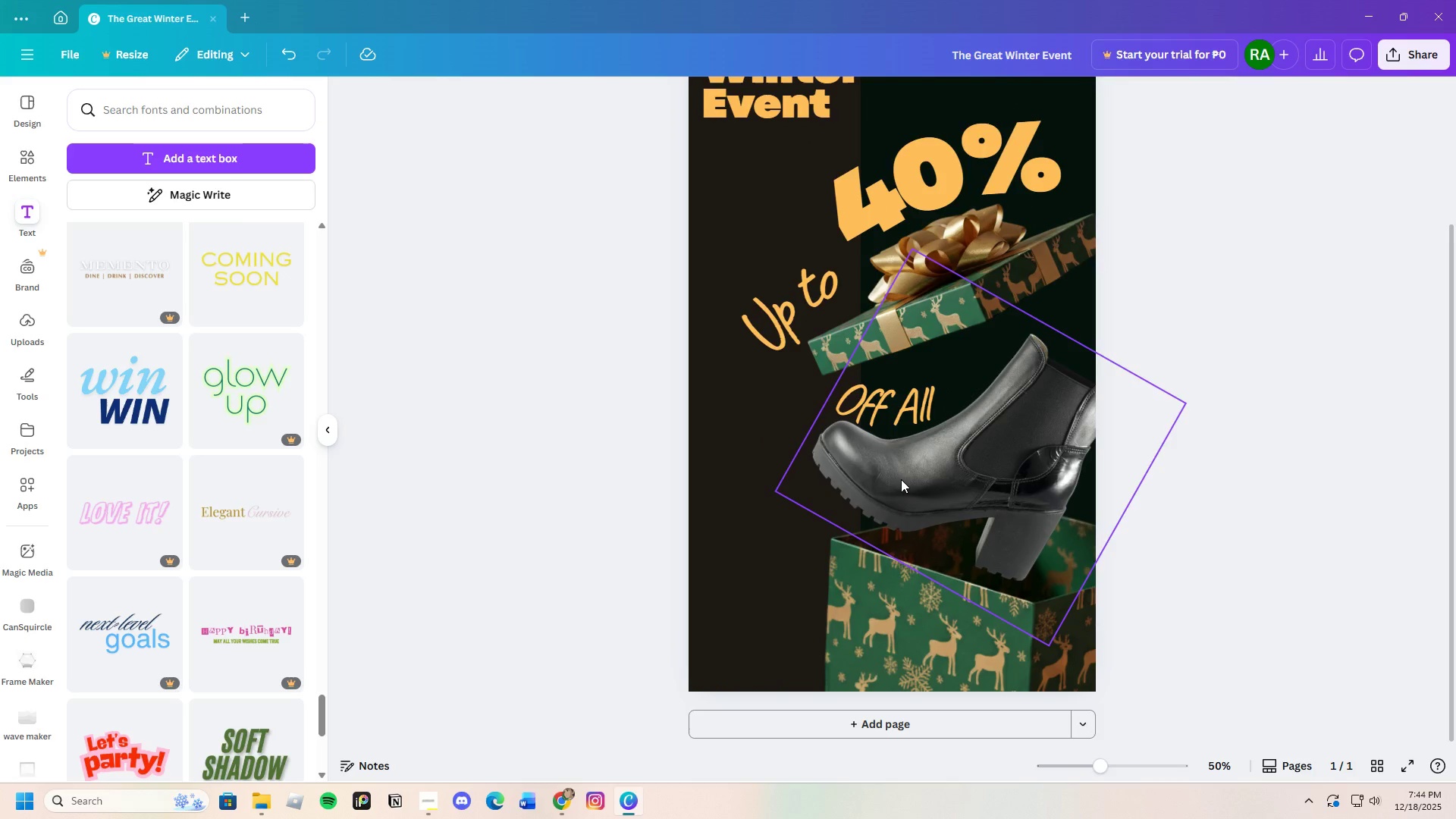 
wait(5.22)
 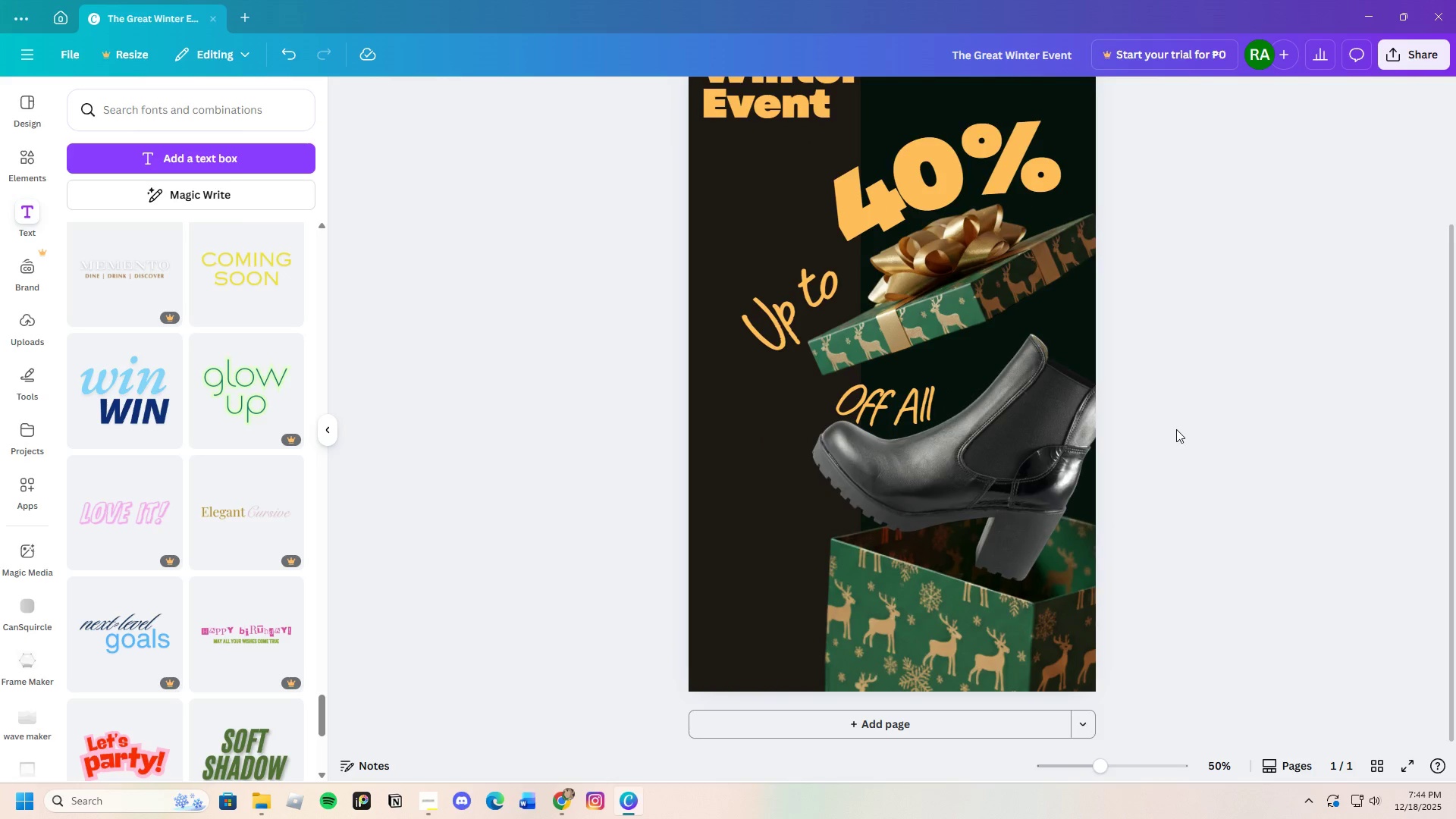 
left_click([896, 414])
 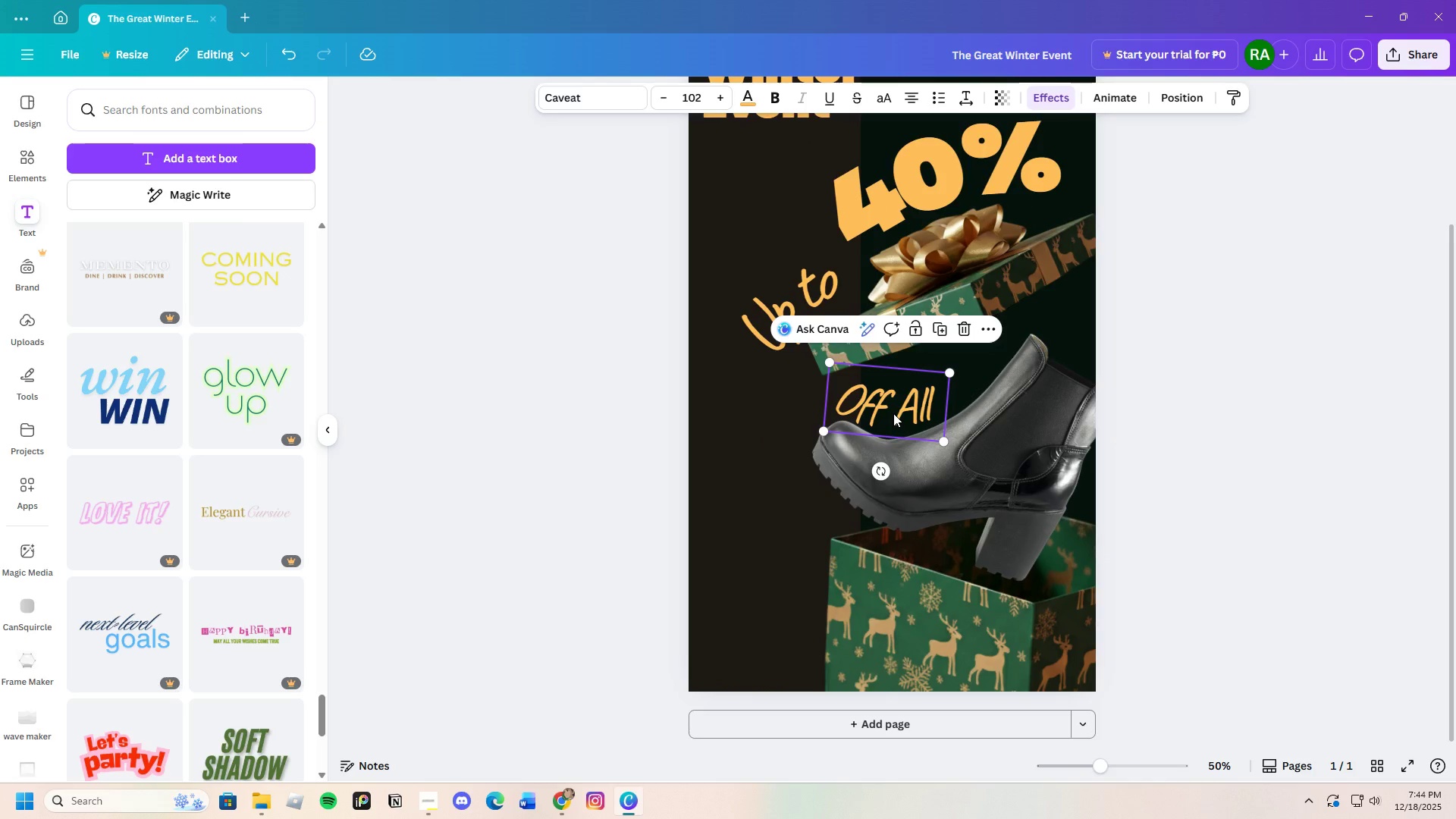 
key(Control+C)
 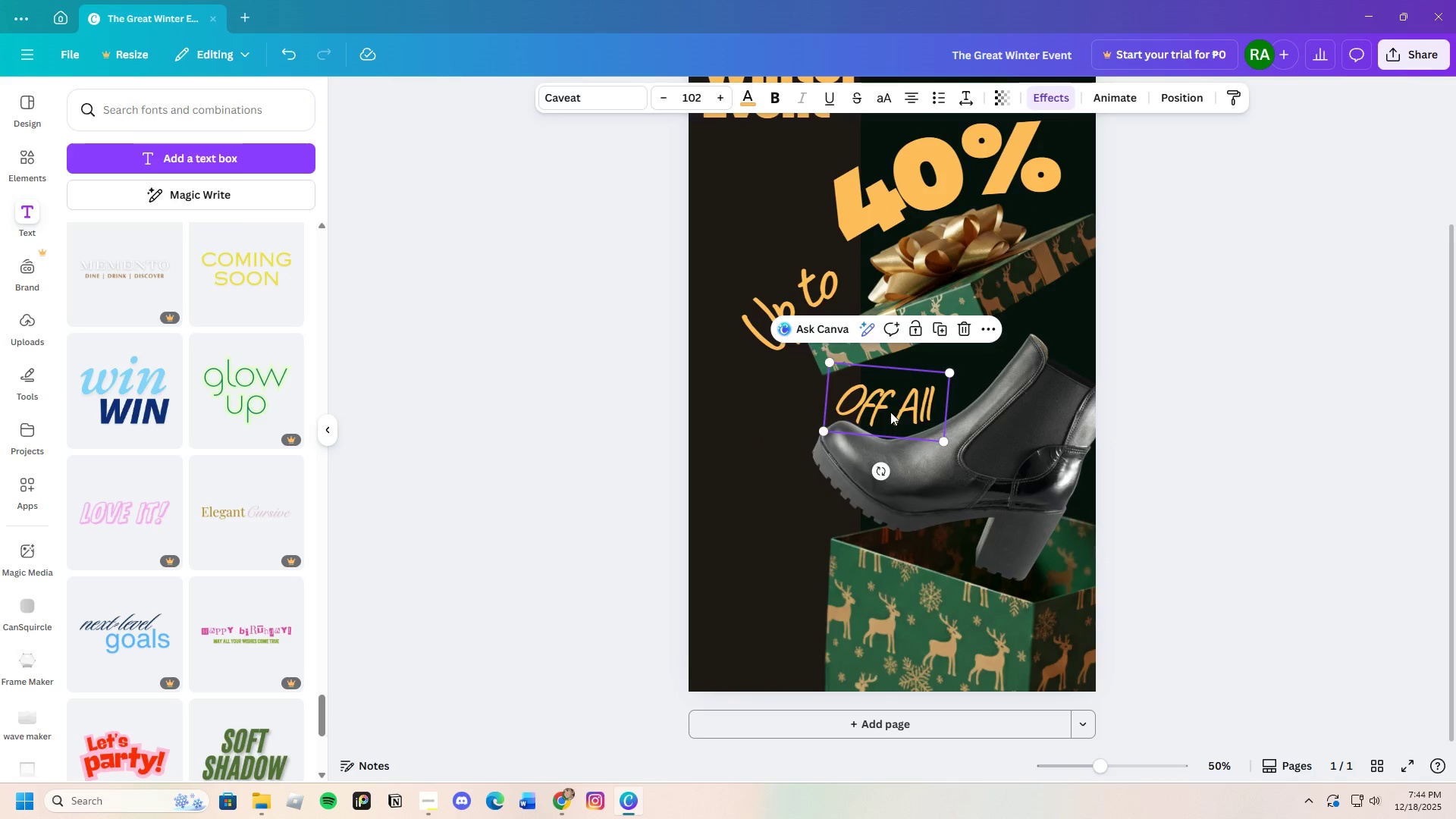 
key(Control+V)
 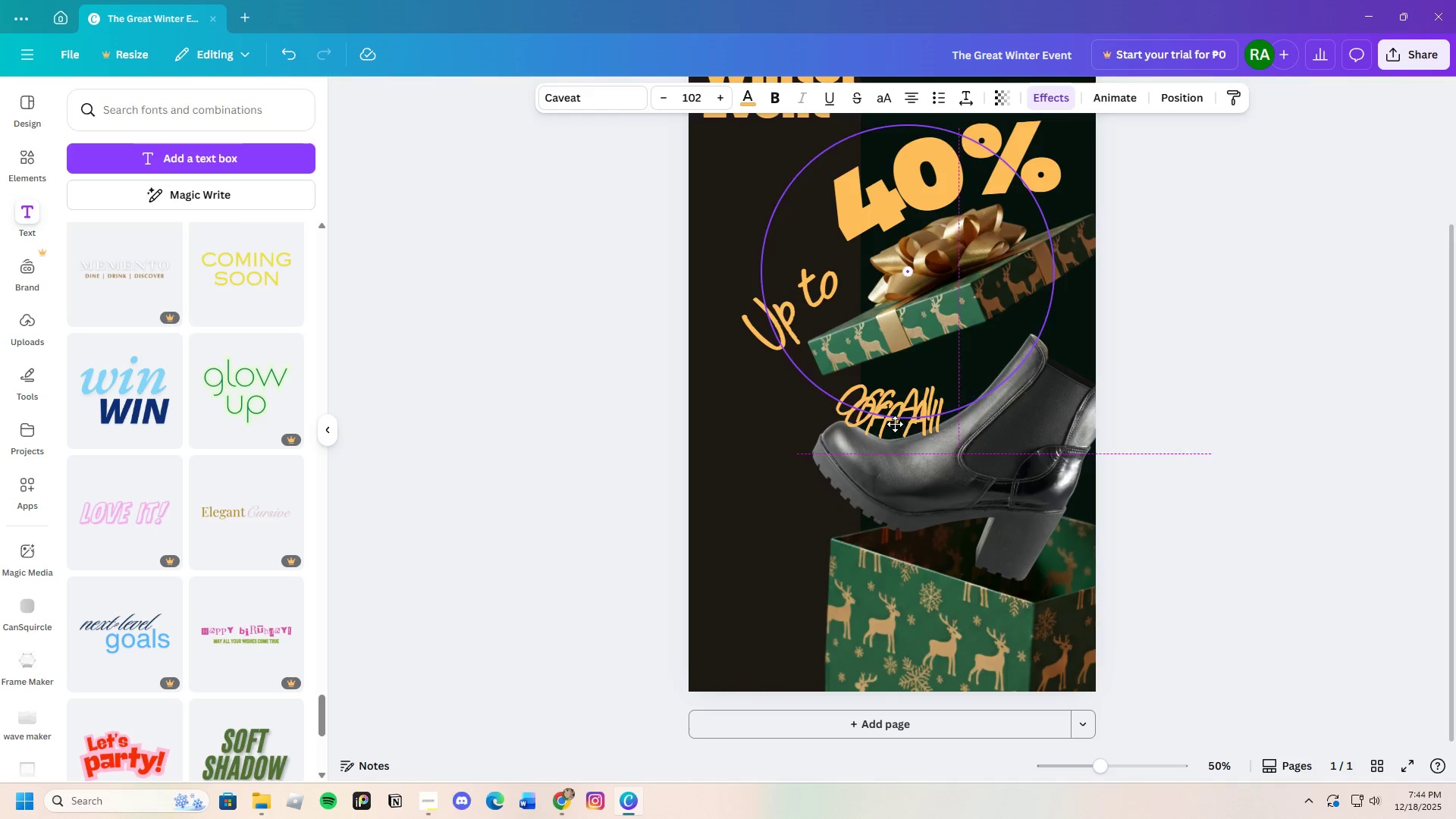 
left_click_drag(start_coordinate=[890, 412], to_coordinate=[899, 437])
 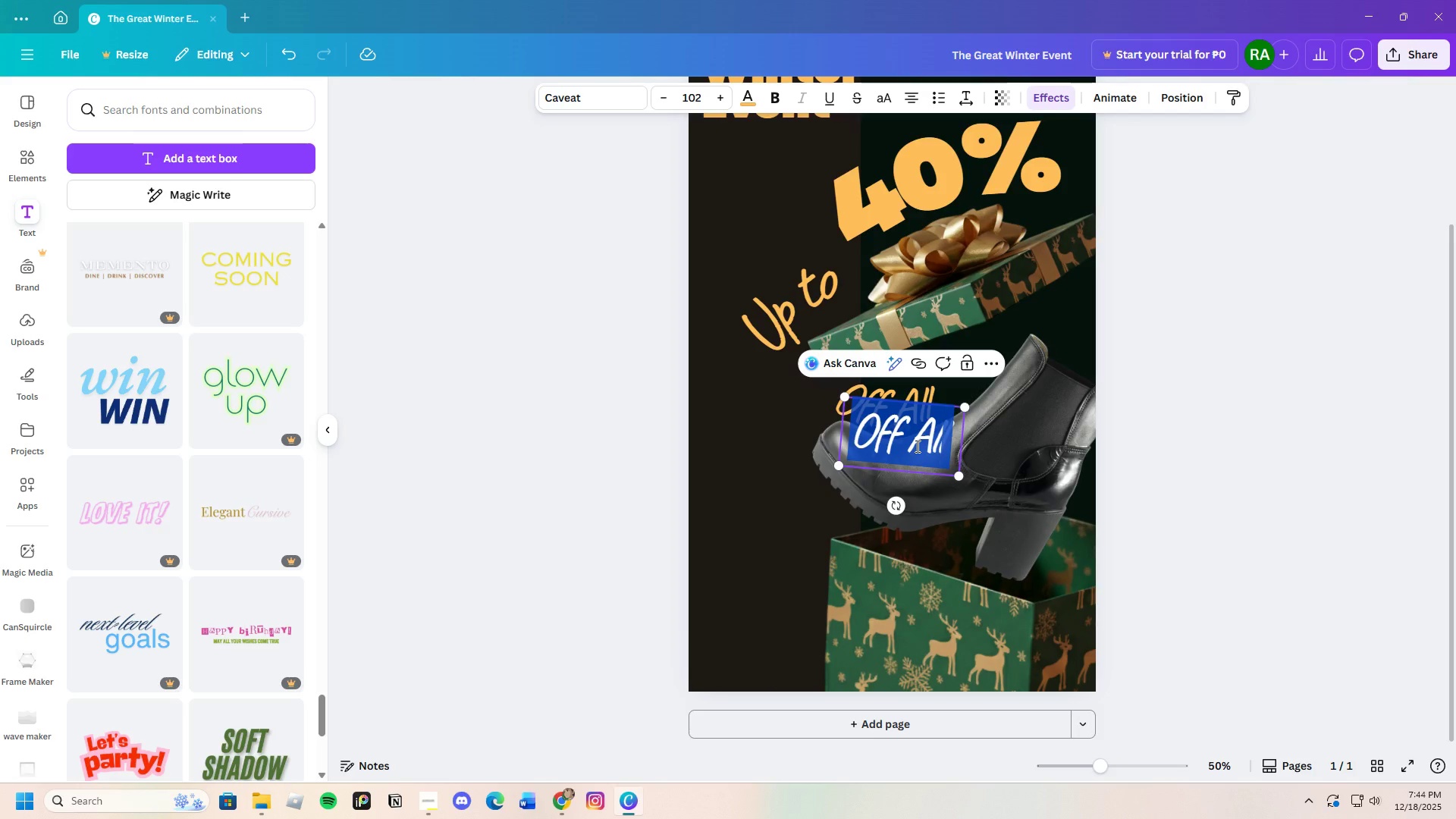 
key(Backspace)
type(Footwear)
 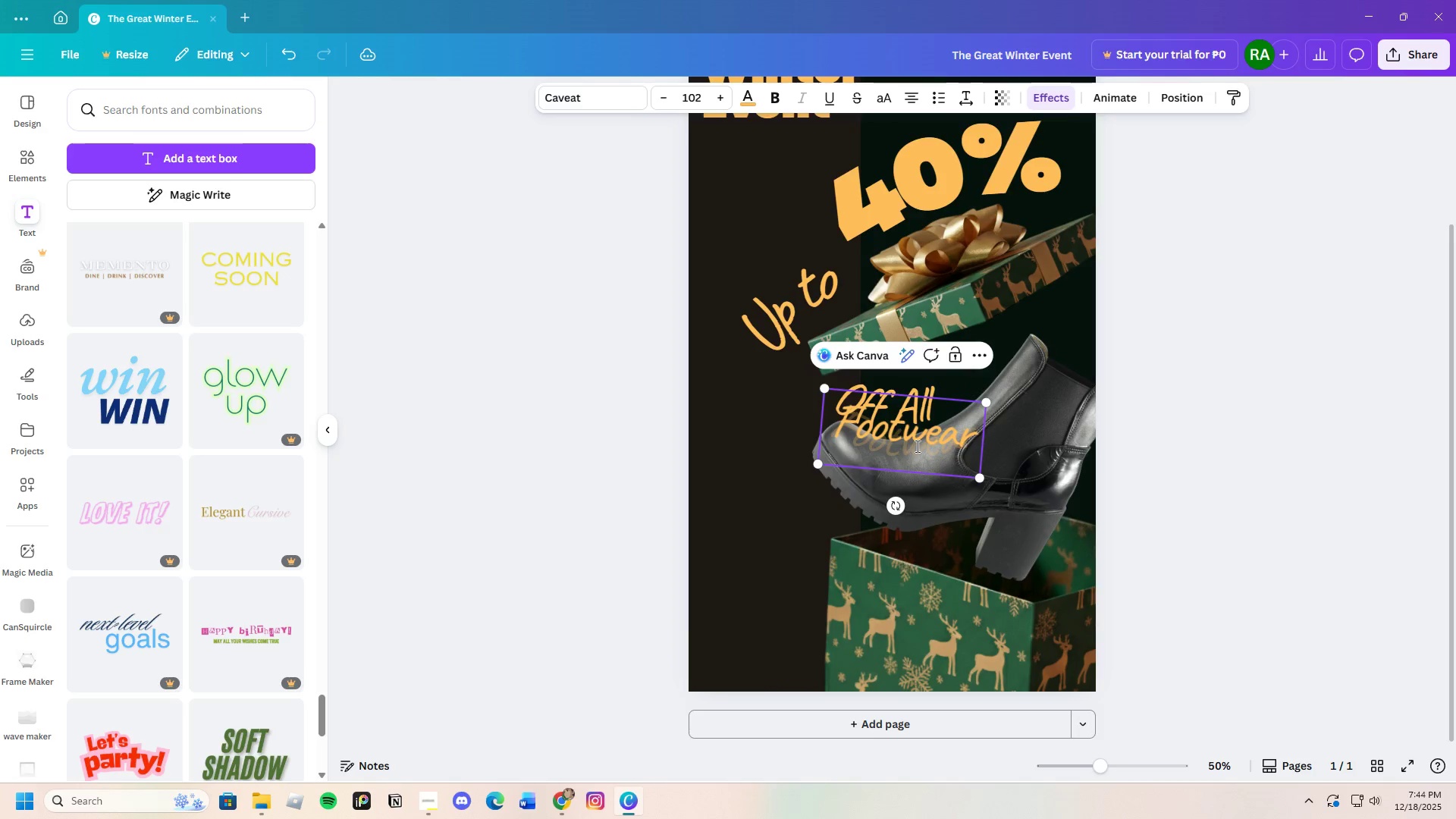 
left_click([1061, 470])
 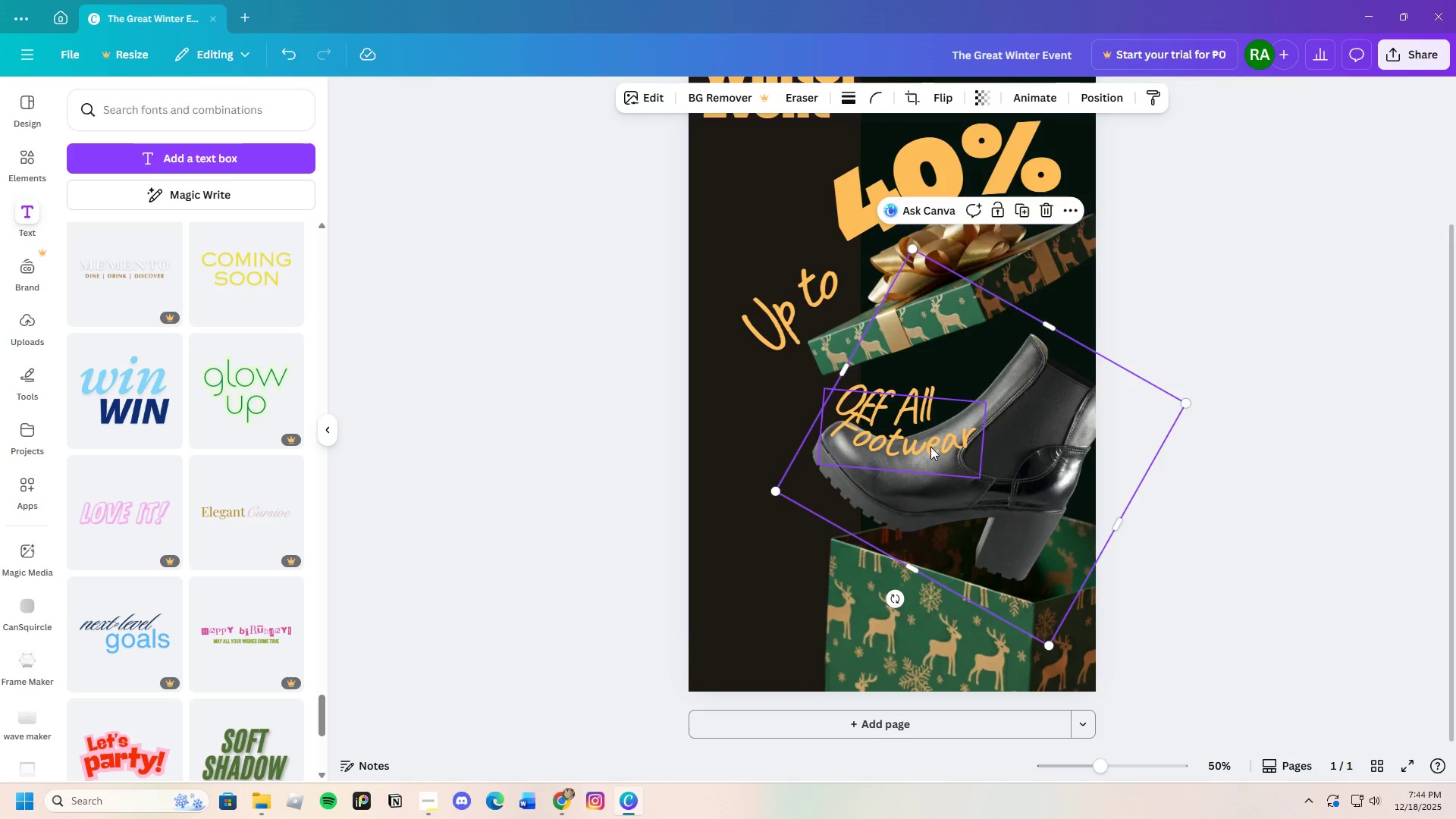 
left_click_drag(start_coordinate=[930, 447], to_coordinate=[942, 453])
 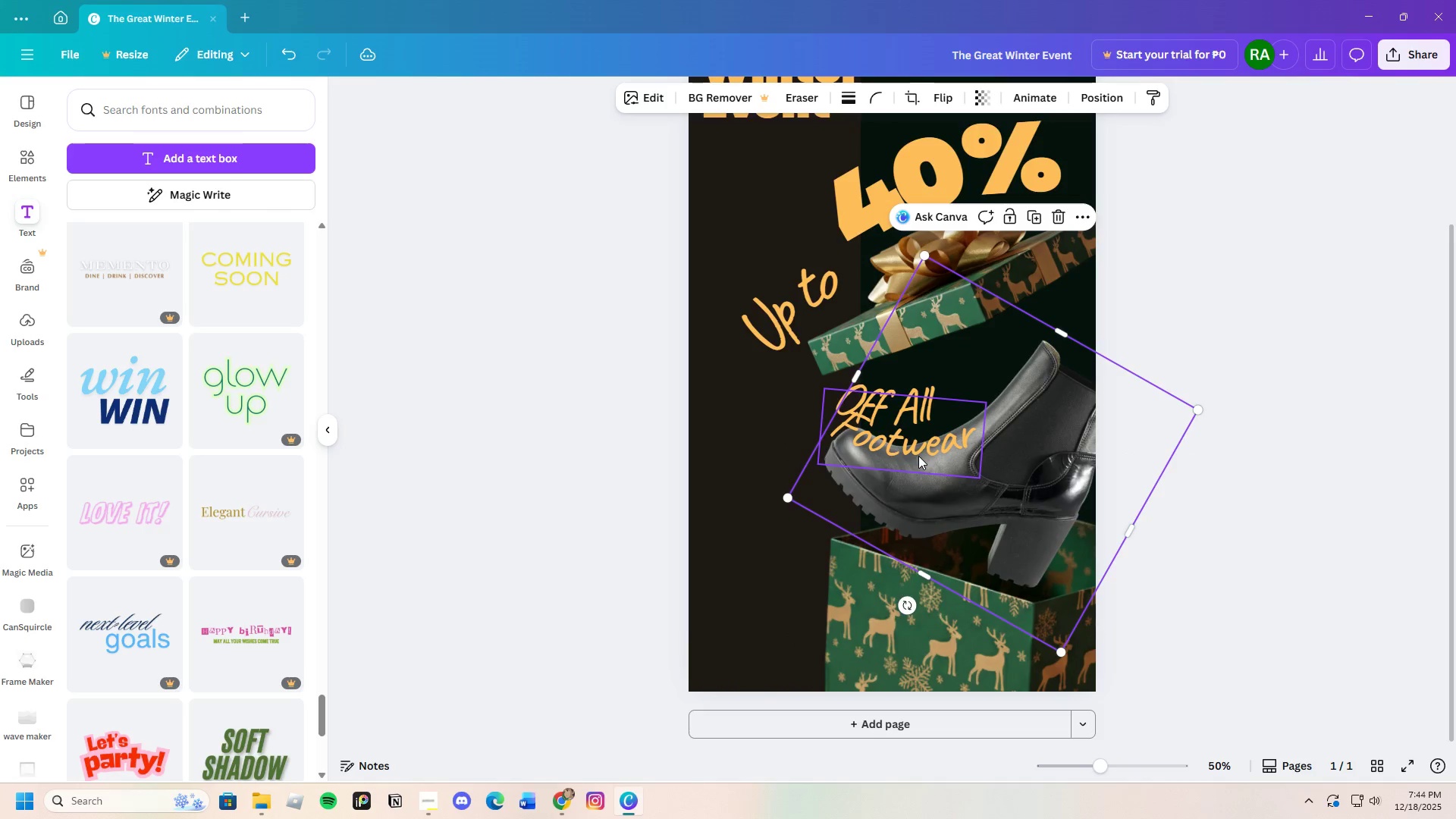 
left_click([920, 456])
 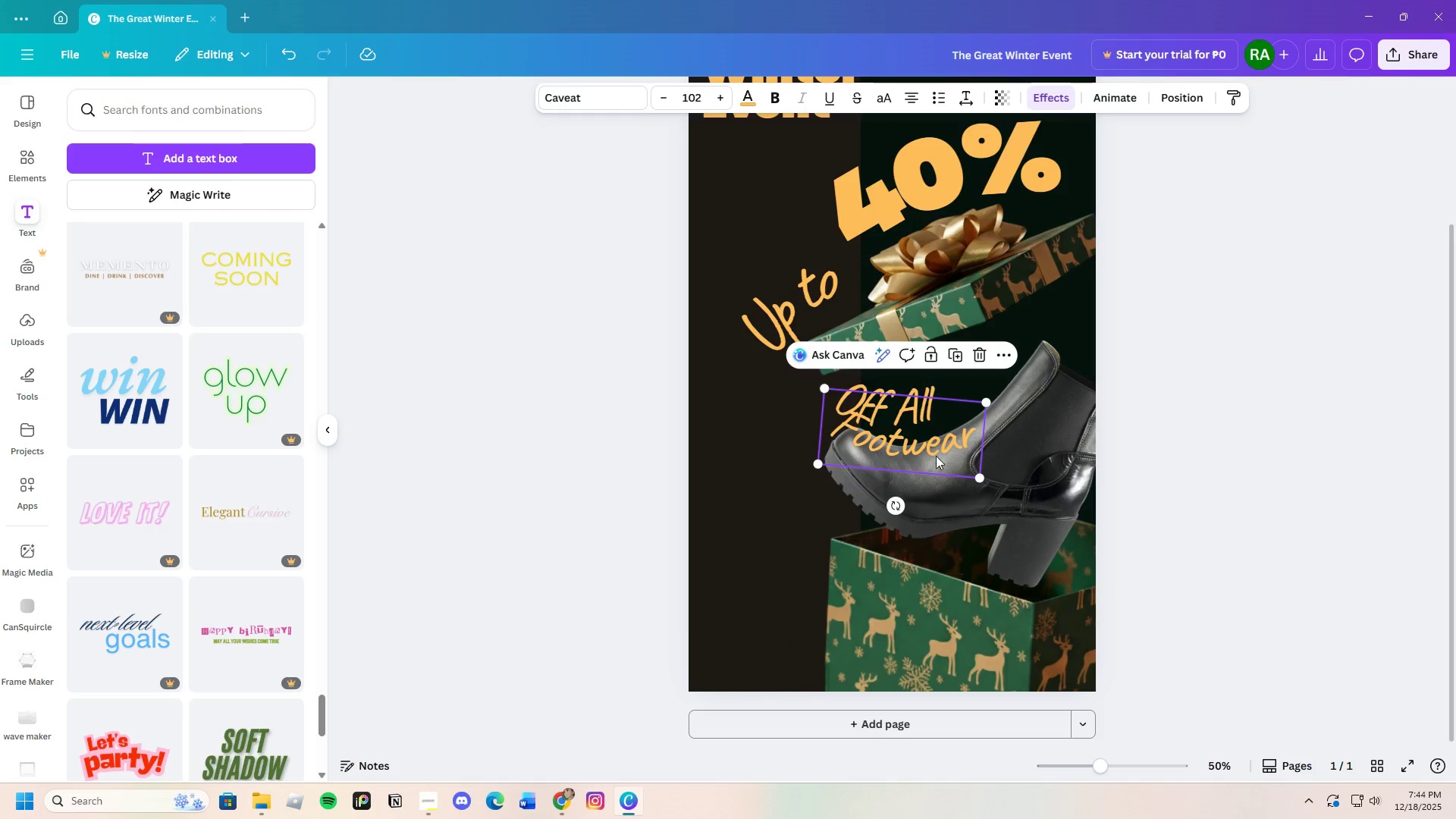 
left_click_drag(start_coordinate=[921, 456], to_coordinate=[1025, 399])
 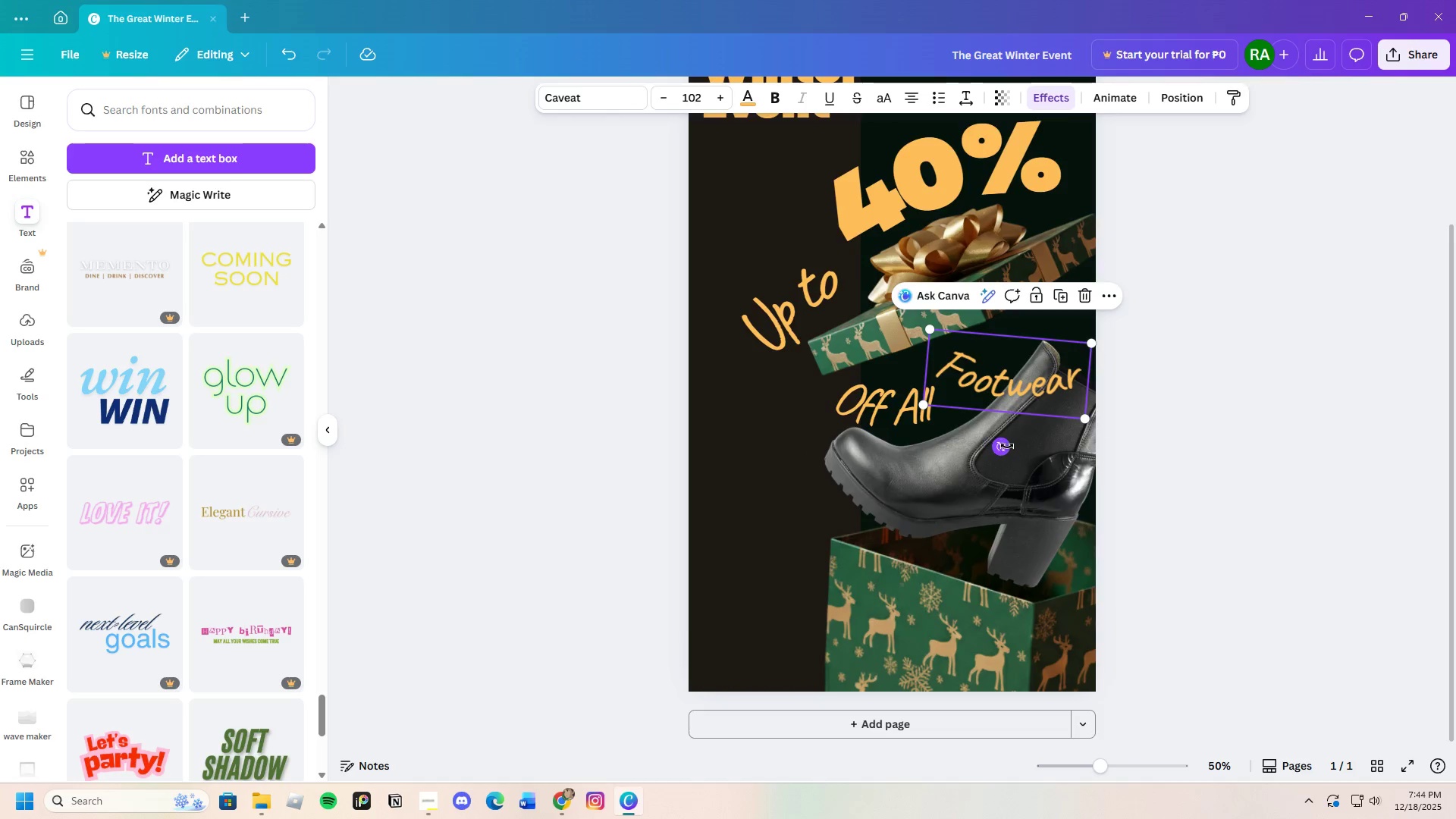 
left_click_drag(start_coordinate=[1006, 447], to_coordinate=[1062, 411])
 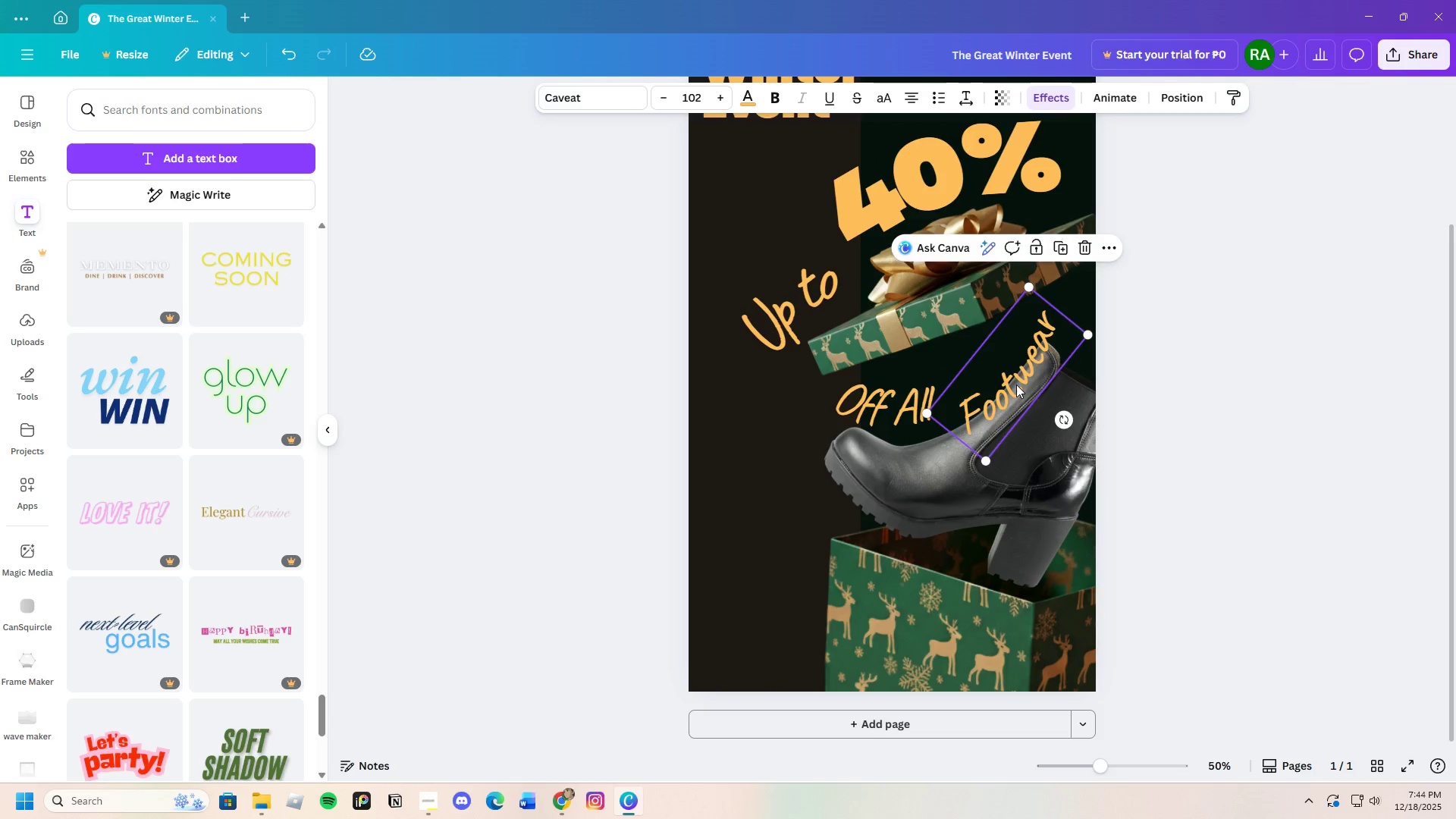 
left_click_drag(start_coordinate=[1016, 384], to_coordinate=[1003, 372])
 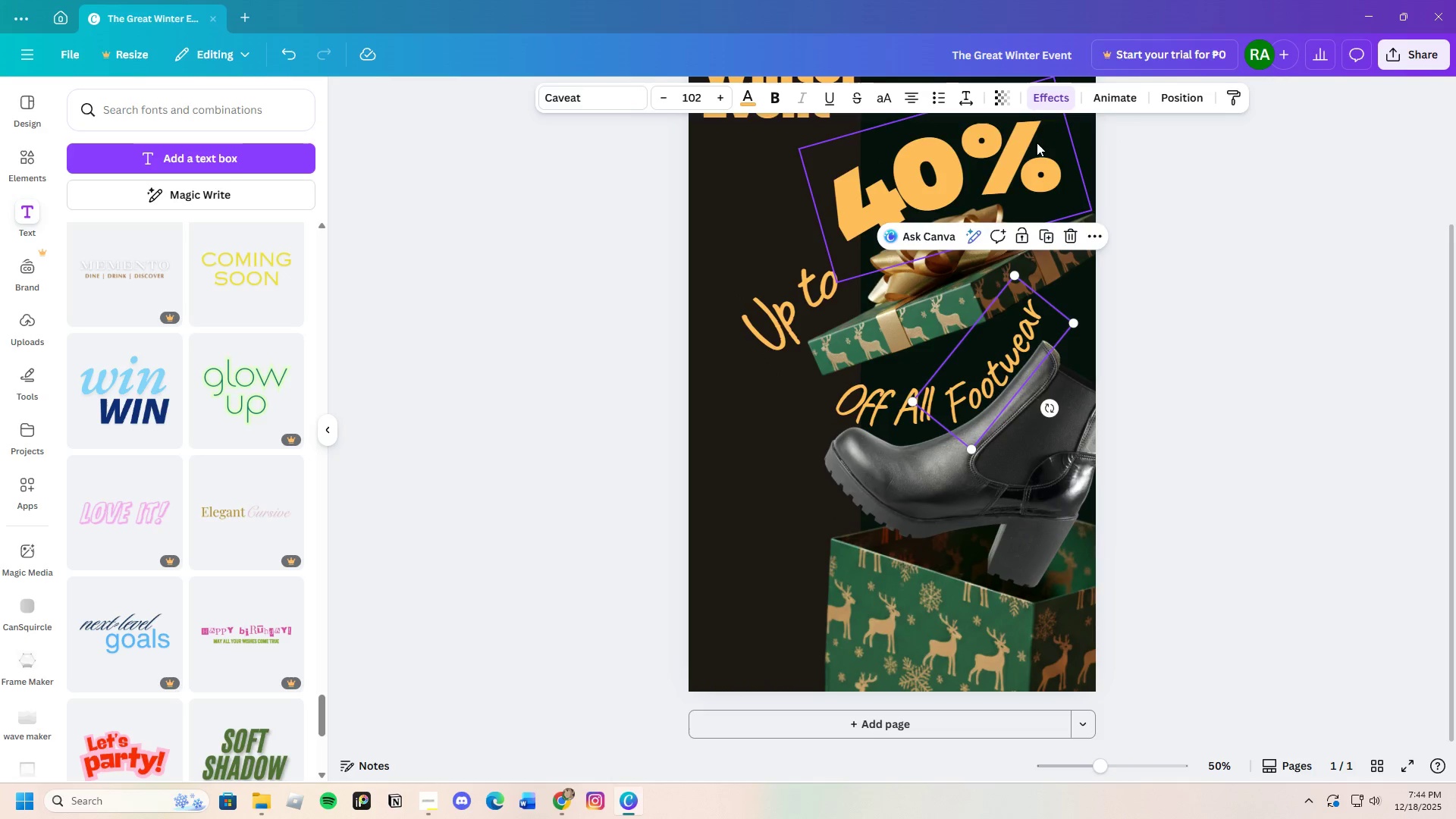 
left_click([1056, 104])
 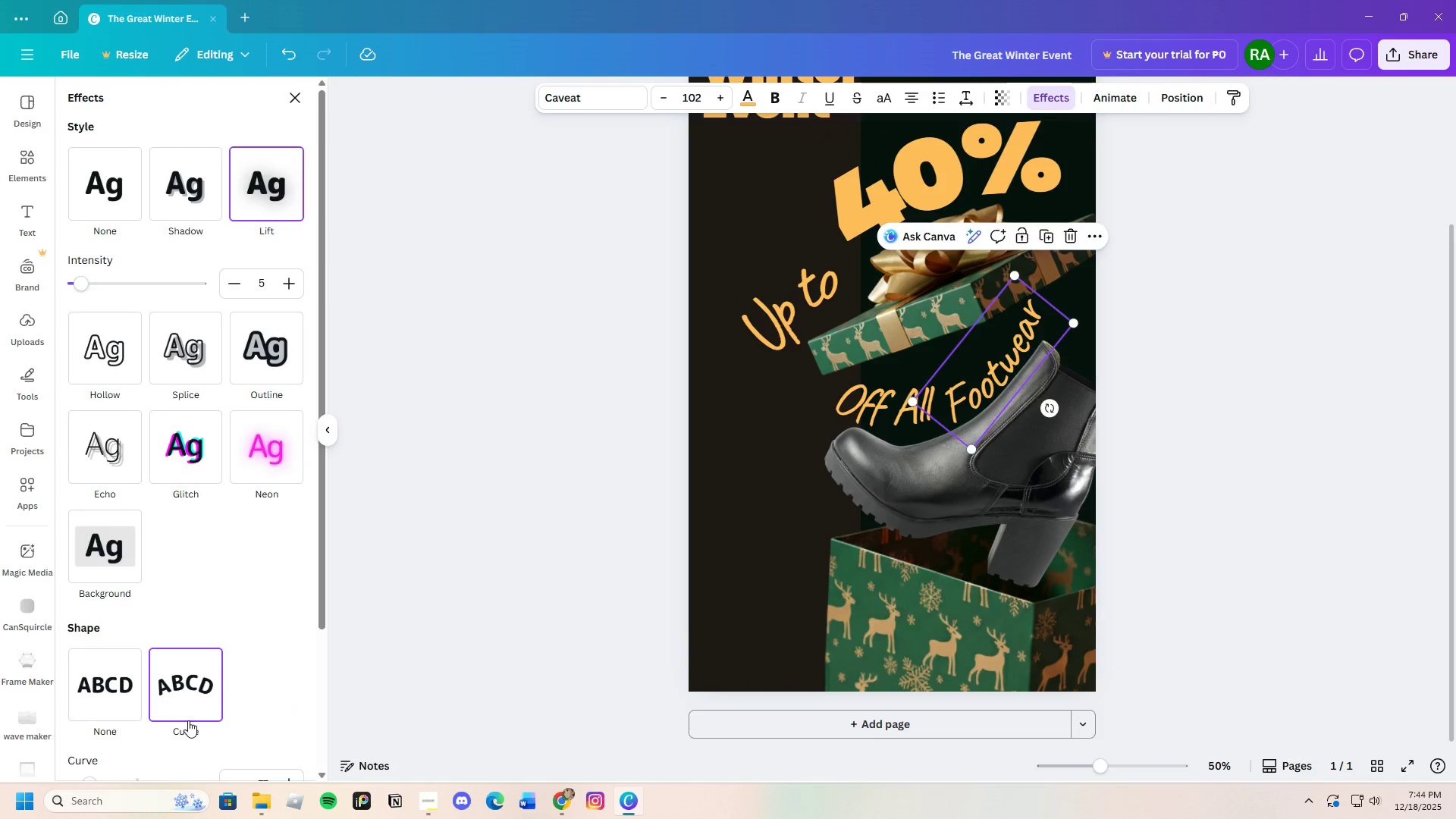 
scroll: coordinate [198, 720], scroll_direction: down, amount: 2.0
 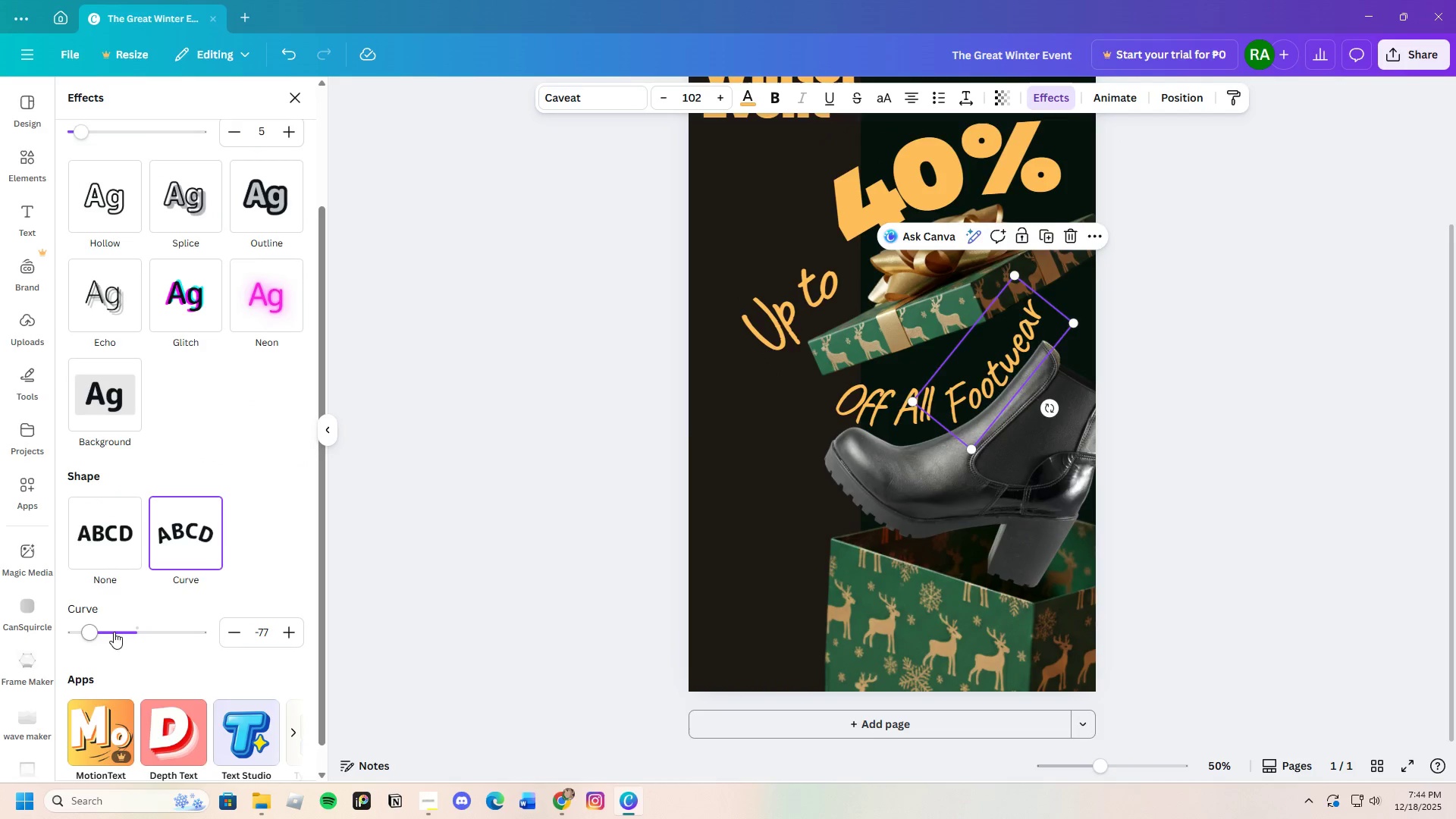 
left_click_drag(start_coordinate=[105, 632], to_coordinate=[121, 634])
 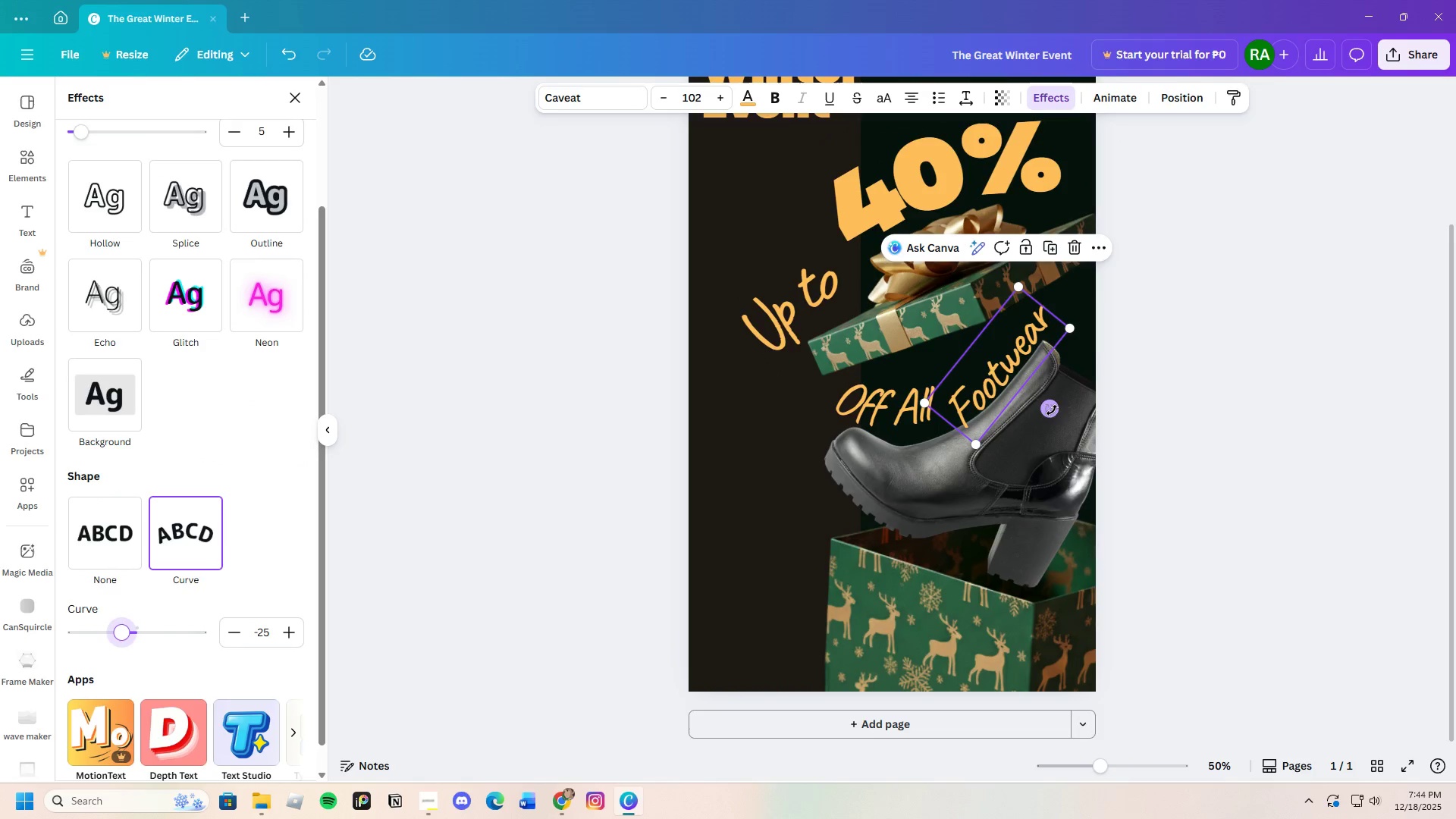 
left_click_drag(start_coordinate=[1069, 329], to_coordinate=[1072, 333])
 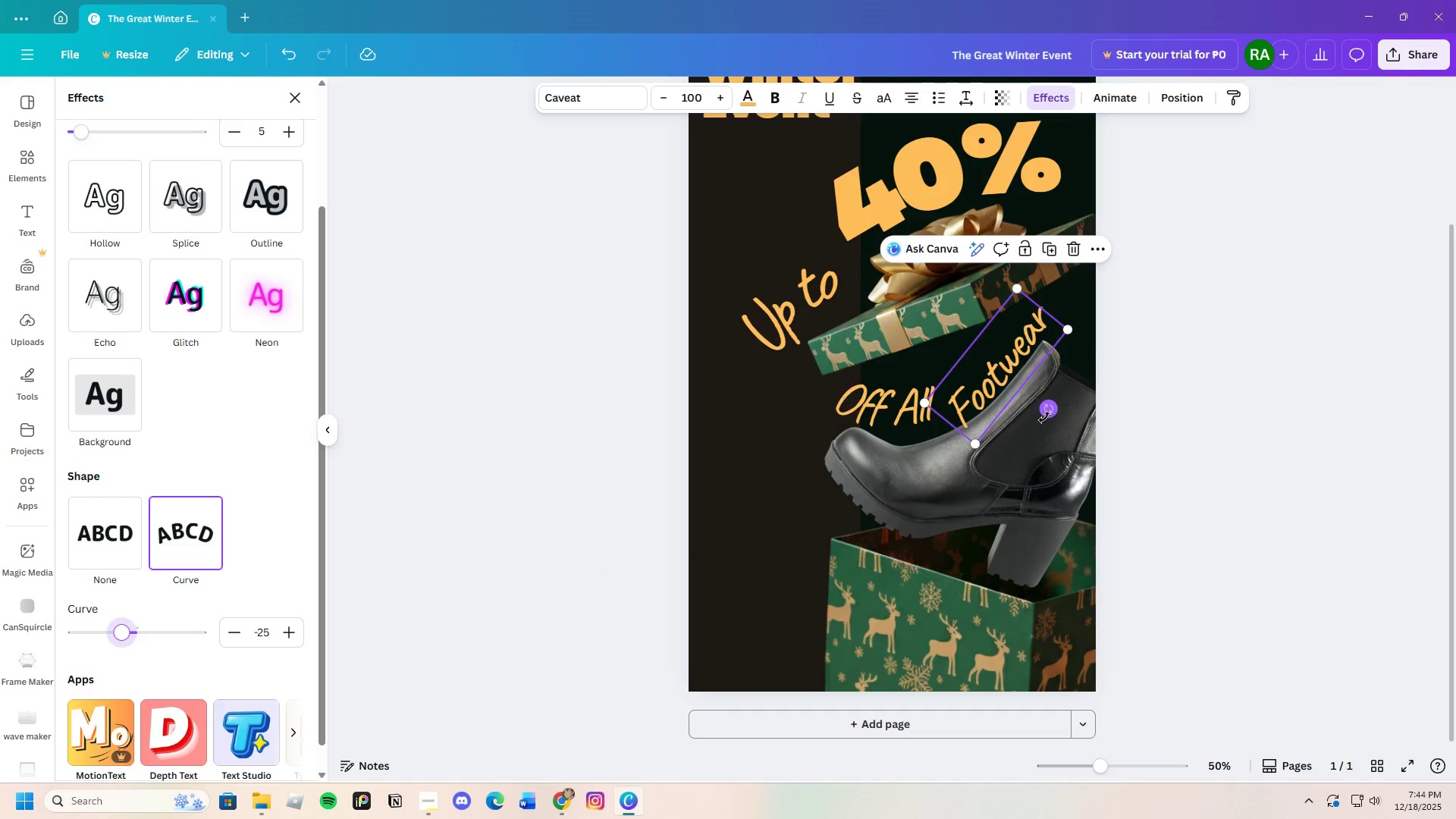 
left_click_drag(start_coordinate=[1045, 414], to_coordinate=[1035, 422])
 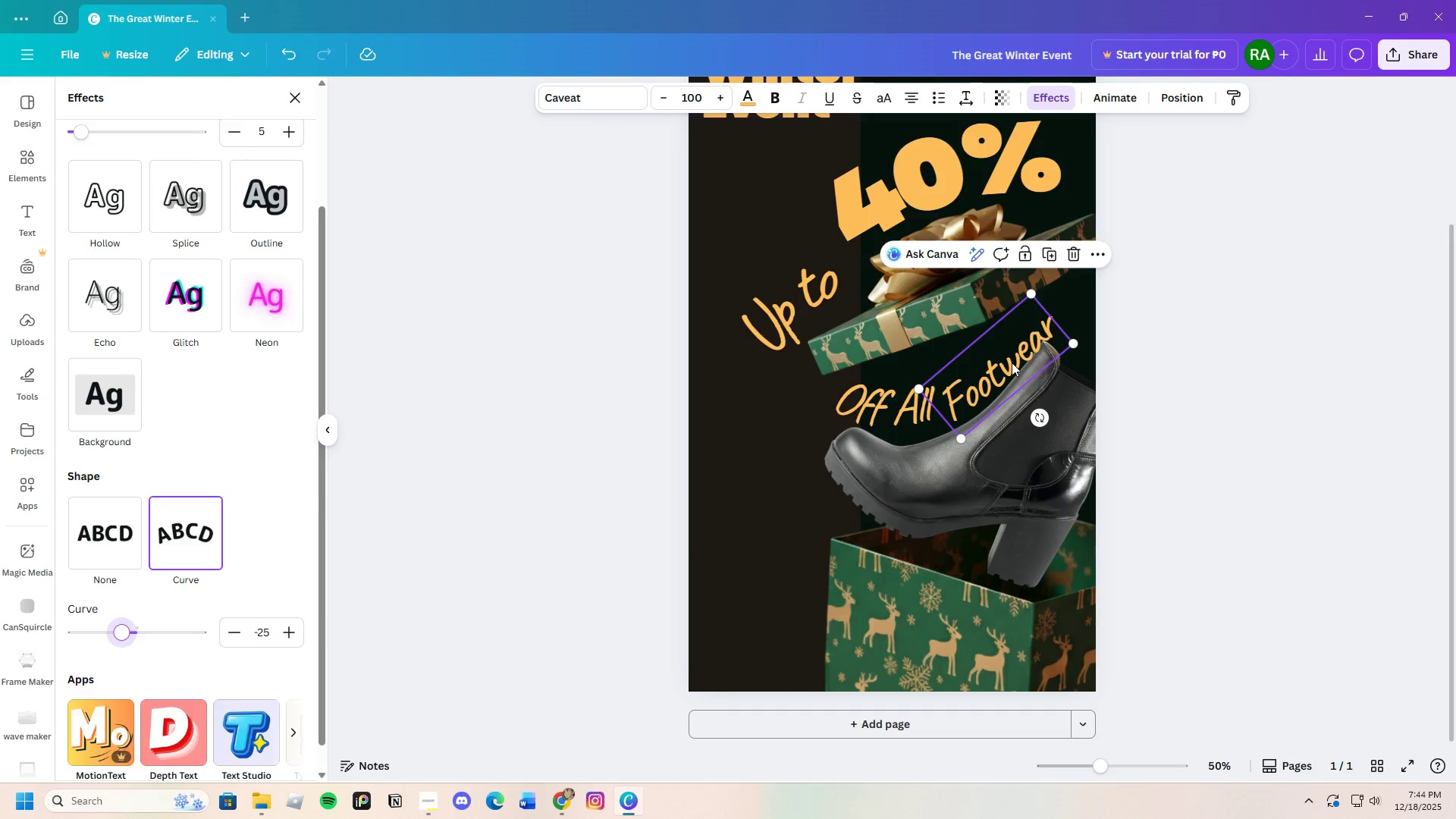 
left_click_drag(start_coordinate=[1012, 362], to_coordinate=[1018, 347])
 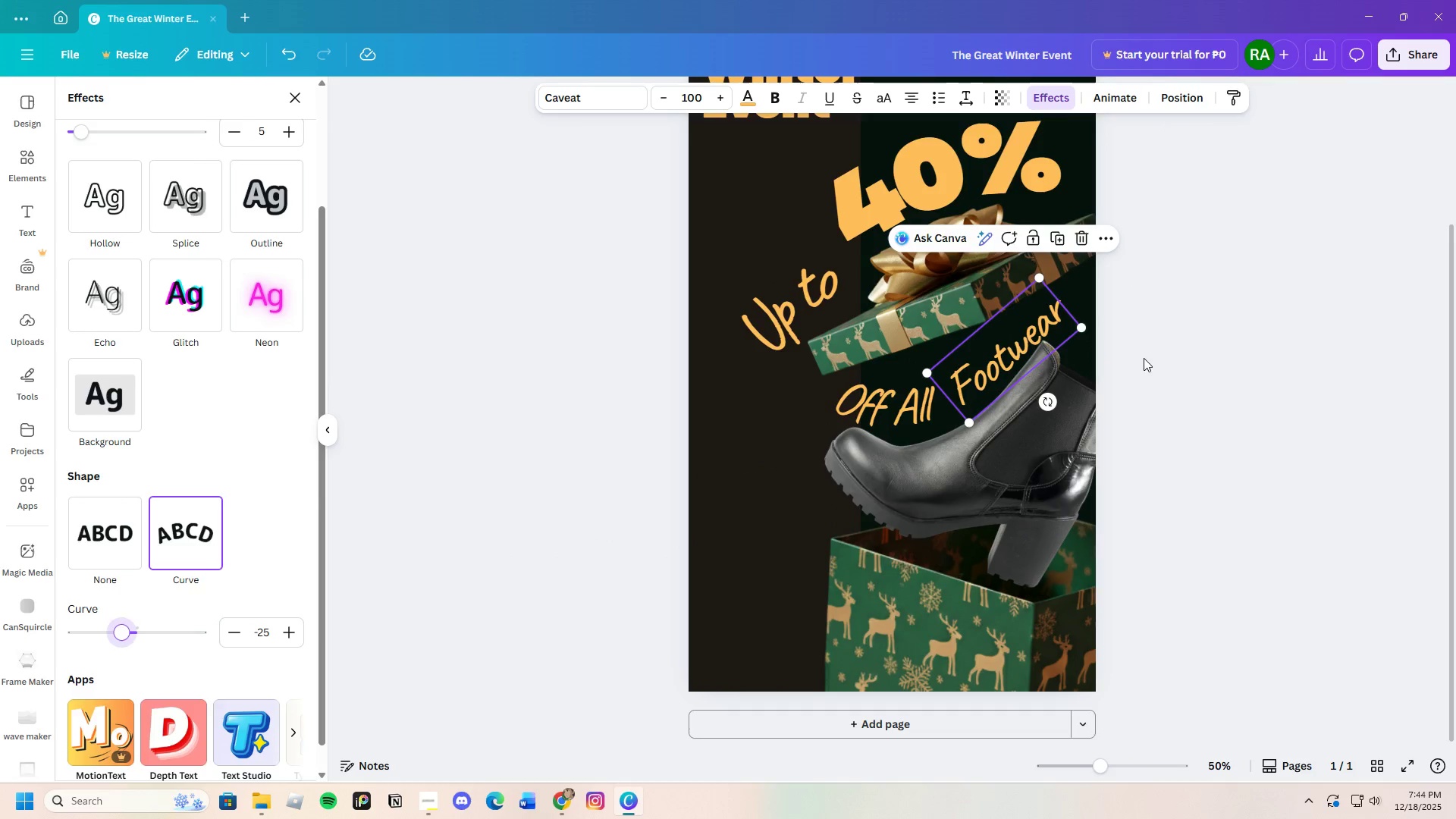 
left_click([1154, 359])
 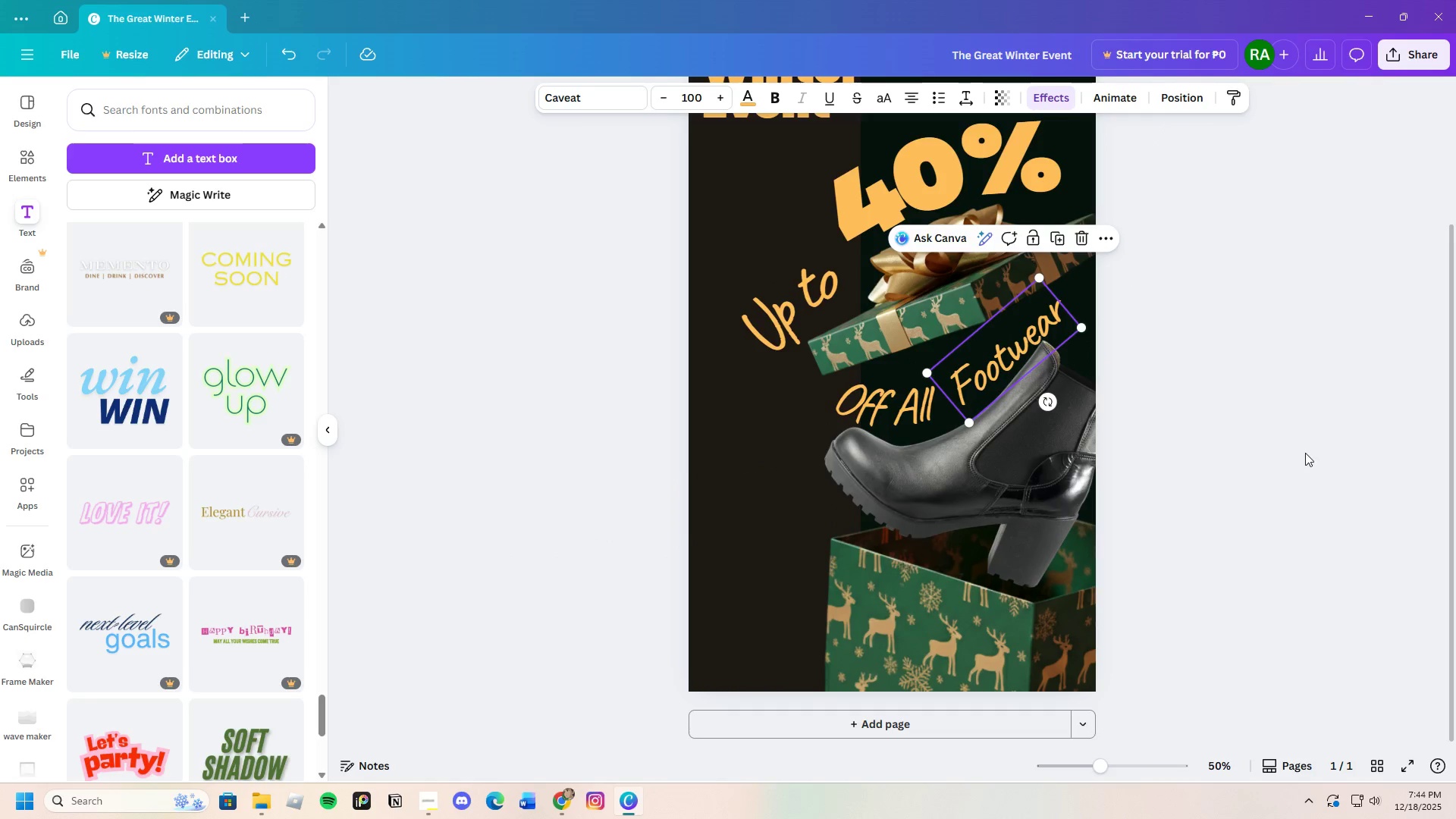 
left_click([1307, 454])
 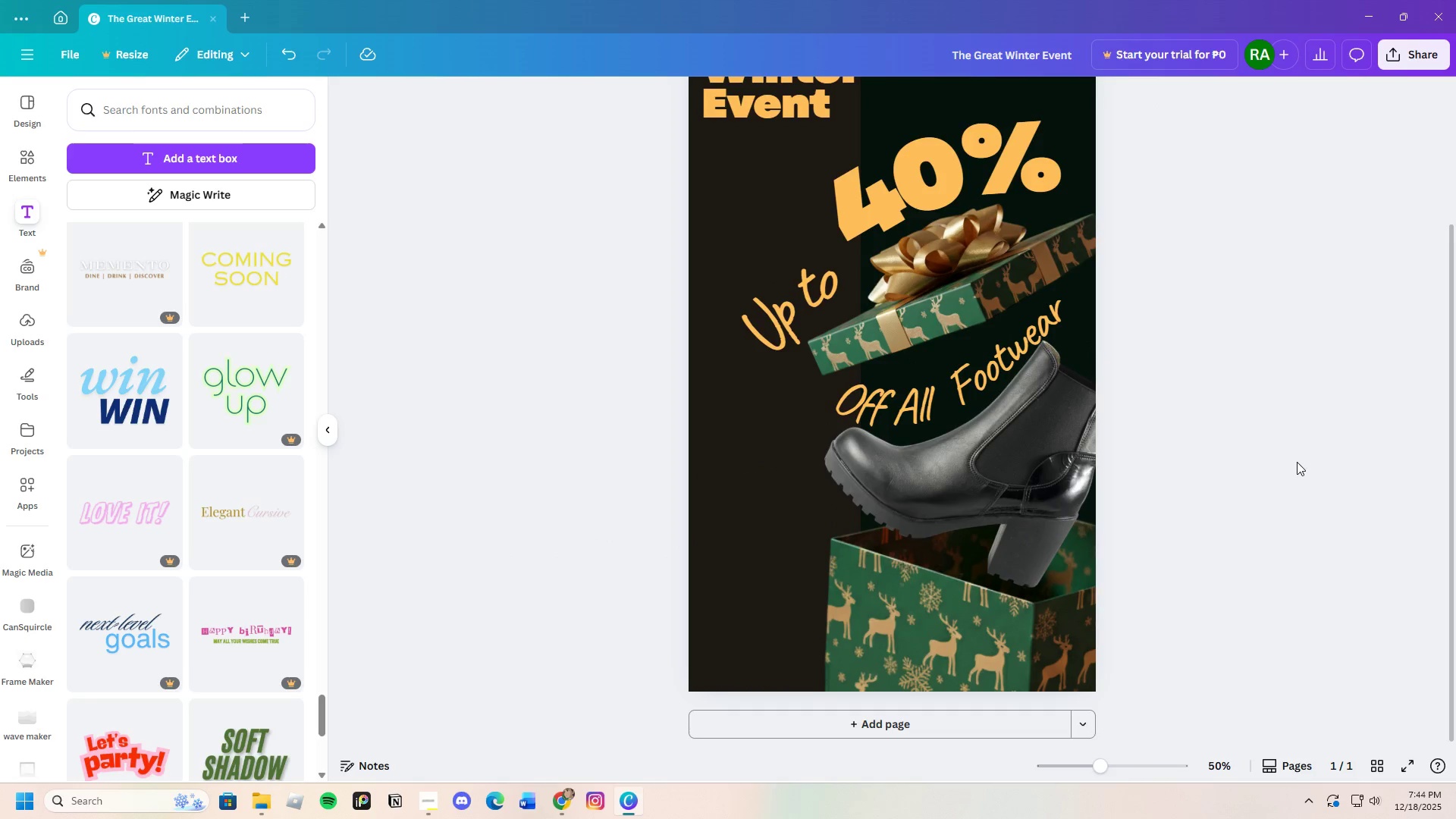 
scroll: coordinate [1294, 491], scroll_direction: up, amount: 1.0
 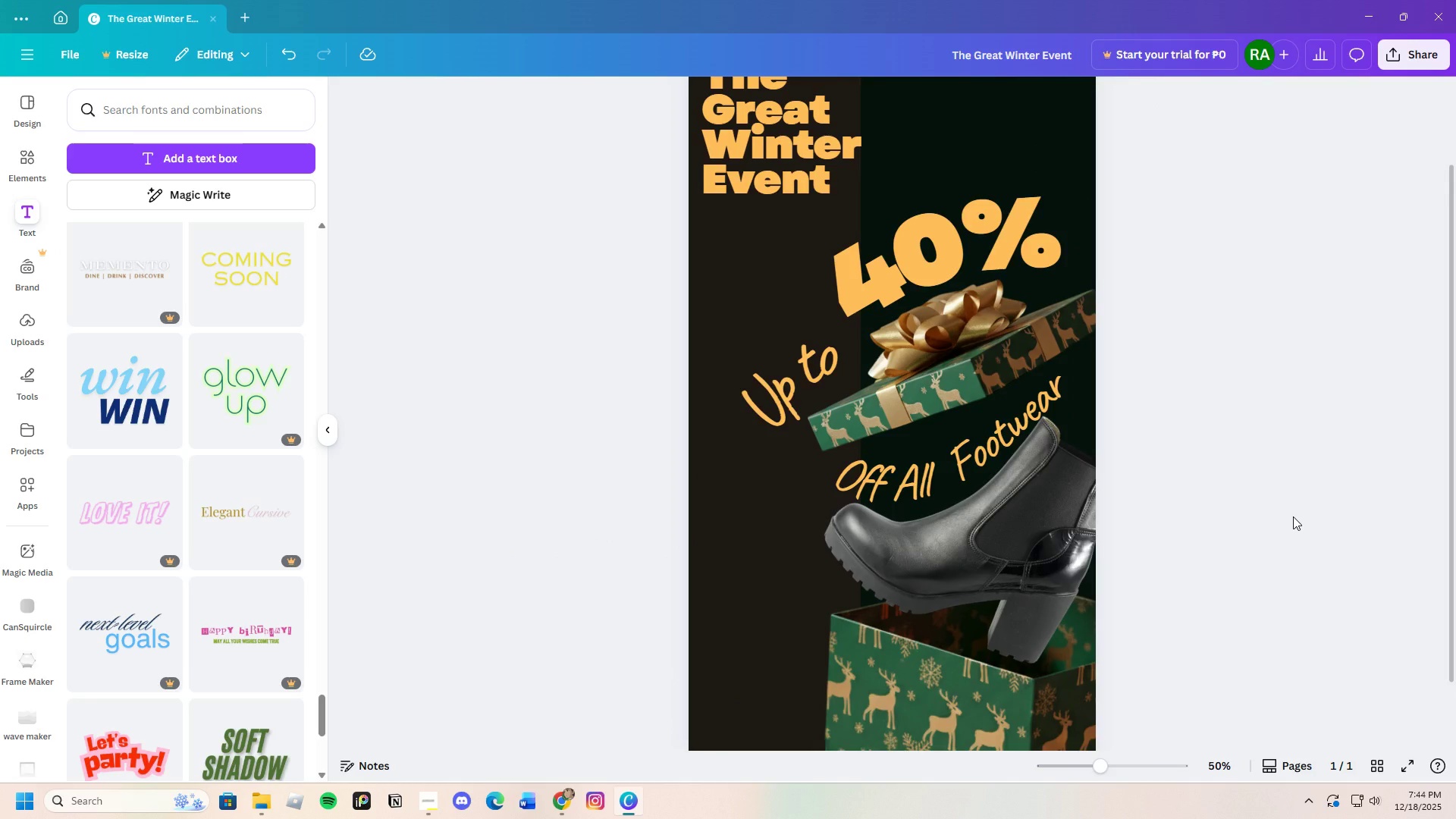 
scroll: coordinate [1293, 516], scroll_direction: down, amount: 1.0
 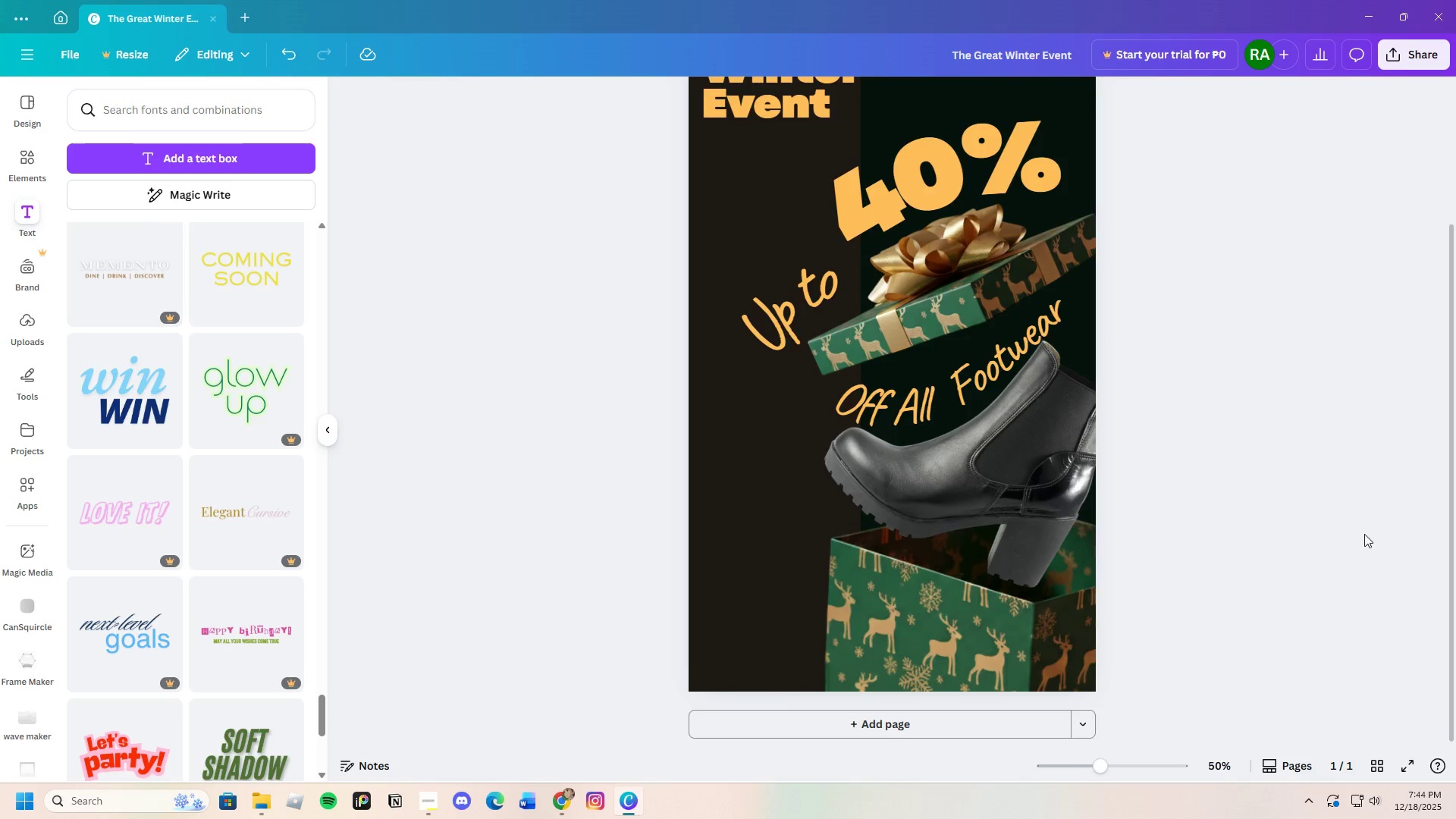 
left_click([1357, 527])
 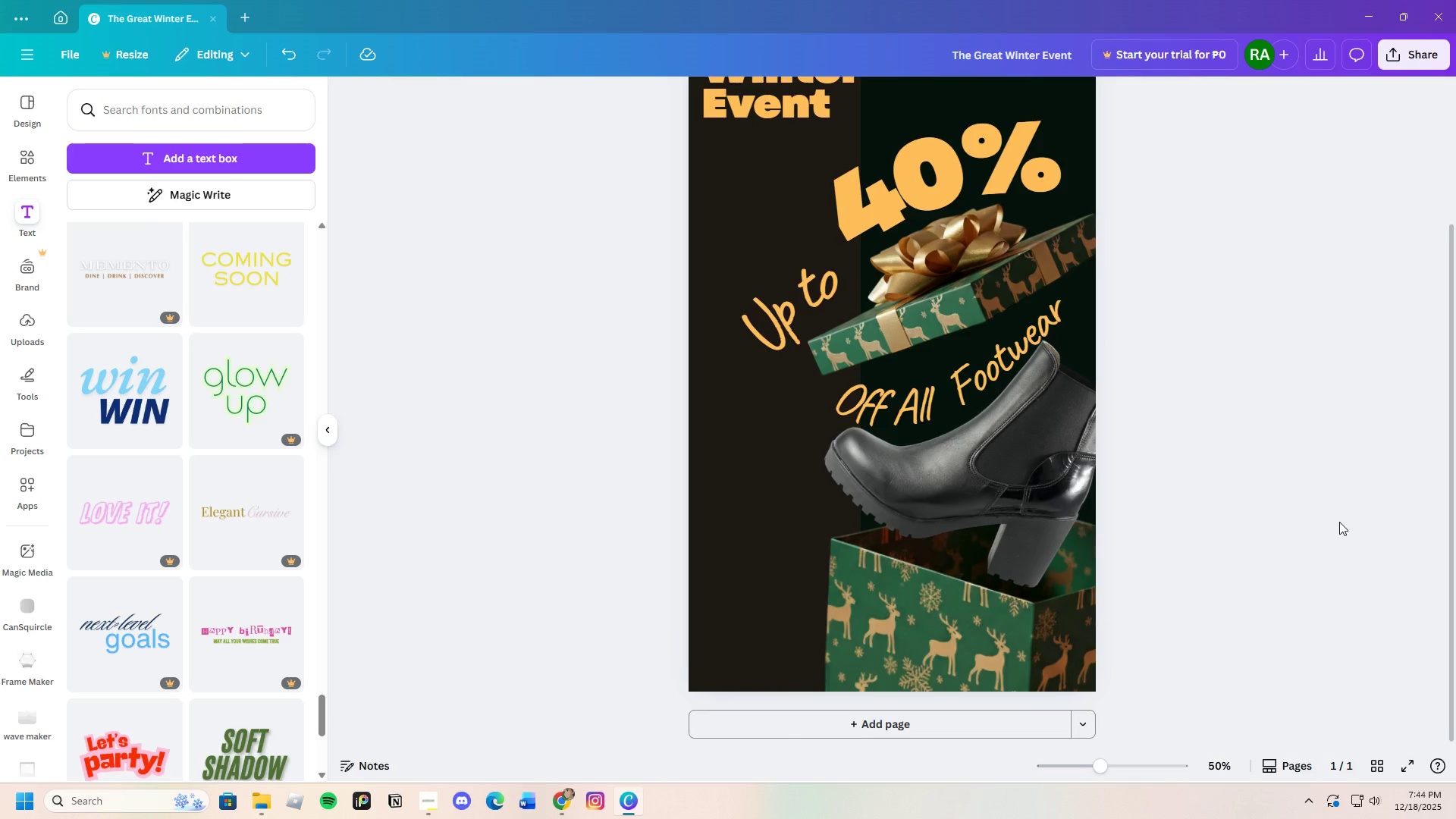 
scroll: coordinate [1339, 522], scroll_direction: up, amount: 1.0
 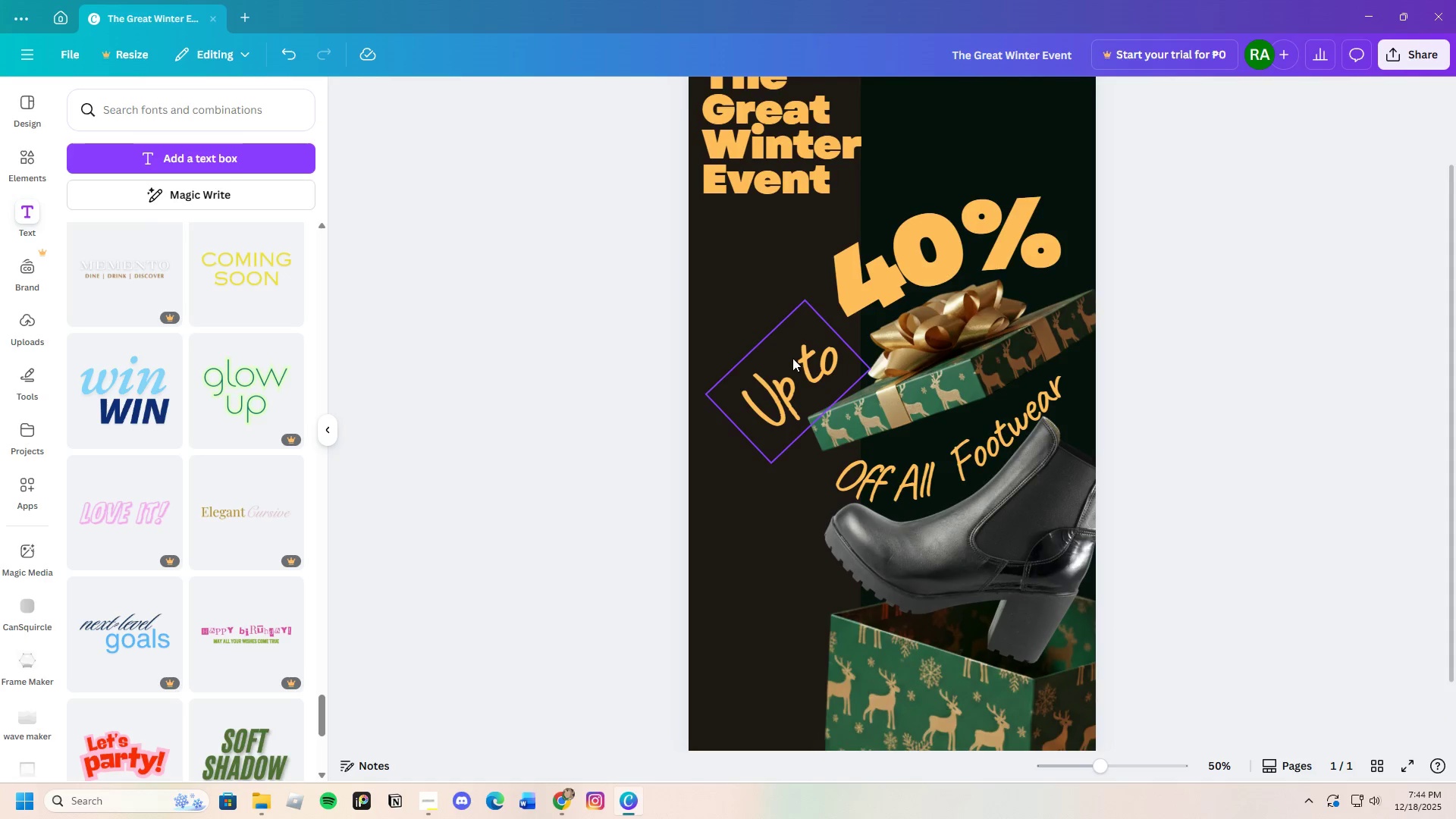 
left_click_drag(start_coordinate=[793, 359], to_coordinate=[786, 347])
 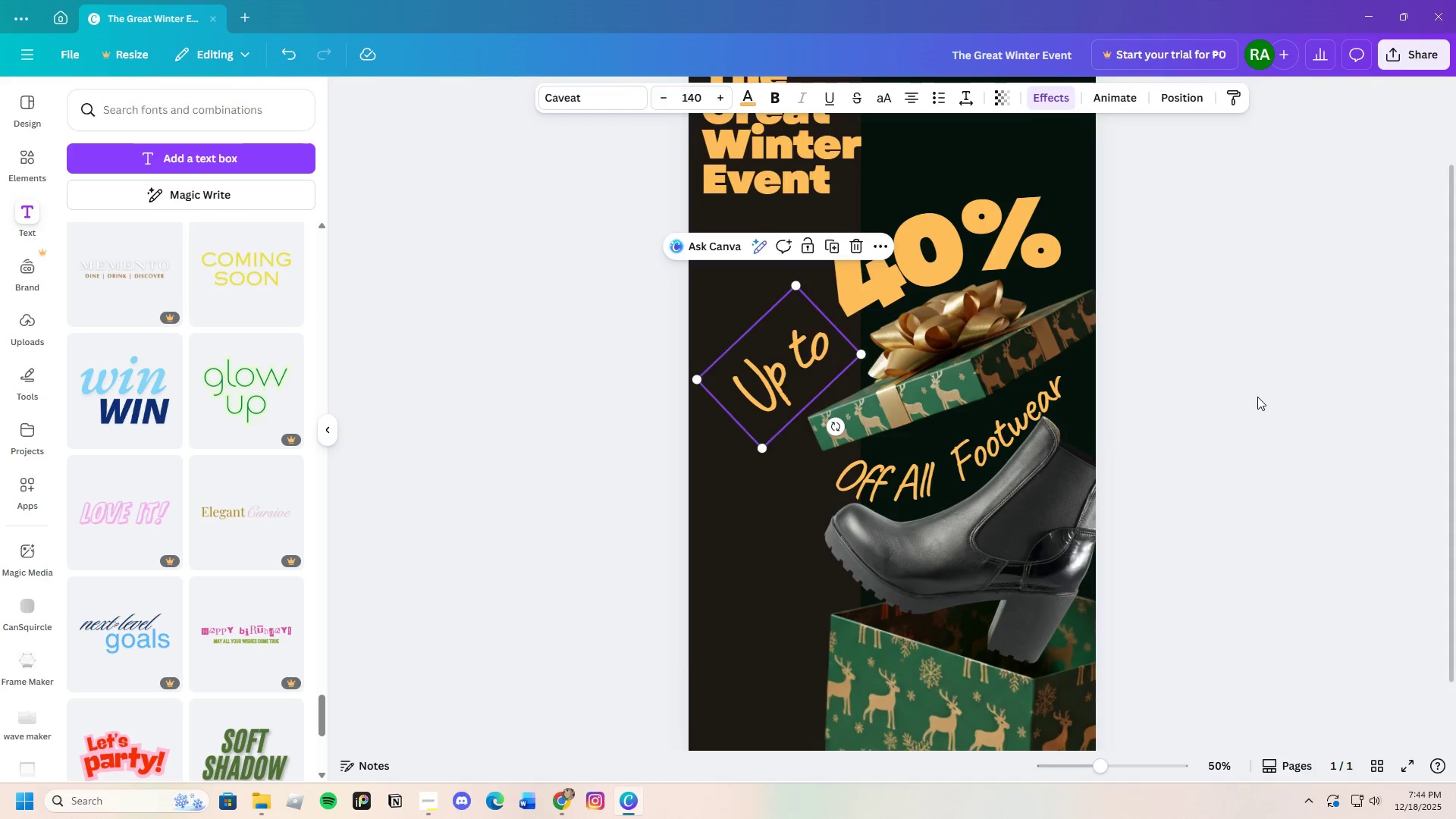 
left_click([1257, 397])
 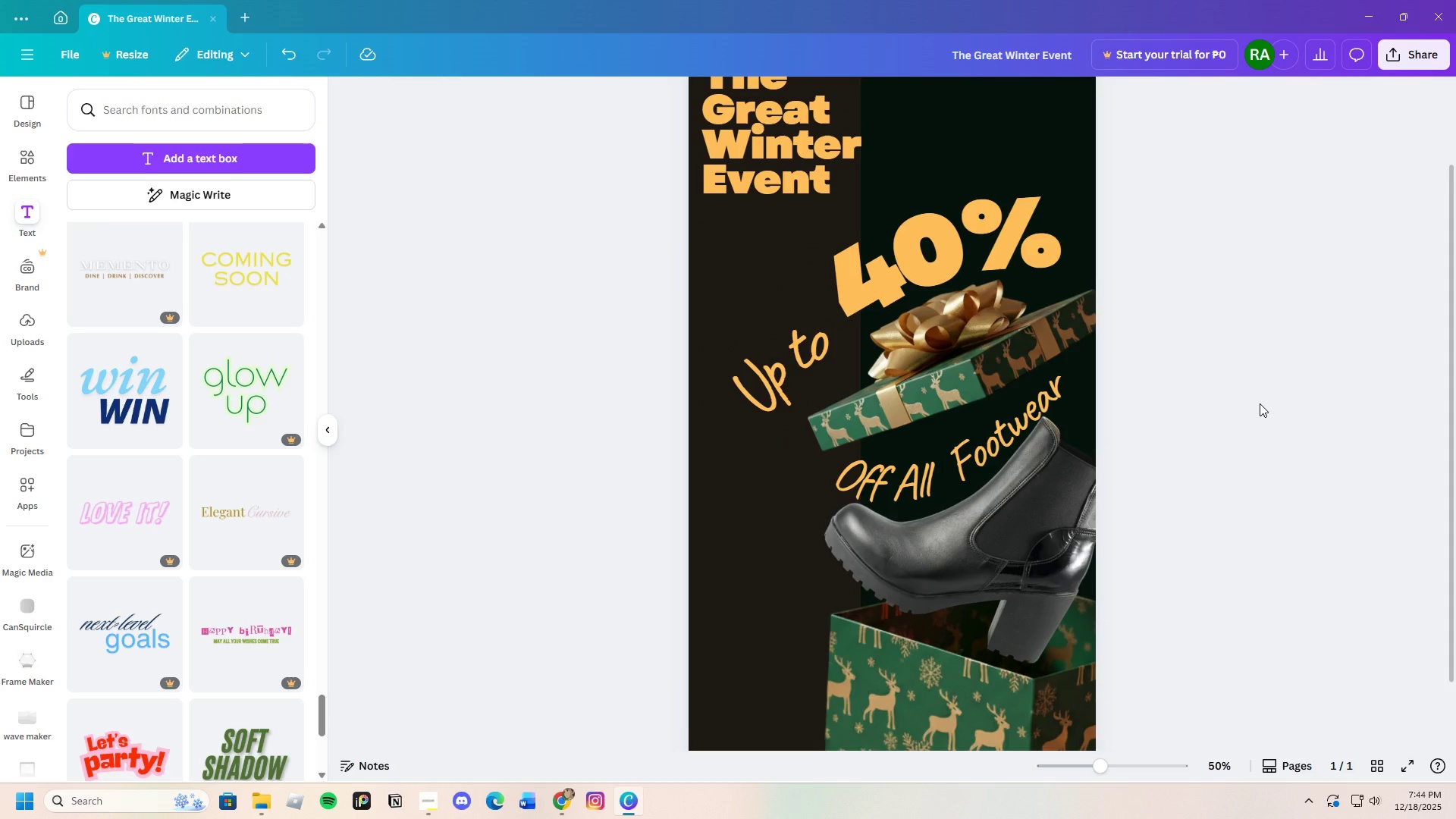 
scroll: coordinate [1232, 406], scroll_direction: down, amount: 2.0
 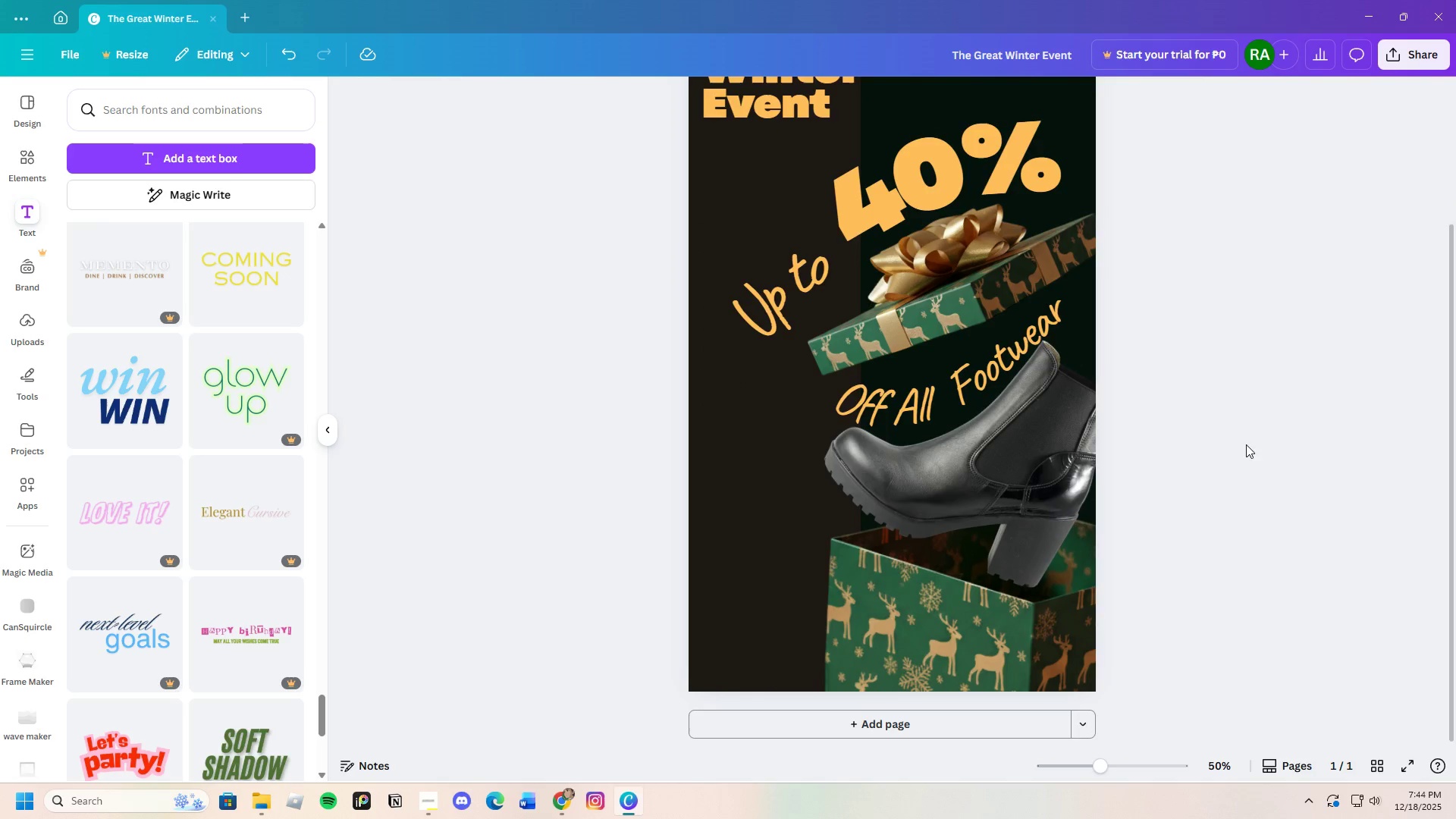 
scroll: coordinate [1249, 460], scroll_direction: up, amount: 1.0
 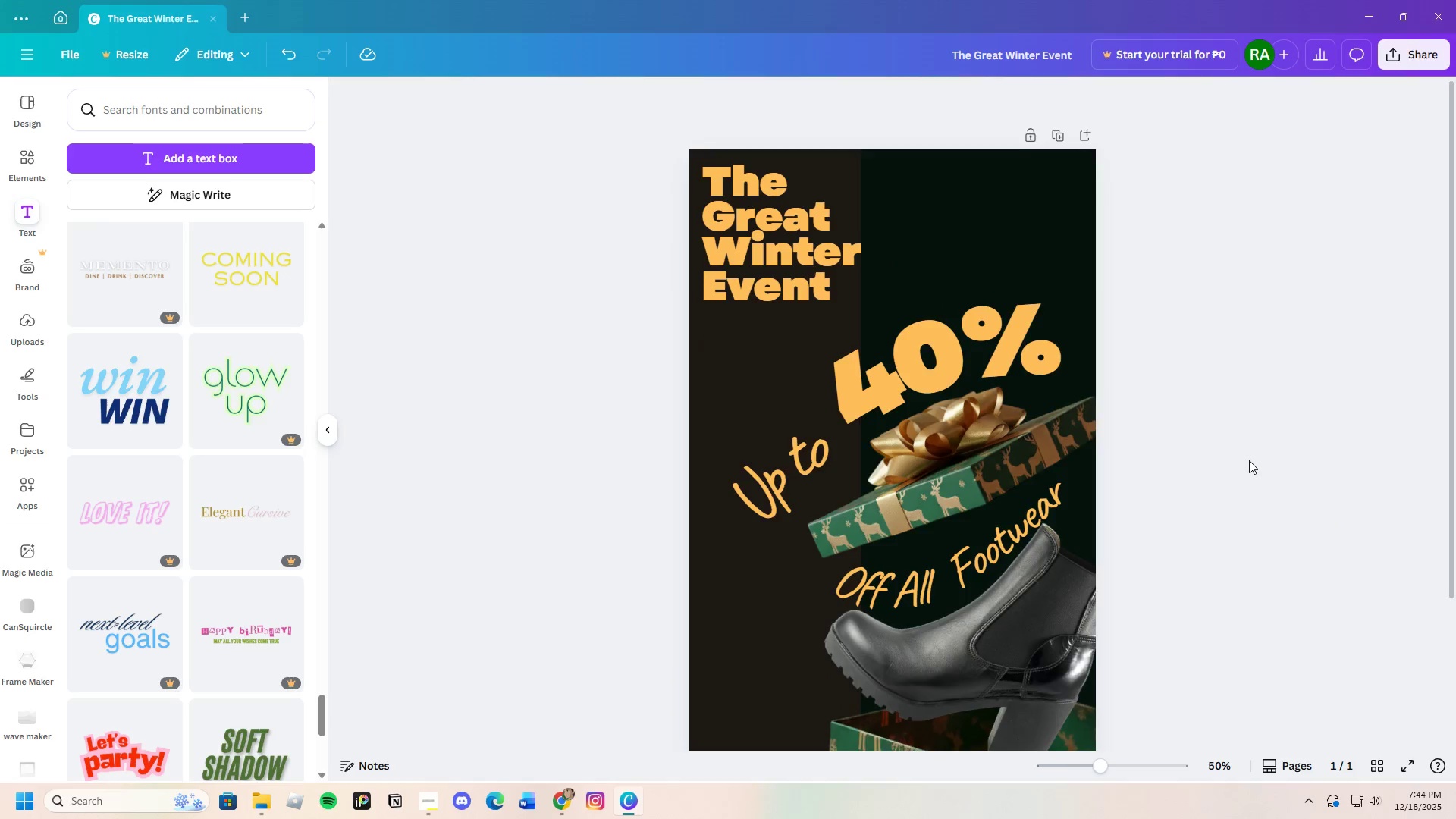 
scroll: coordinate [1249, 460], scroll_direction: down, amount: 2.0
 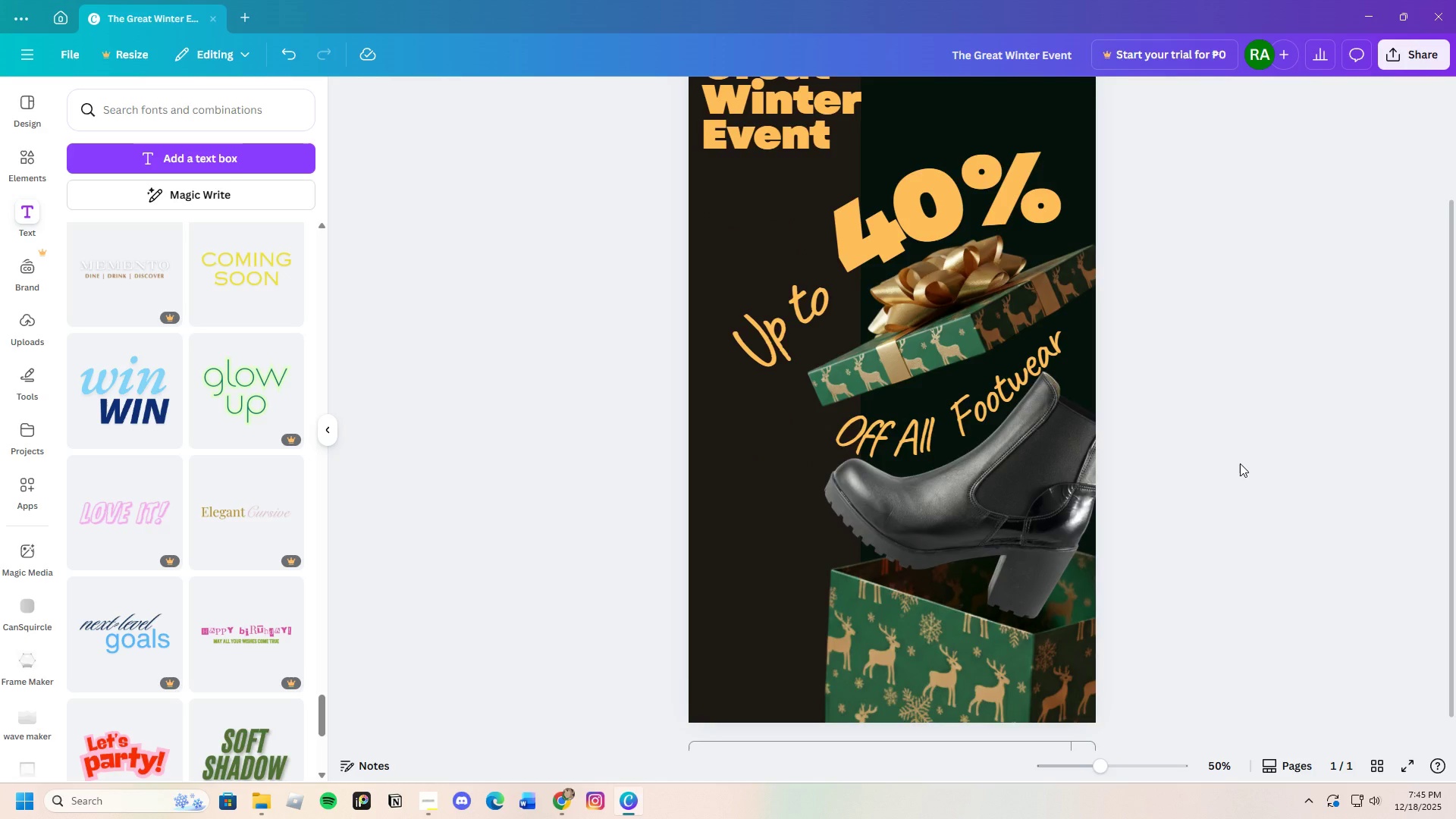 
scroll: coordinate [1235, 460], scroll_direction: up, amount: 2.0
 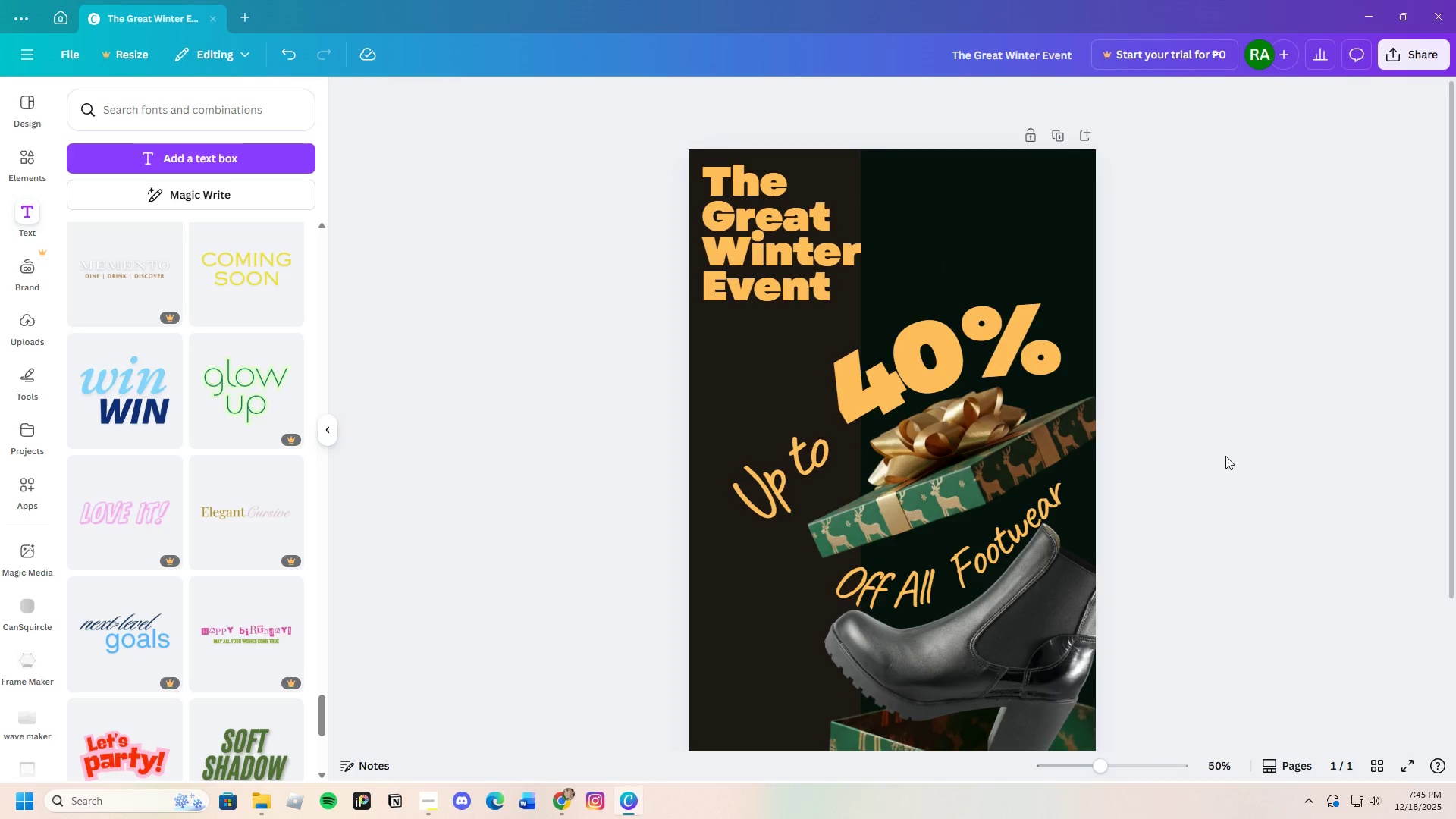 
scroll: coordinate [1210, 450], scroll_direction: down, amount: 3.0
 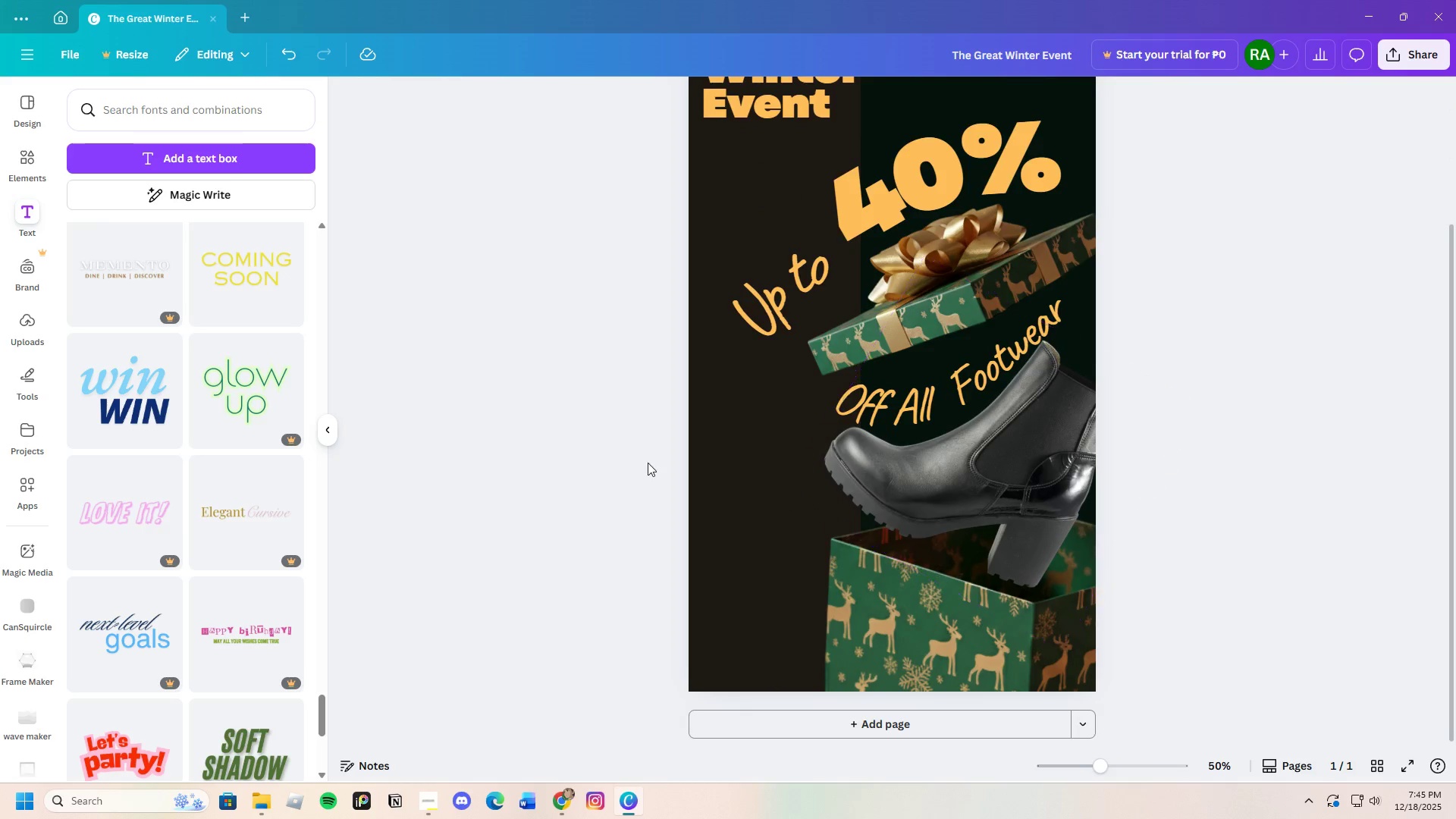 
left_click([612, 460])
 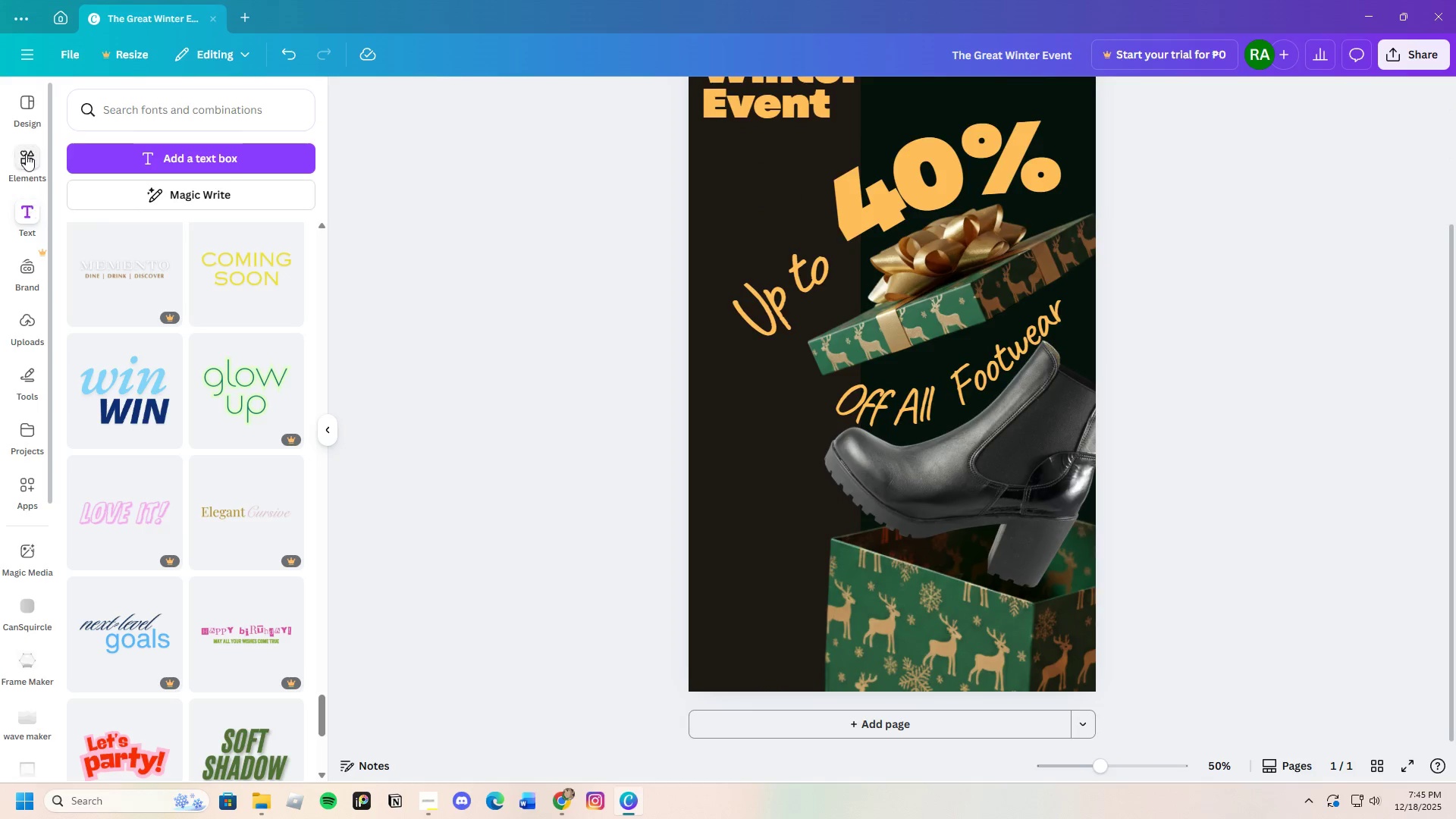 
left_click([26, 153])
 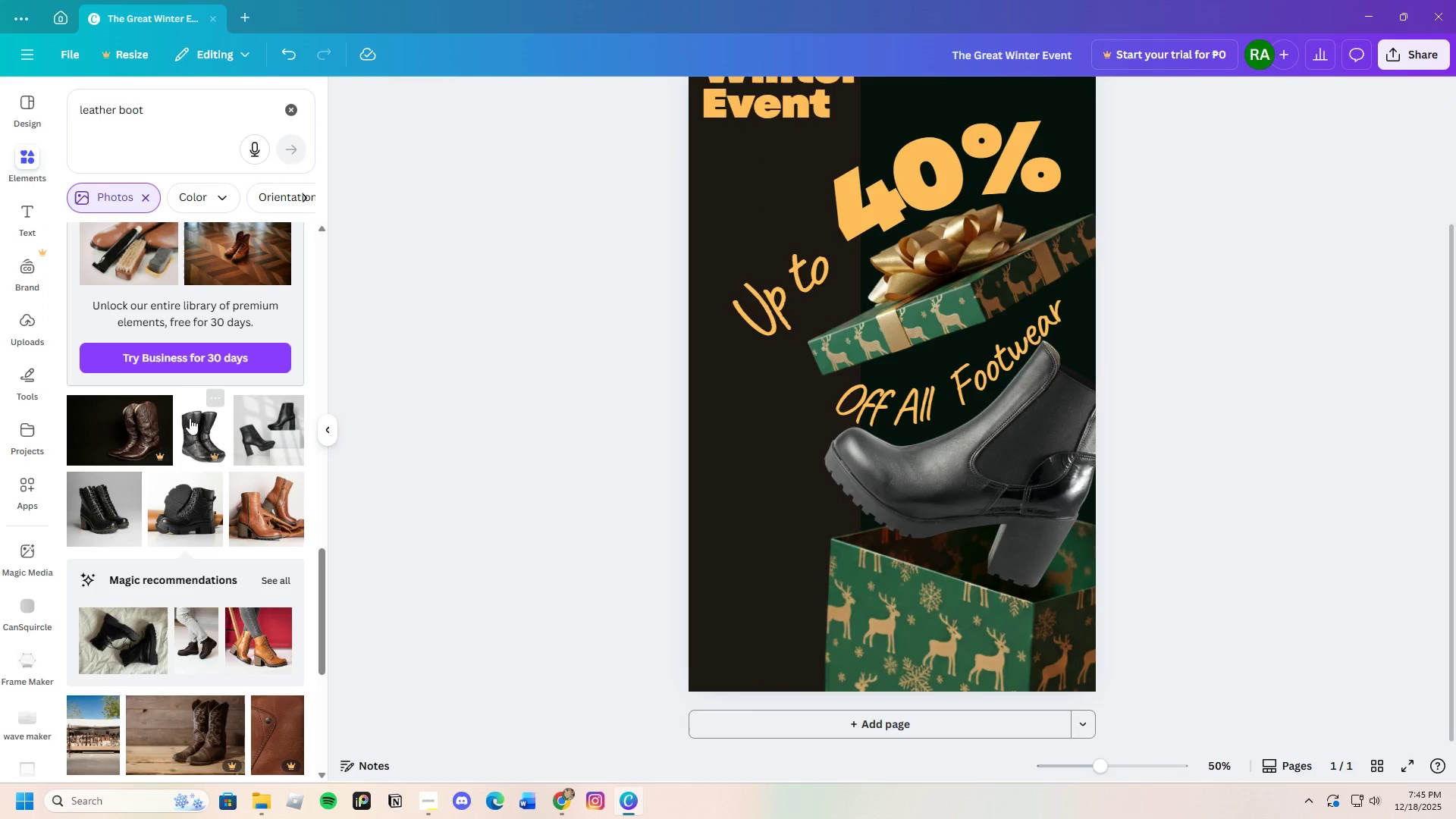 
scroll: coordinate [187, 422], scroll_direction: up, amount: 4.0
 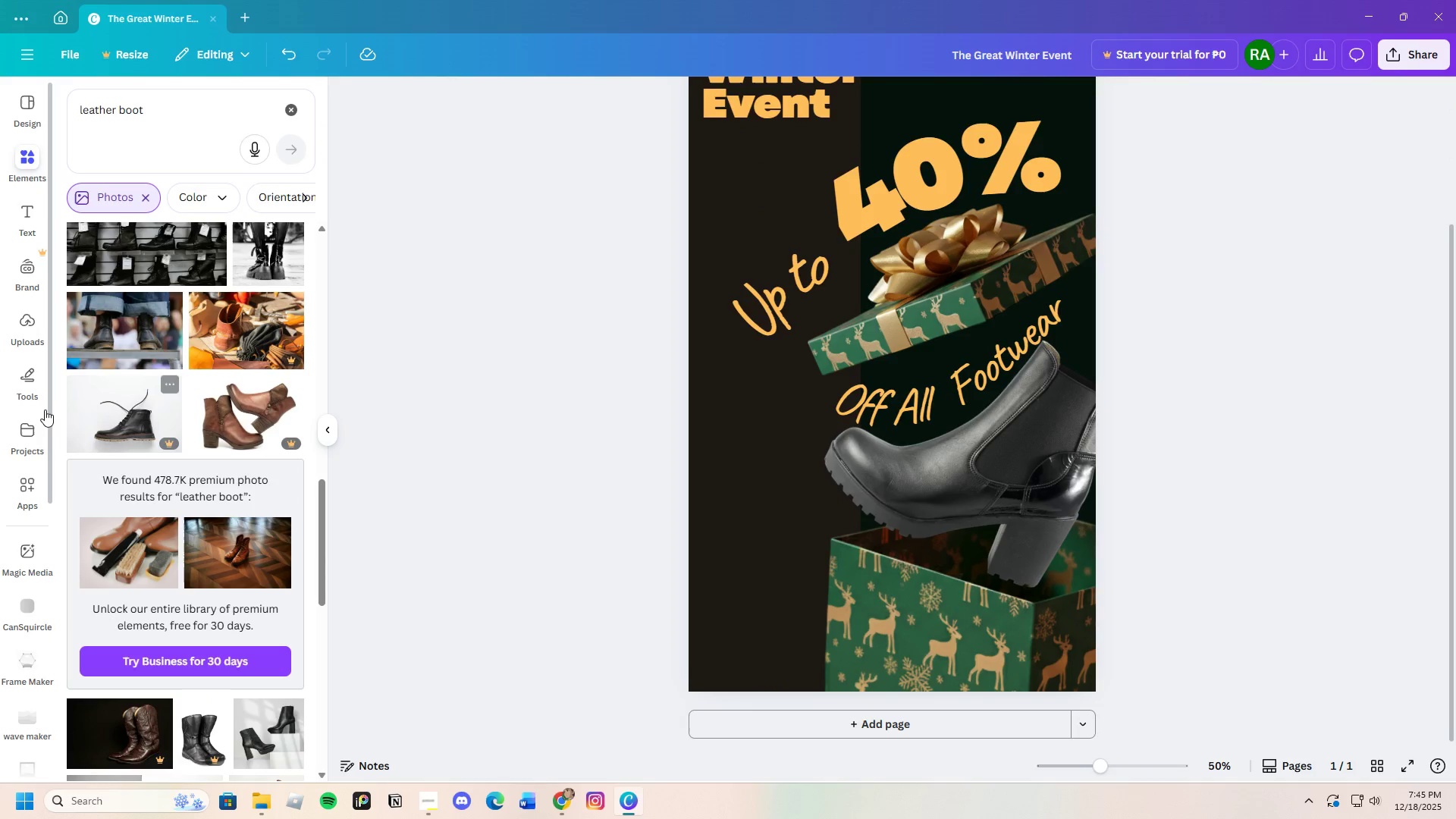 
scroll: coordinate [45, 431], scroll_direction: down, amount: 3.0
 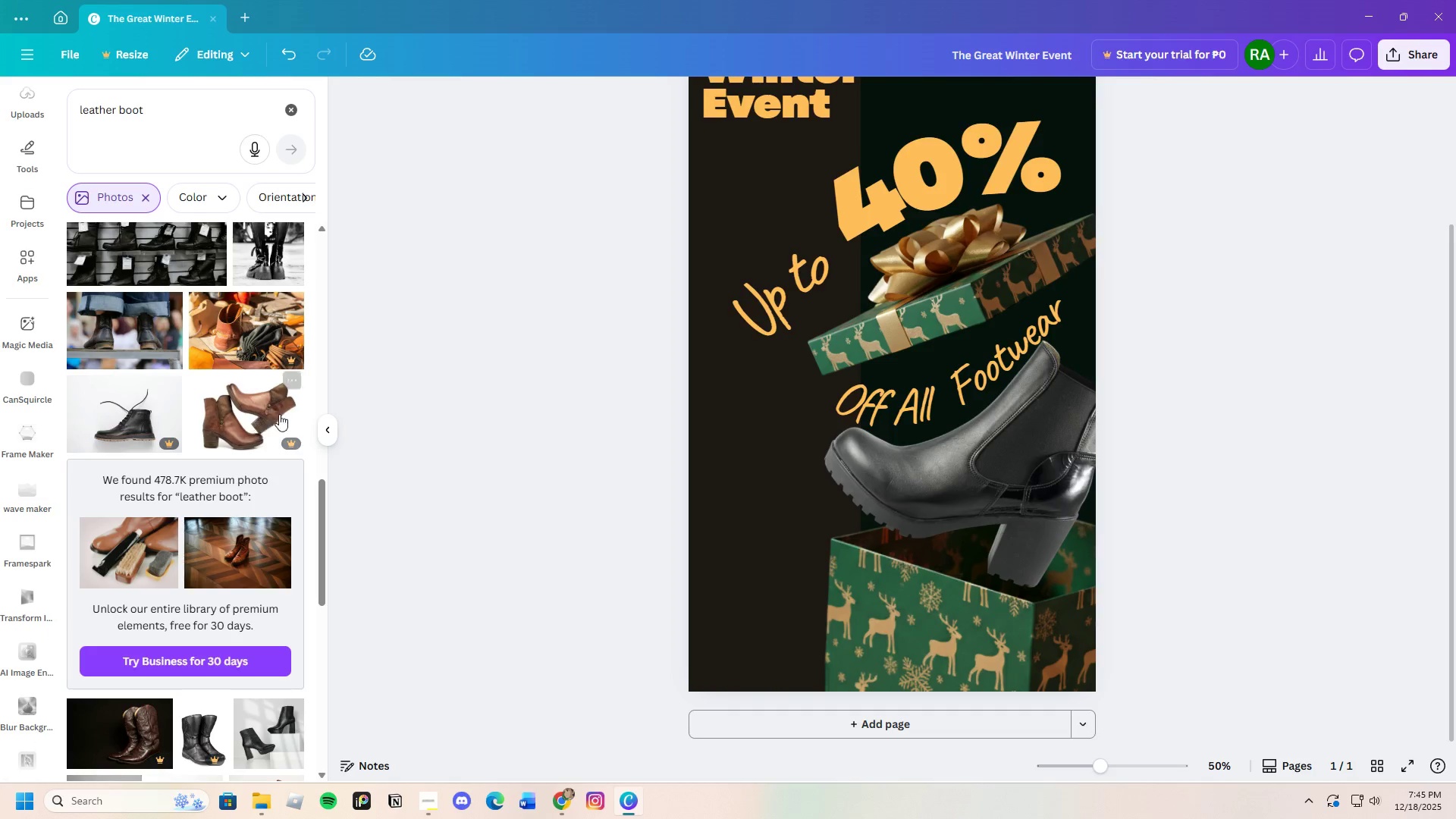 
scroll: coordinate [21, 517], scroll_direction: up, amount: 12.0
 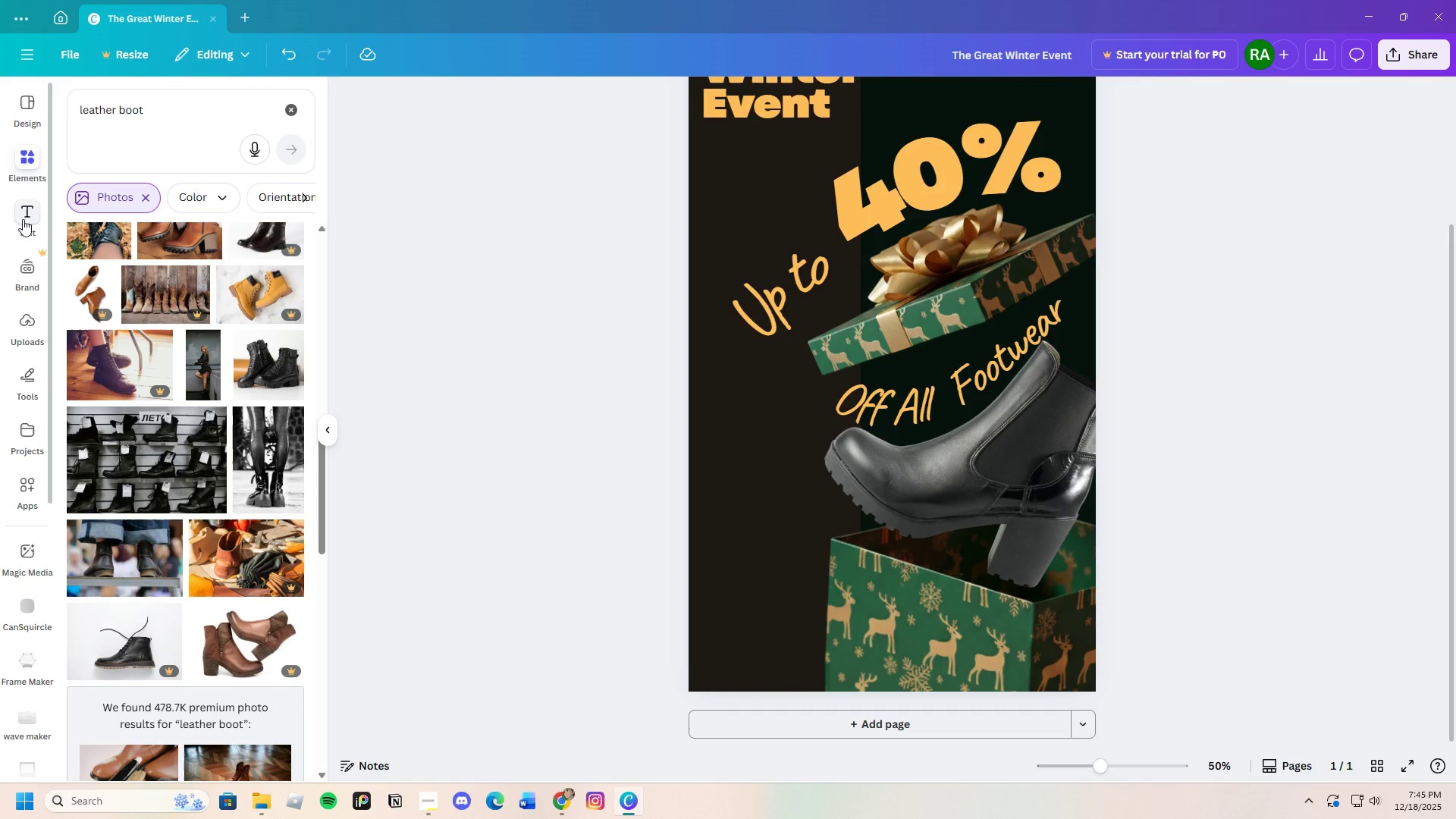 
left_click([26, 217])
 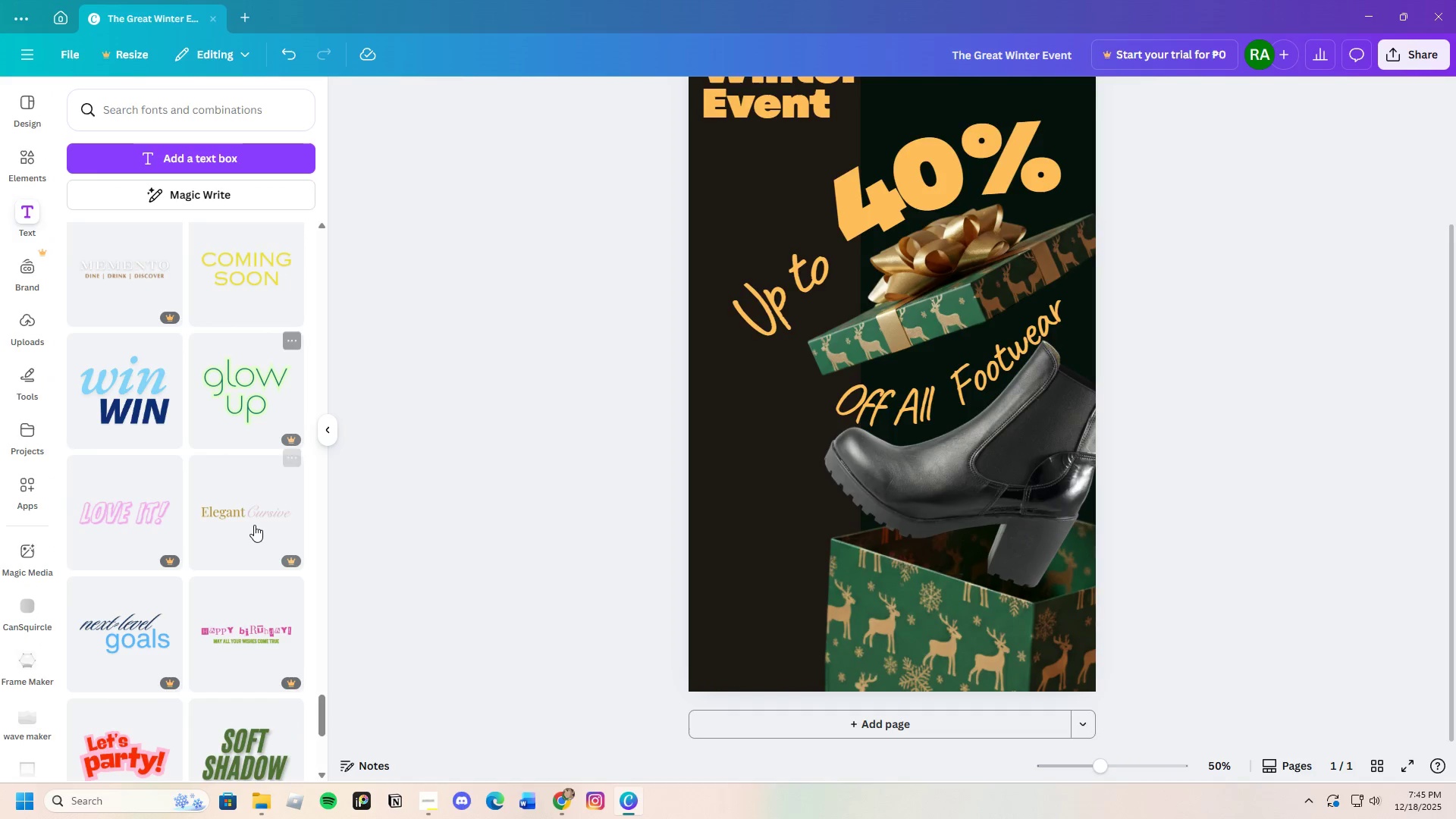 
scroll: coordinate [154, 608], scroll_direction: down, amount: 14.0
 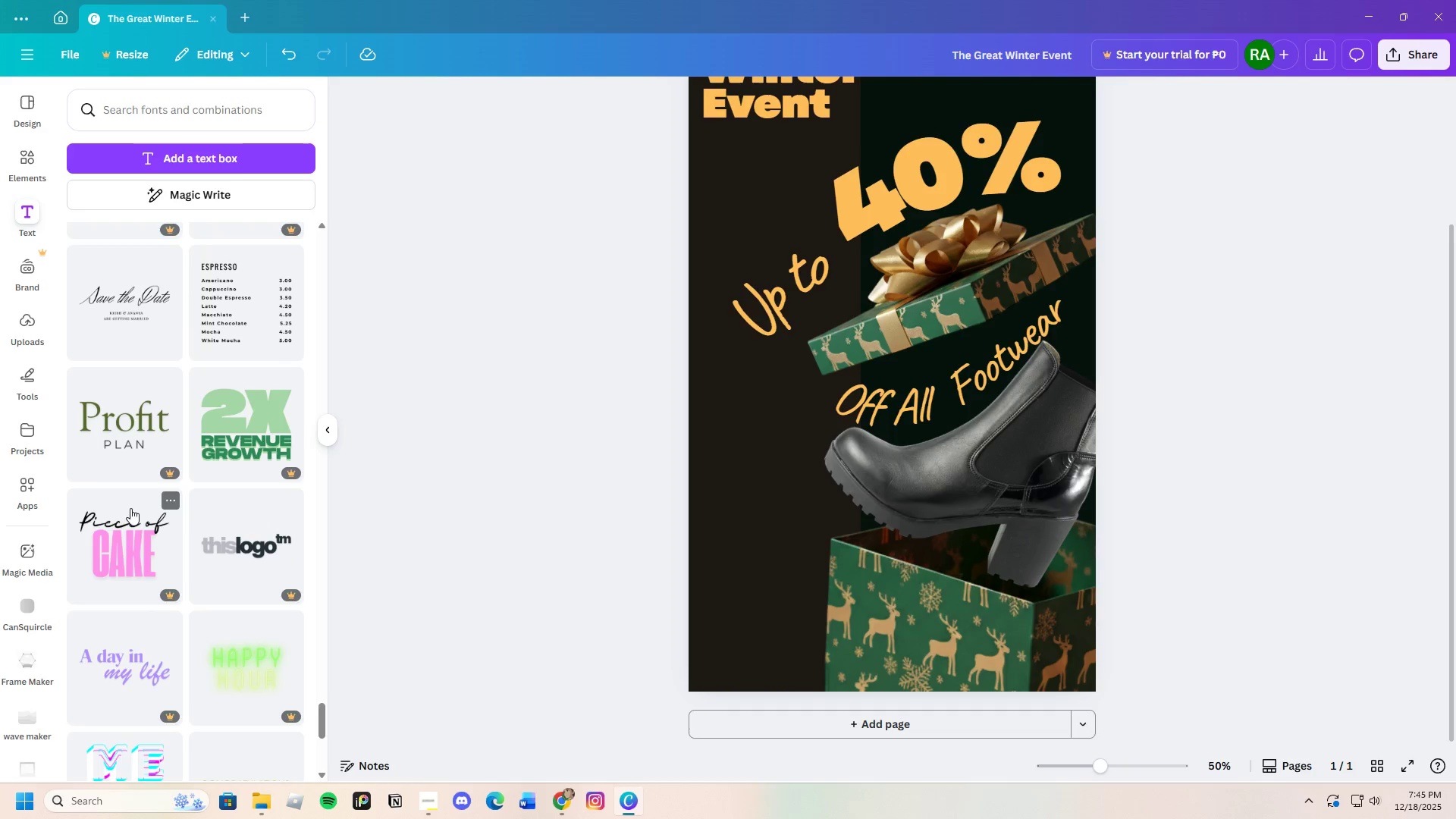 
scroll: coordinate [202, 557], scroll_direction: down, amount: 15.0
 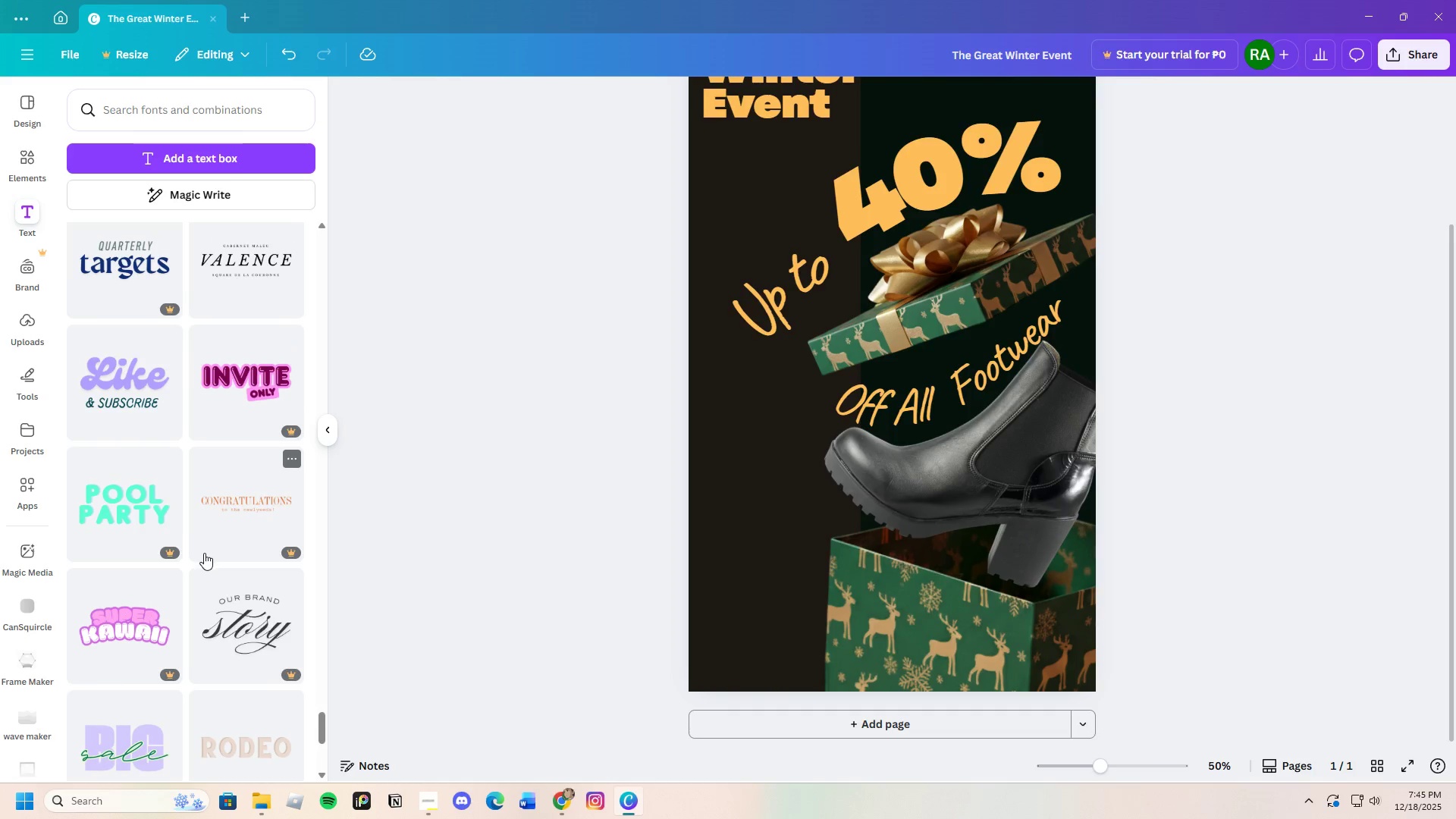 
scroll: coordinate [206, 549], scroll_direction: down, amount: 11.0
 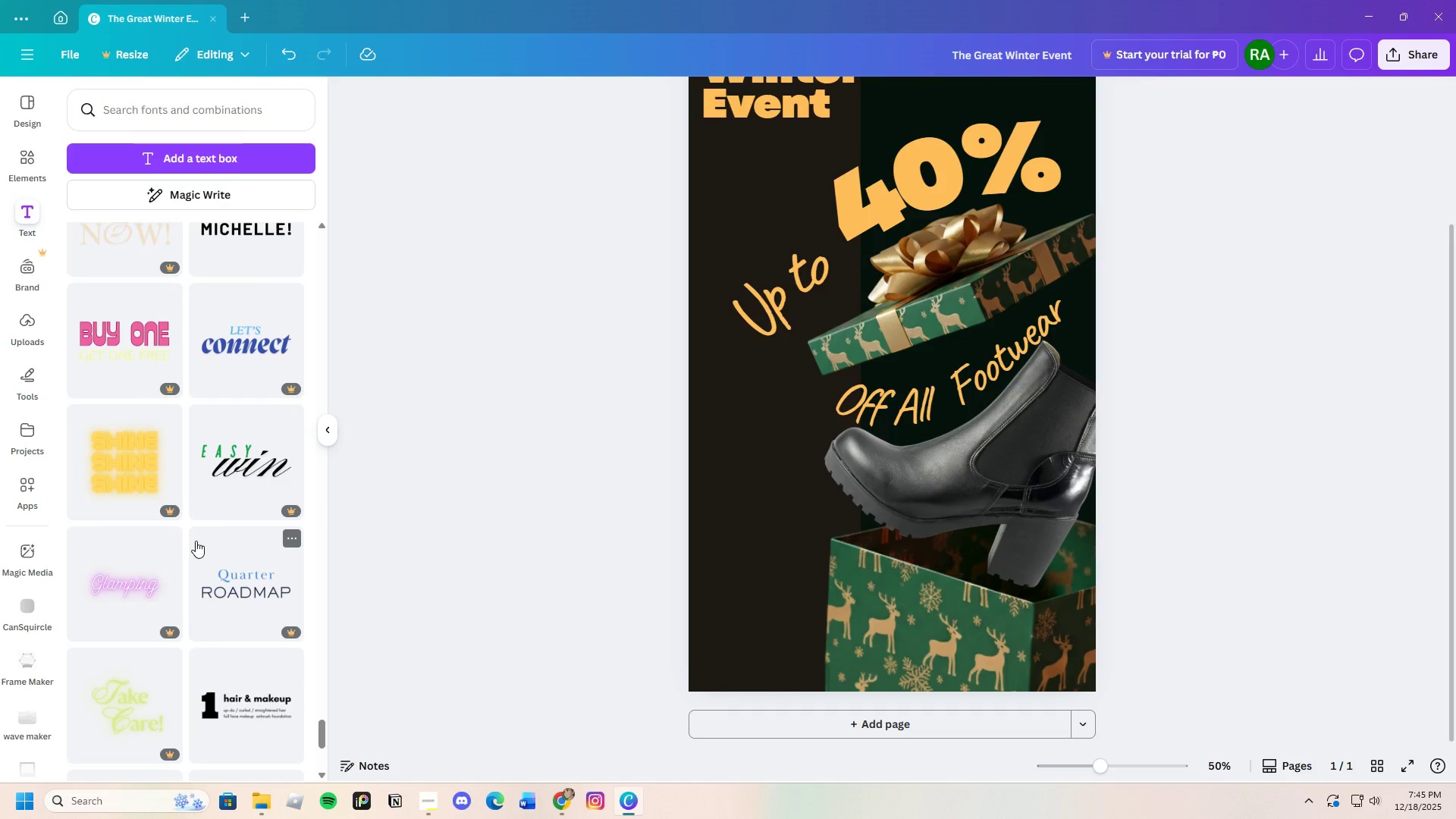 
mouse_move([210, 483])
 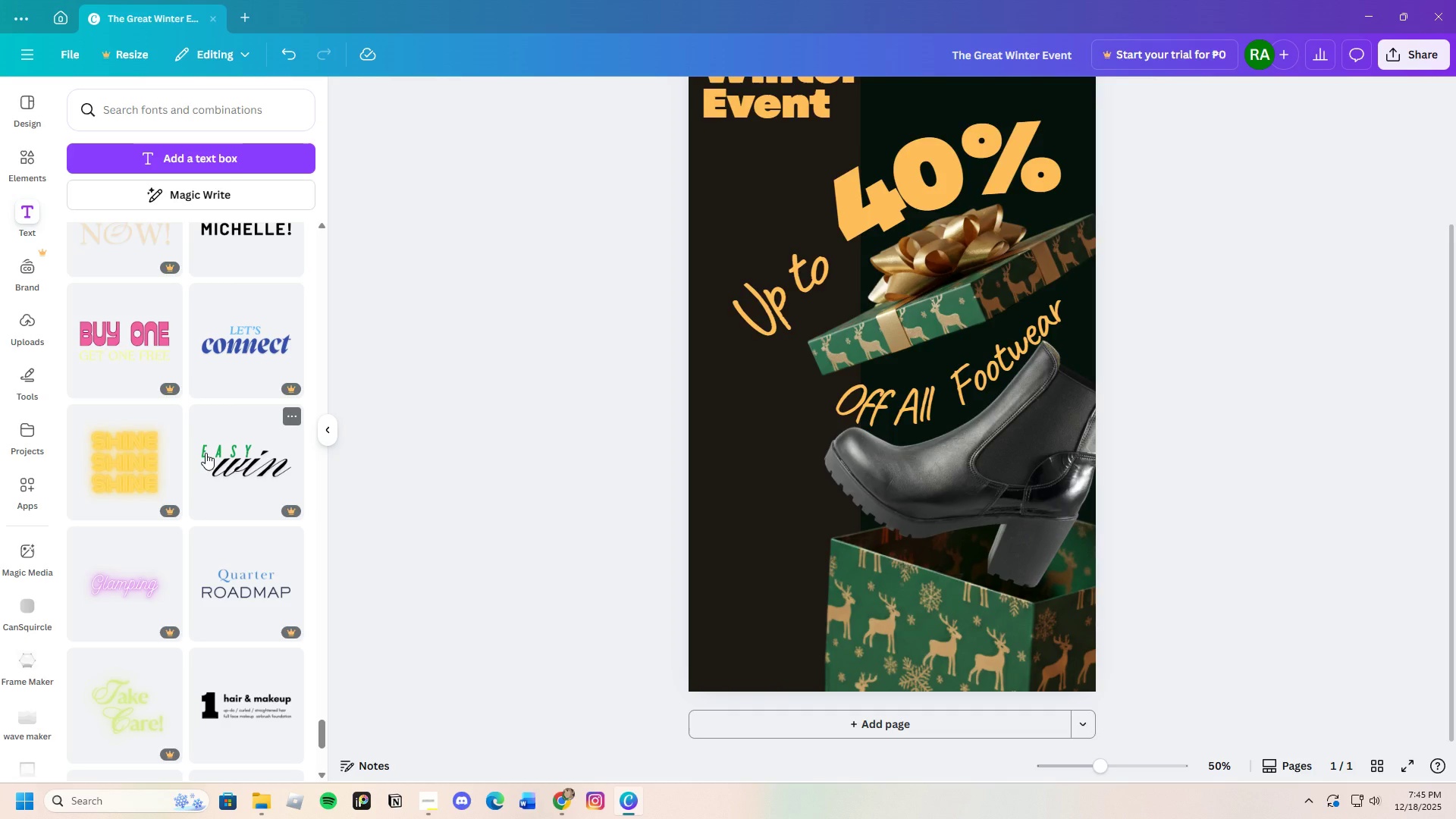 
wait(6.84)
 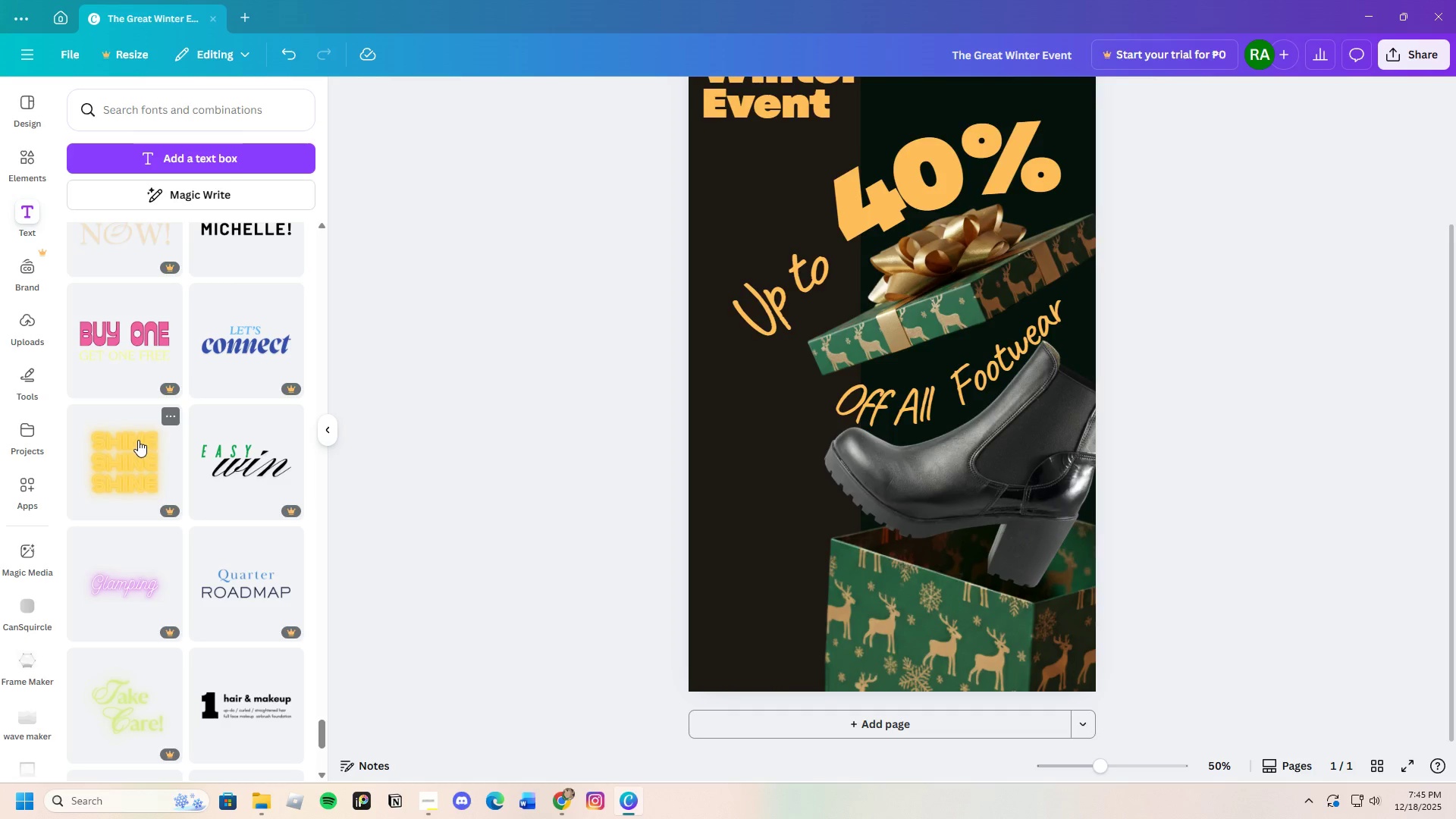 
scroll: coordinate [221, 541], scroll_direction: down, amount: 3.0
 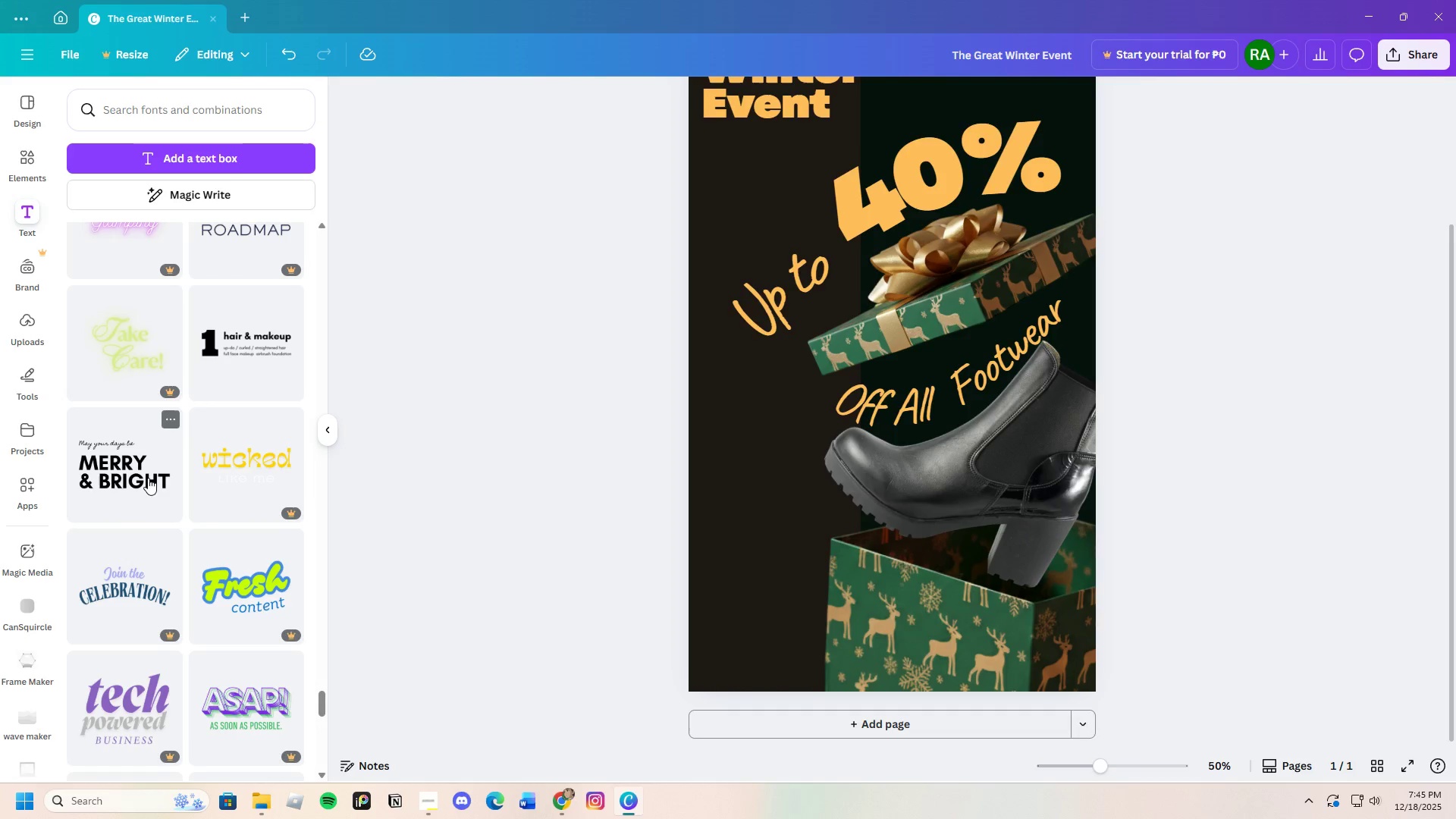 
left_click([142, 474])
 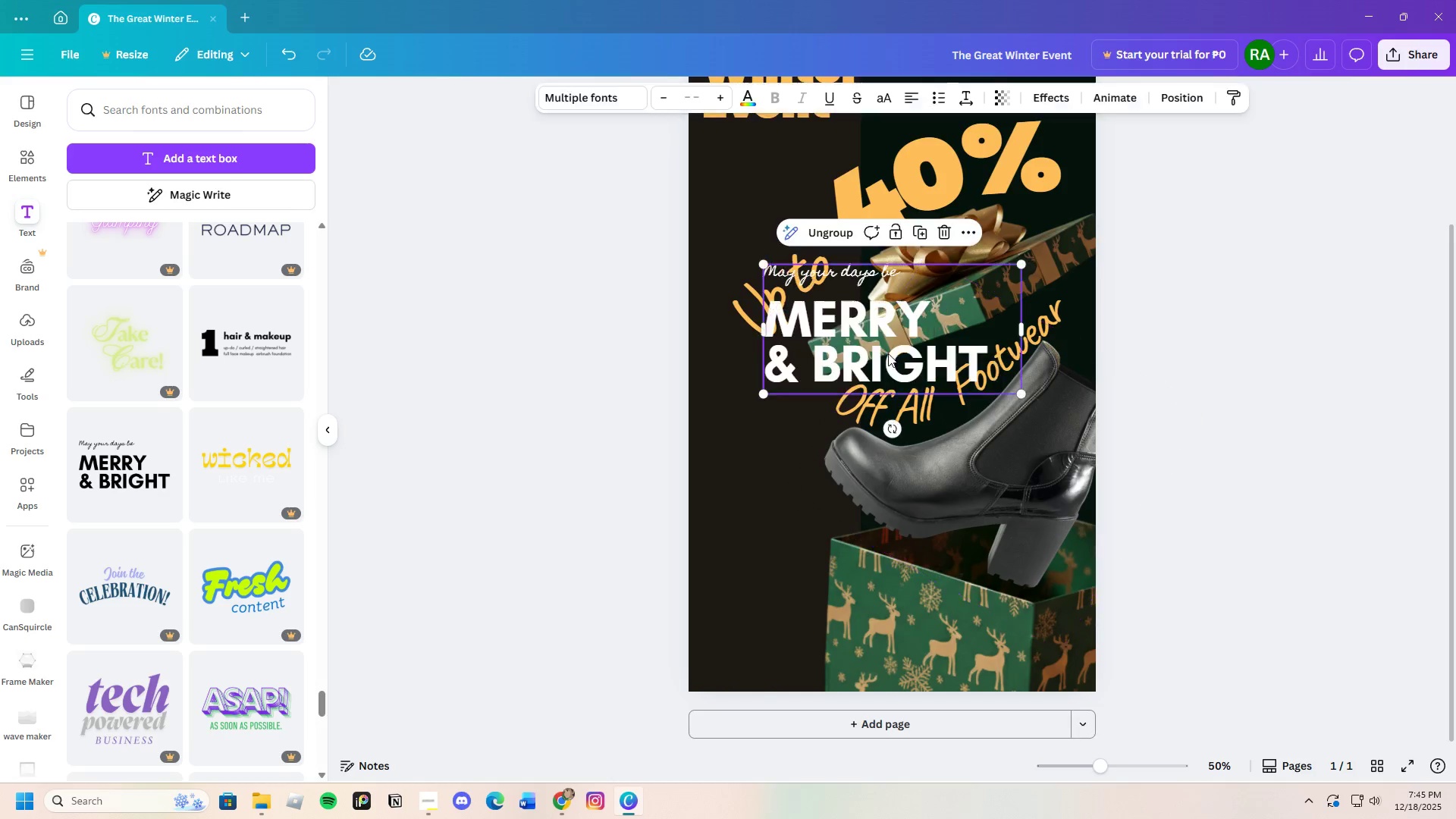 
left_click_drag(start_coordinate=[883, 349], to_coordinate=[871, 483])
 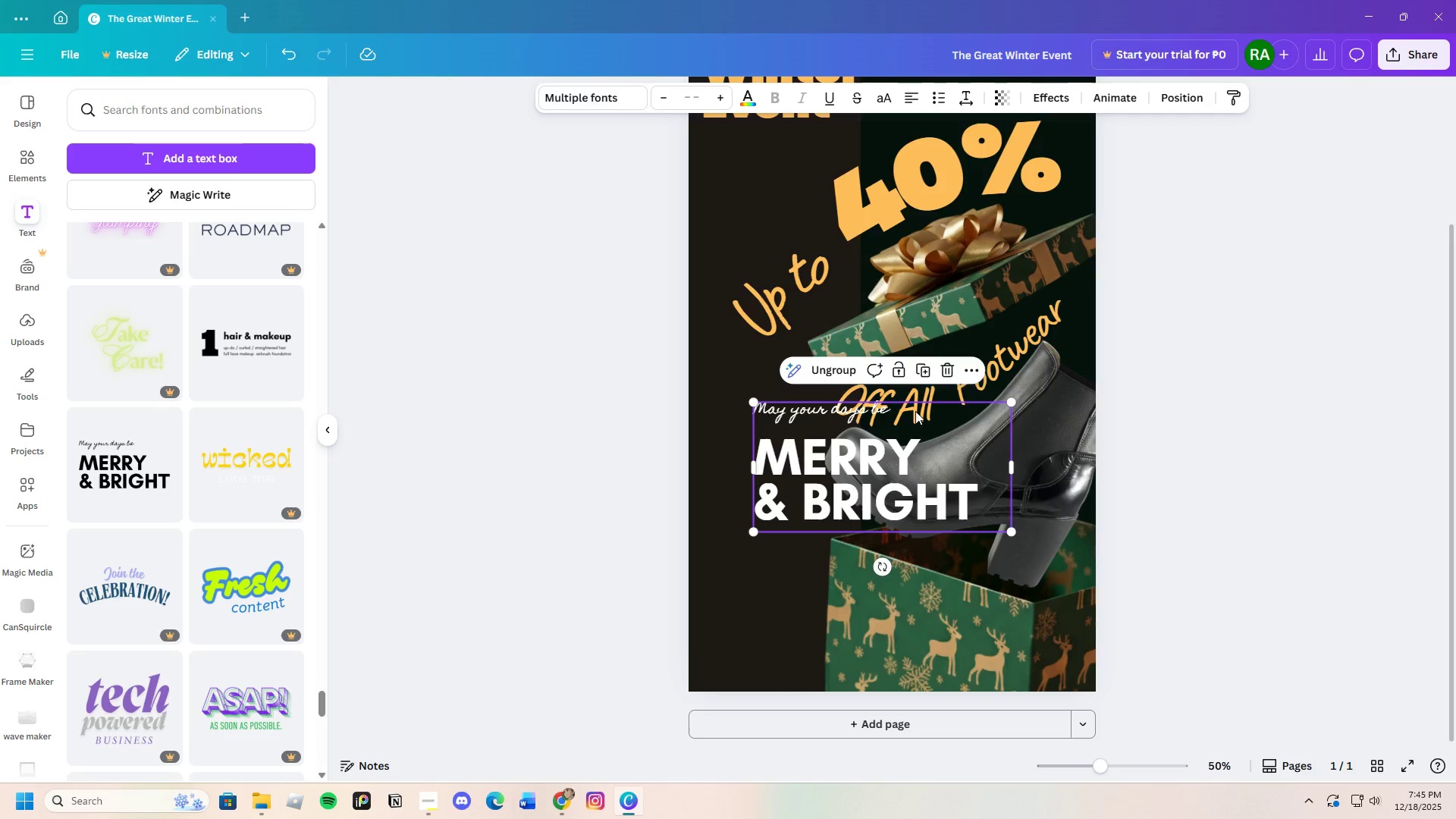 
left_click([915, 411])
 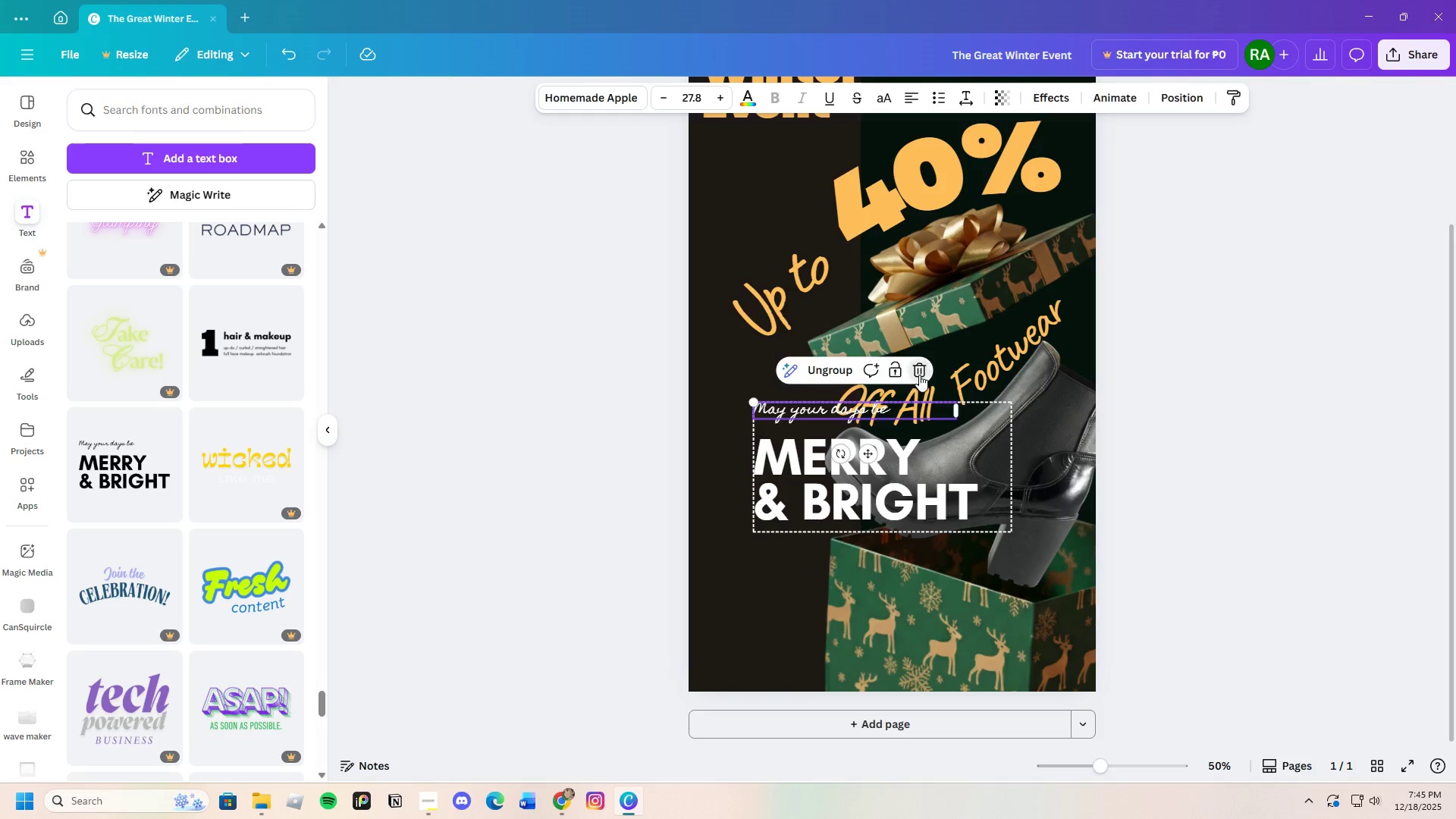 
double_click([924, 482])
 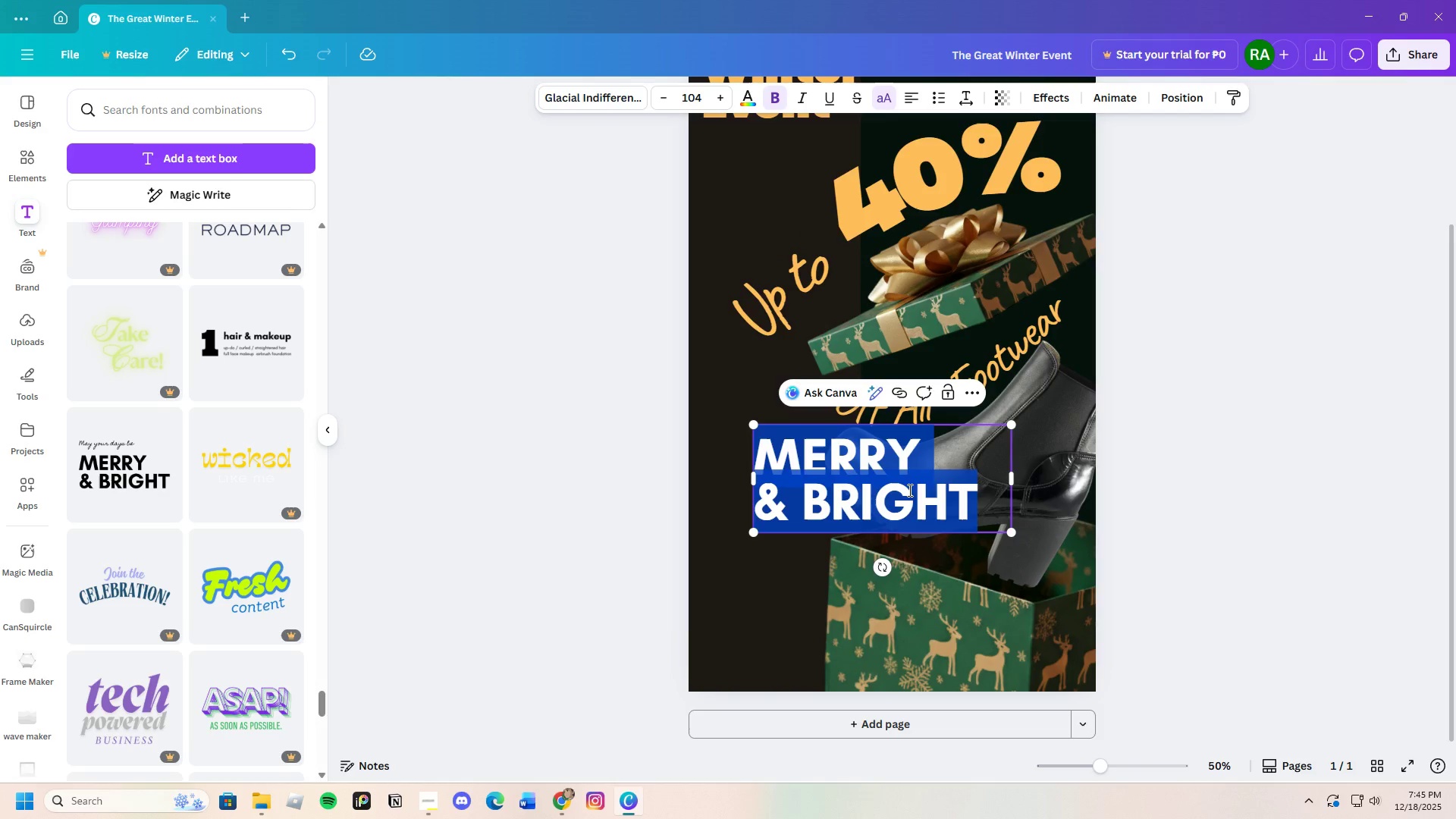 
key(Backspace)
type(Ta)
 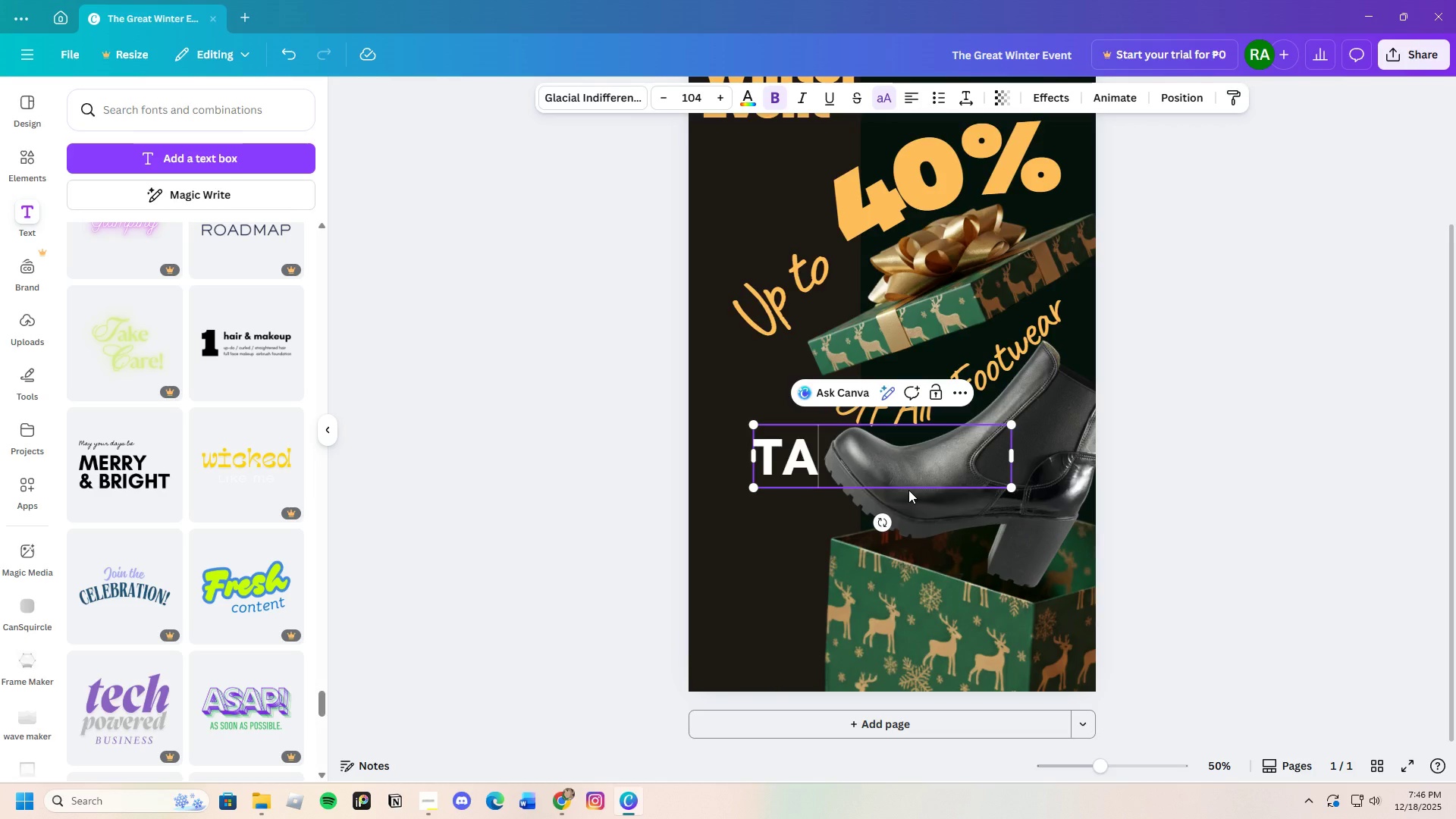 
type(p the link i)
 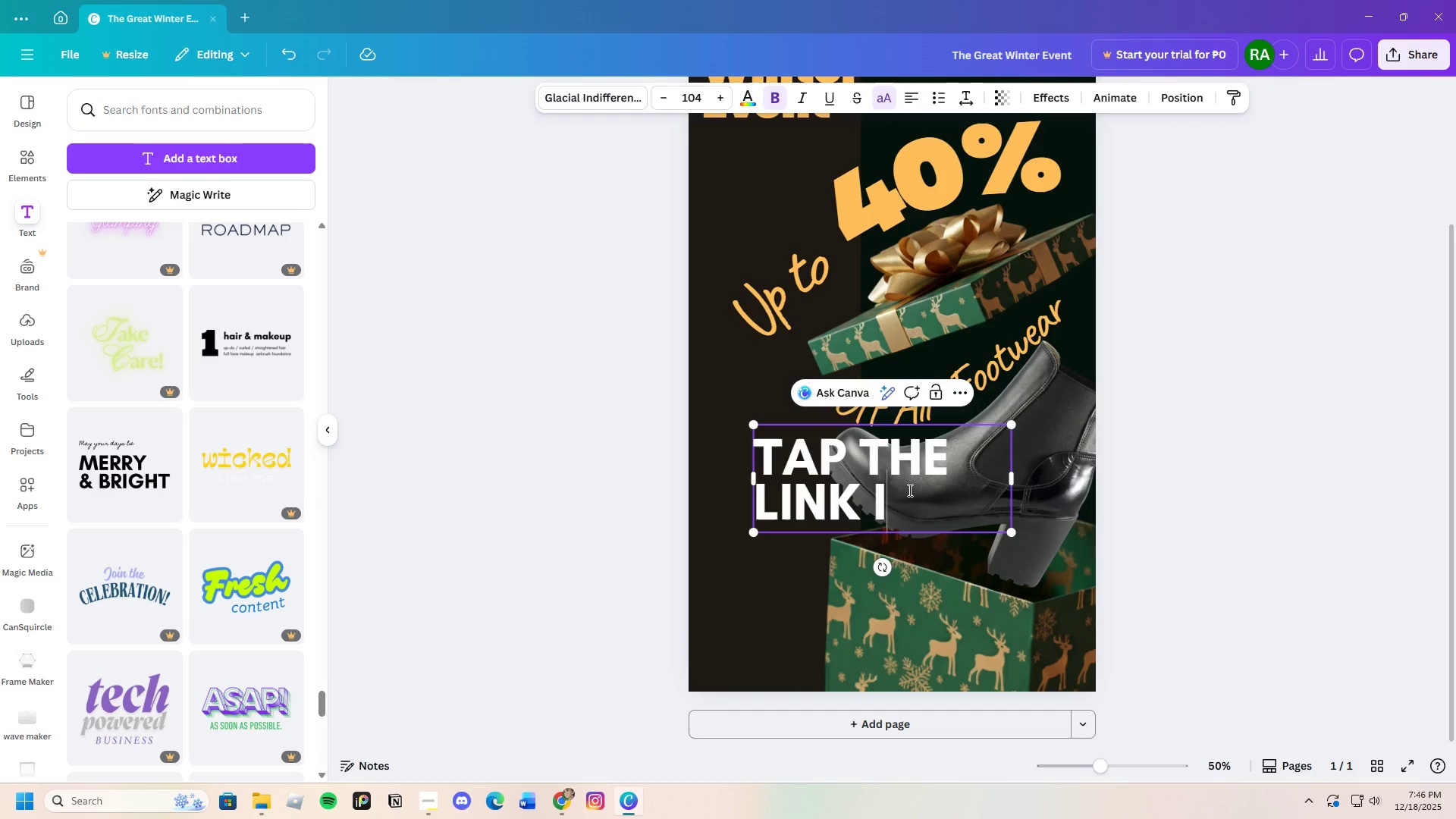 
key(N)
 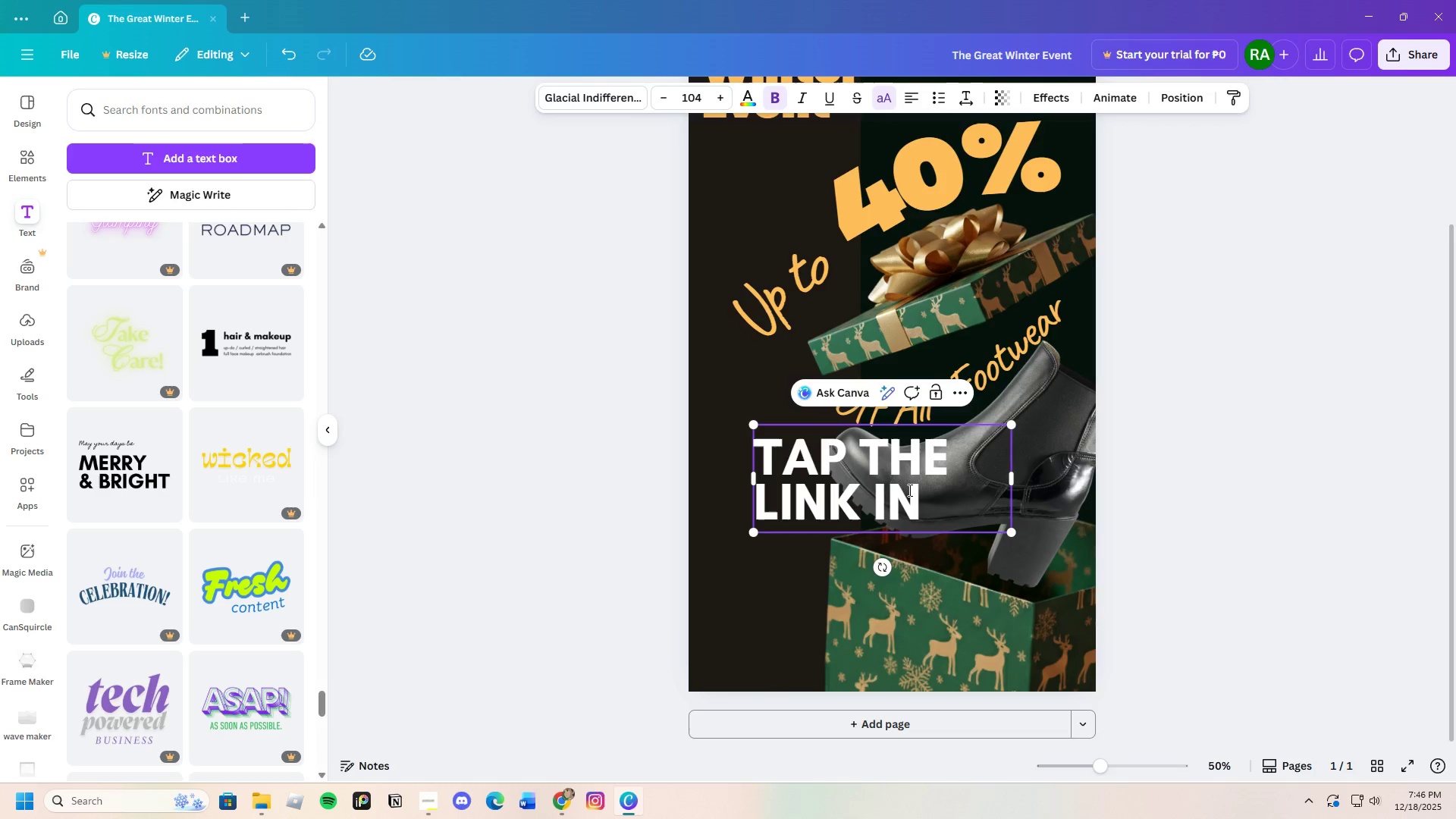 
type( Bio to shio)
key(Backspace)
key(Backspace)
type(p)
key(Backspace)
type(op)
 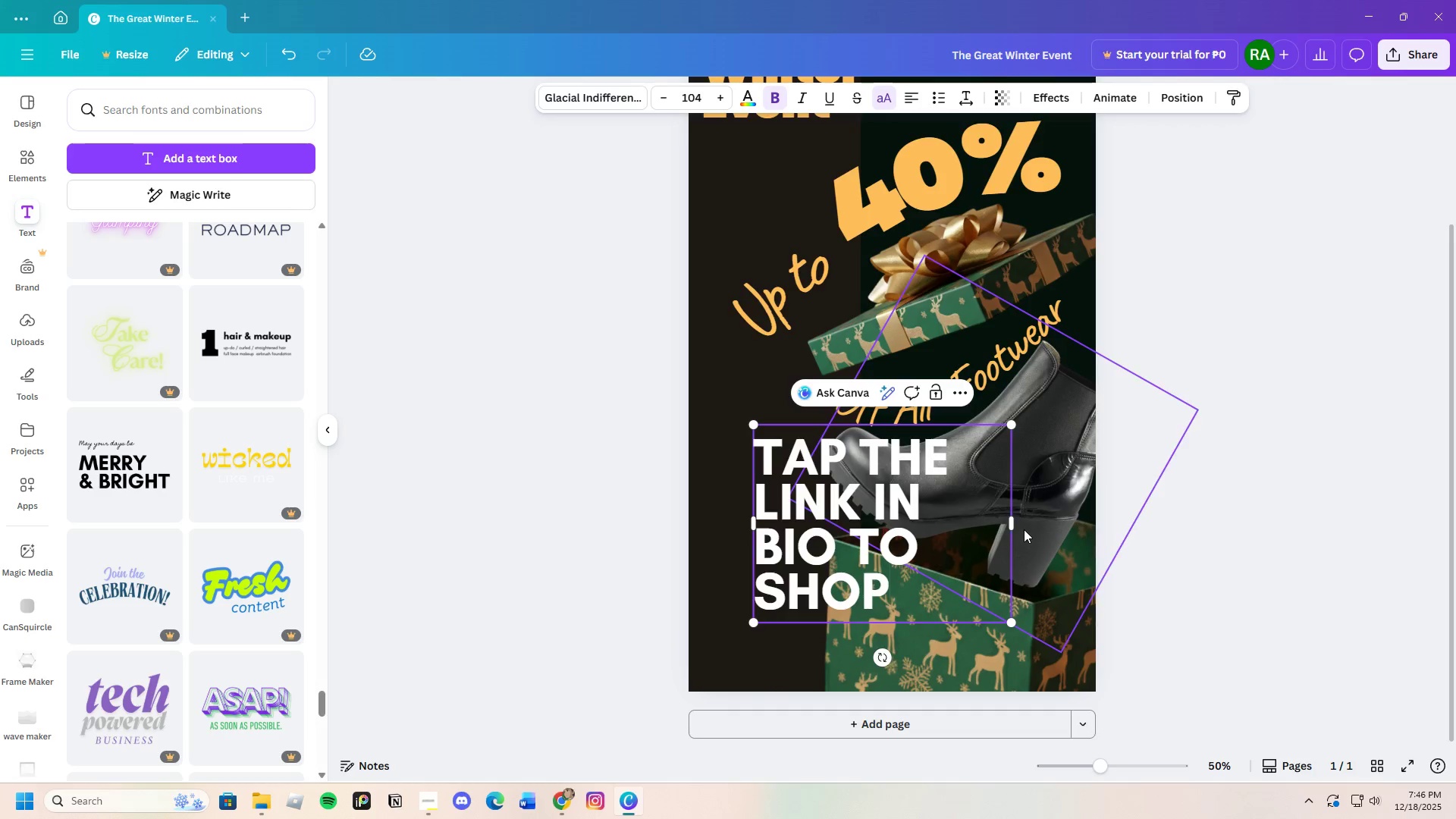 
left_click_drag(start_coordinate=[1012, 523], to_coordinate=[1044, 541])
 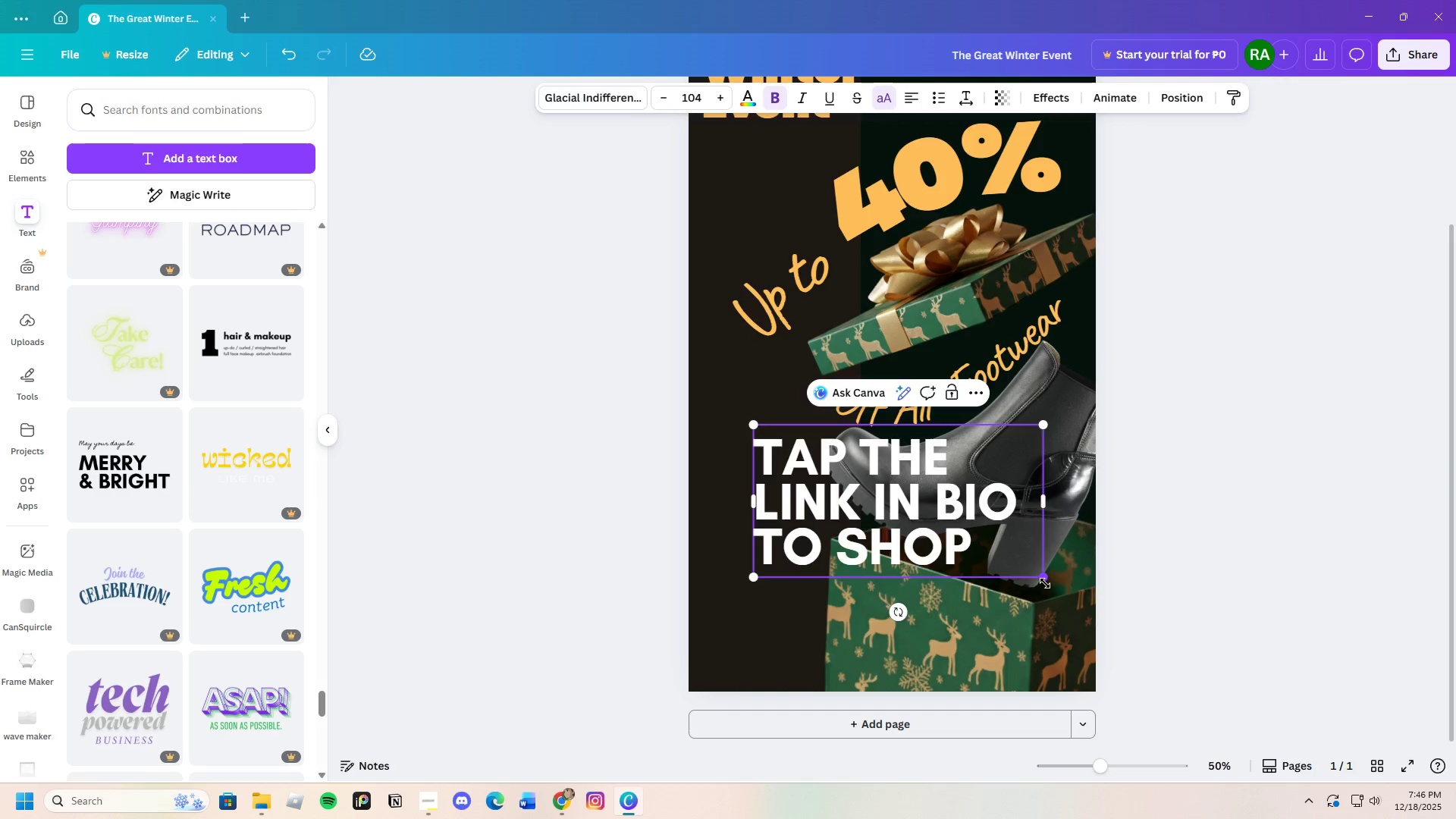 
left_click_drag(start_coordinate=[1046, 582], to_coordinate=[832, 507])
 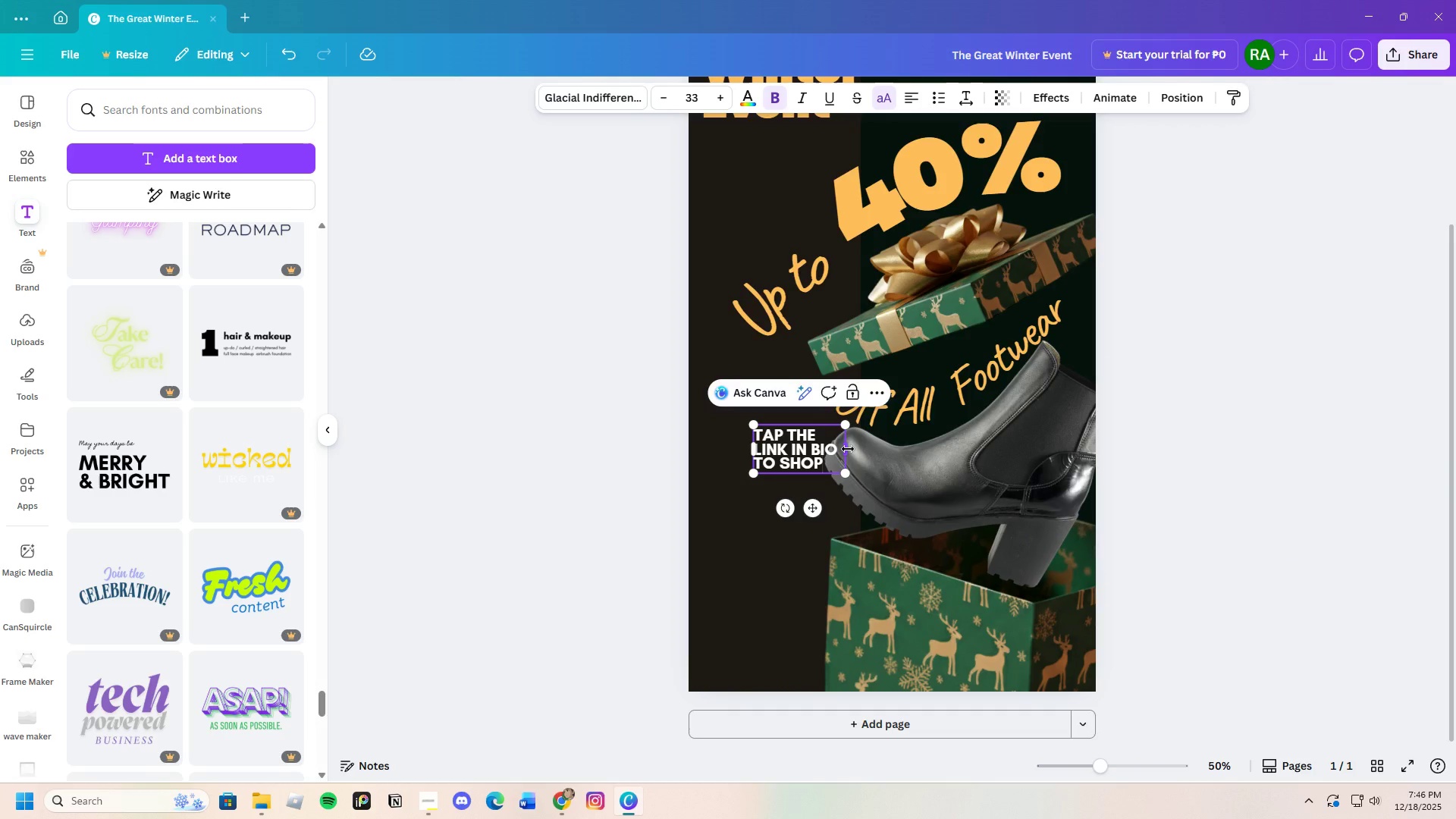 
left_click_drag(start_coordinate=[848, 449], to_coordinate=[886, 462])
 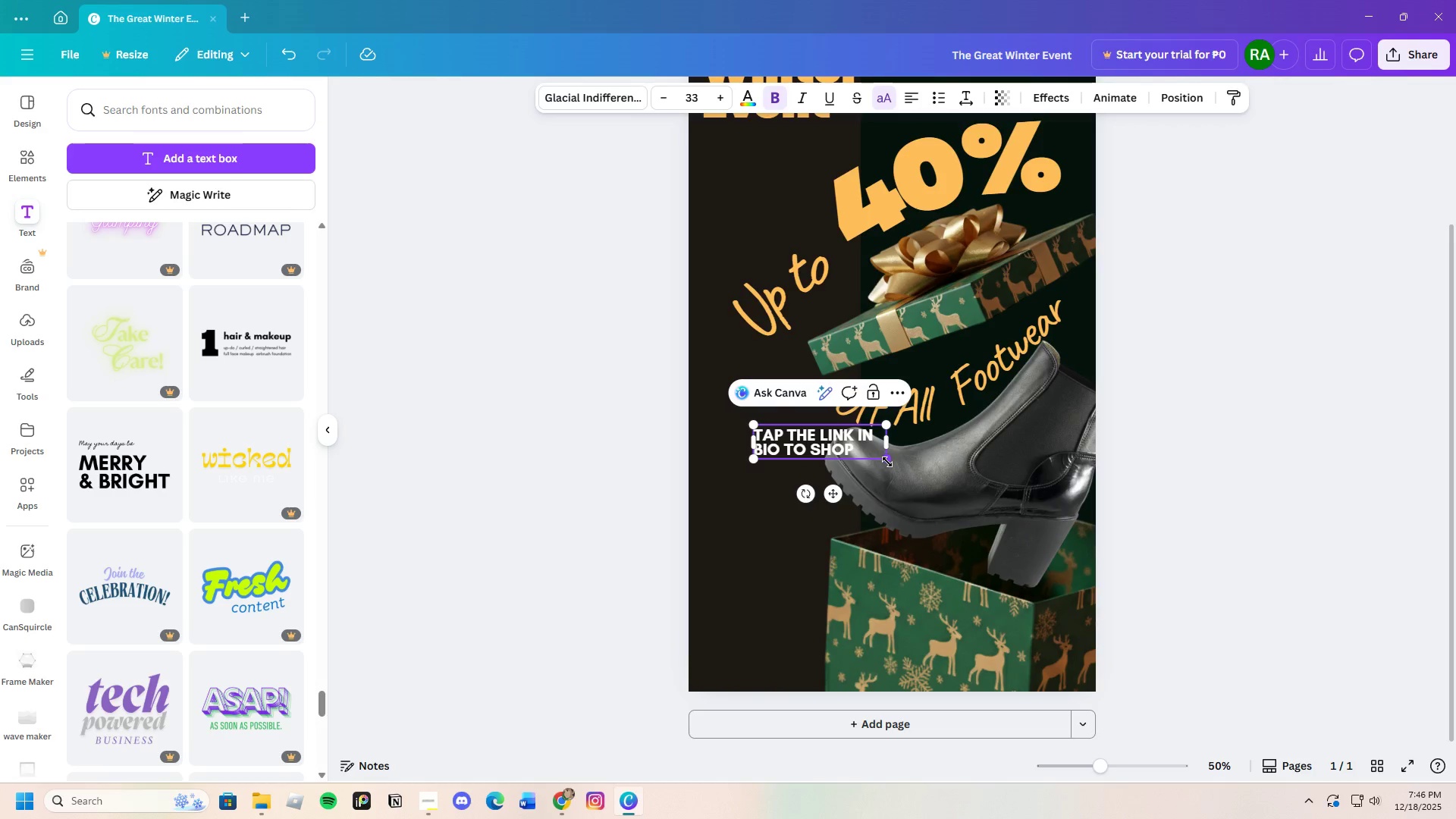 
left_click_drag(start_coordinate=[887, 462], to_coordinate=[974, 548])
 